 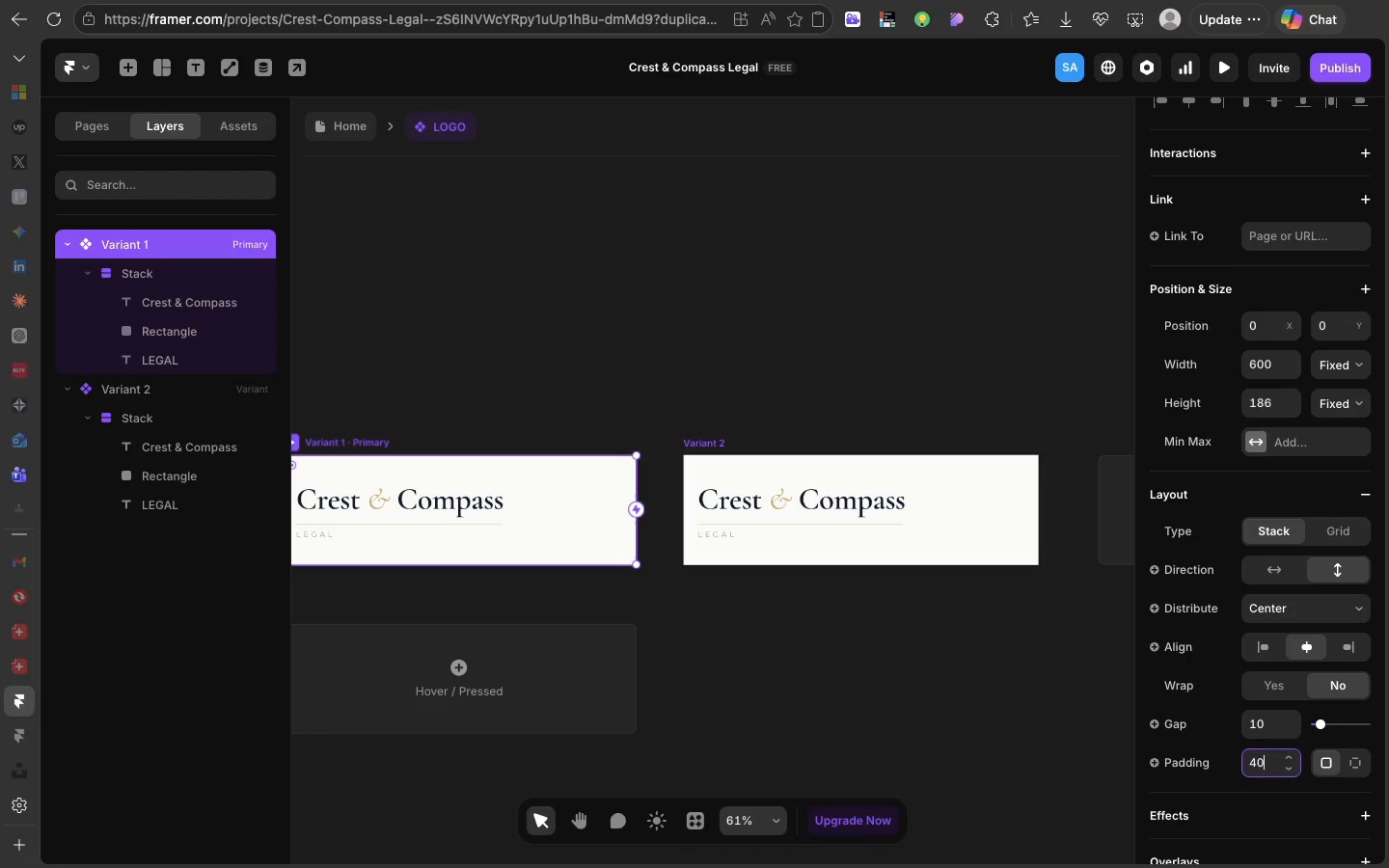 
key(Enter)
 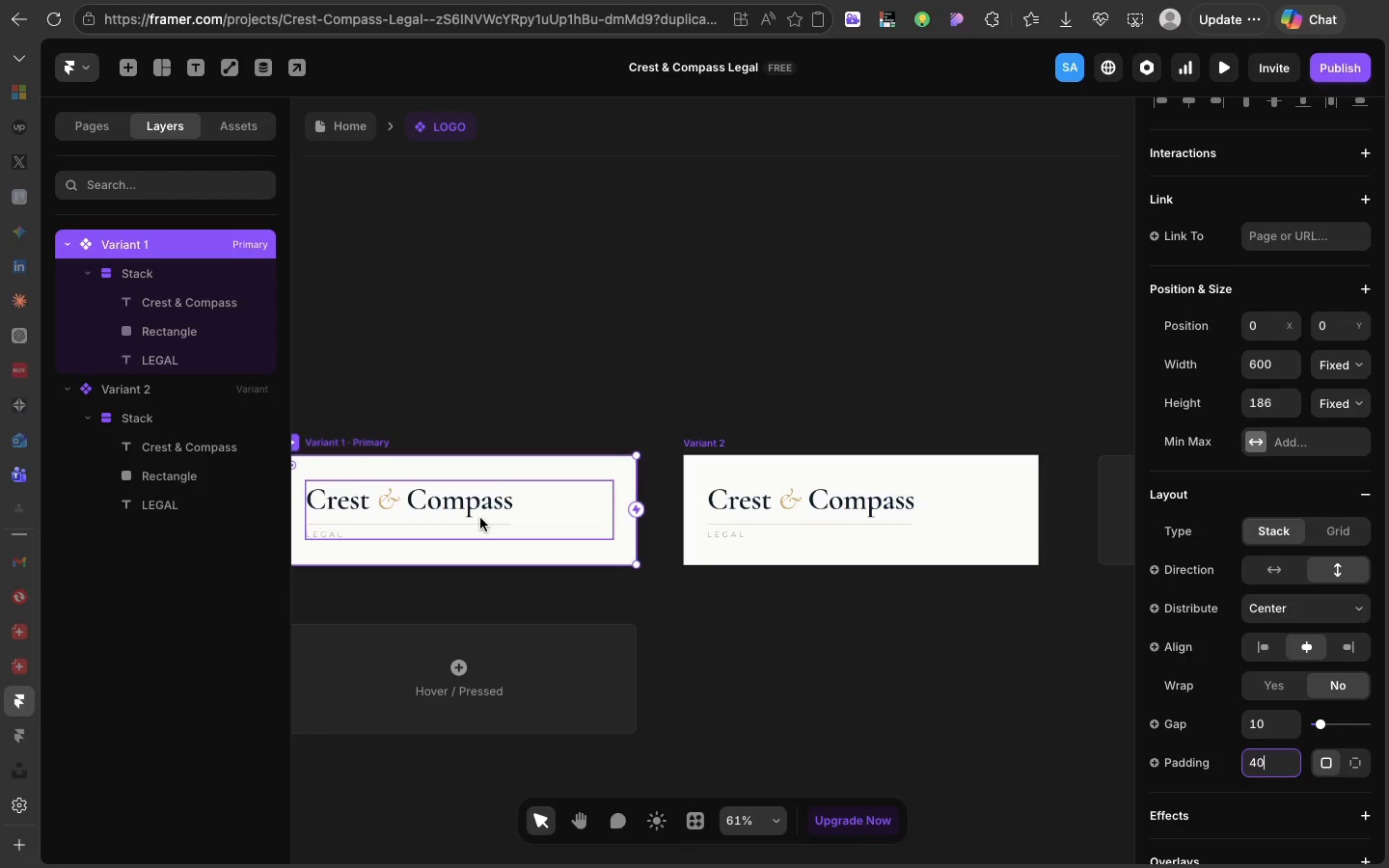 
left_click([482, 523])
 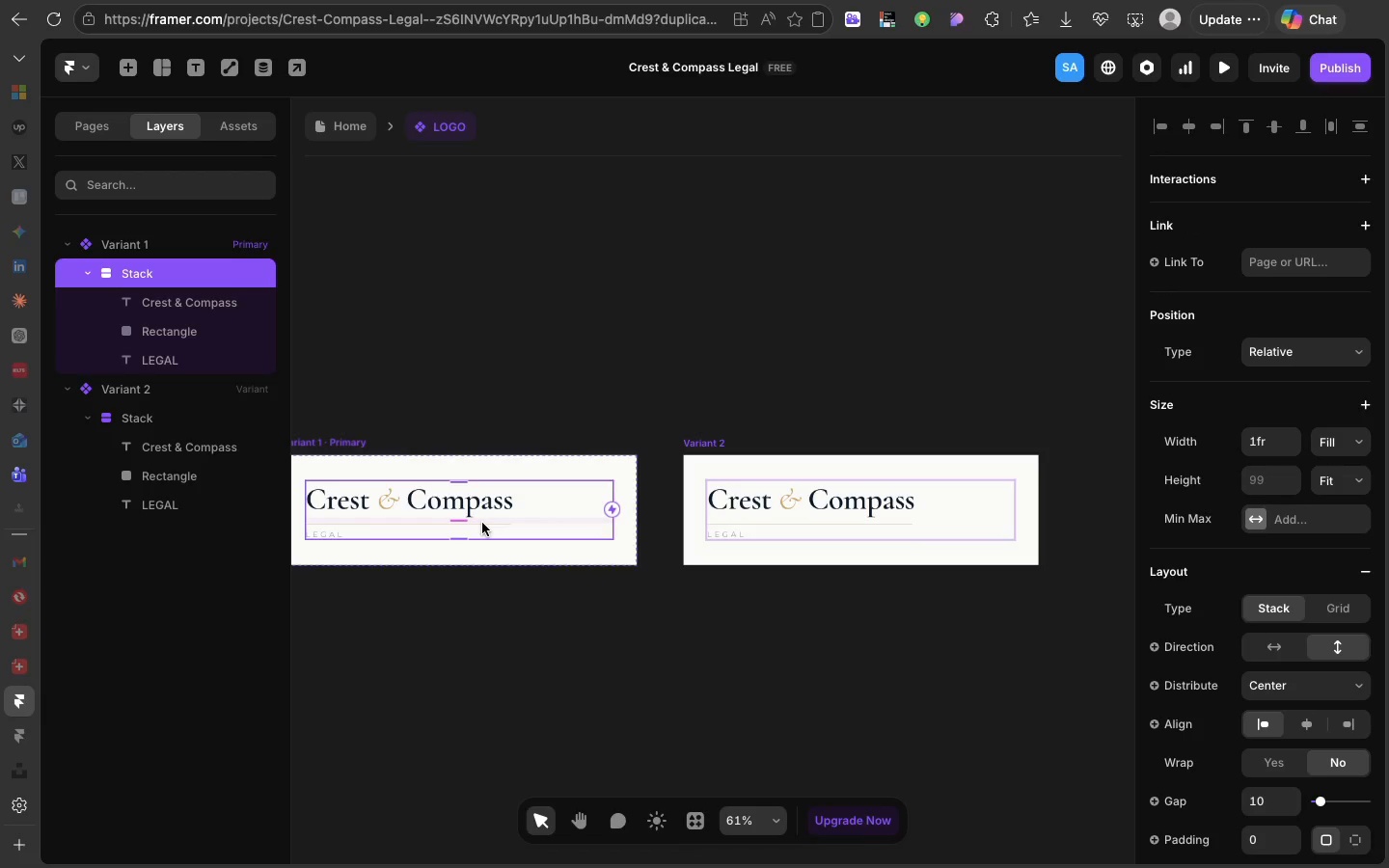 
wait(11.88)
 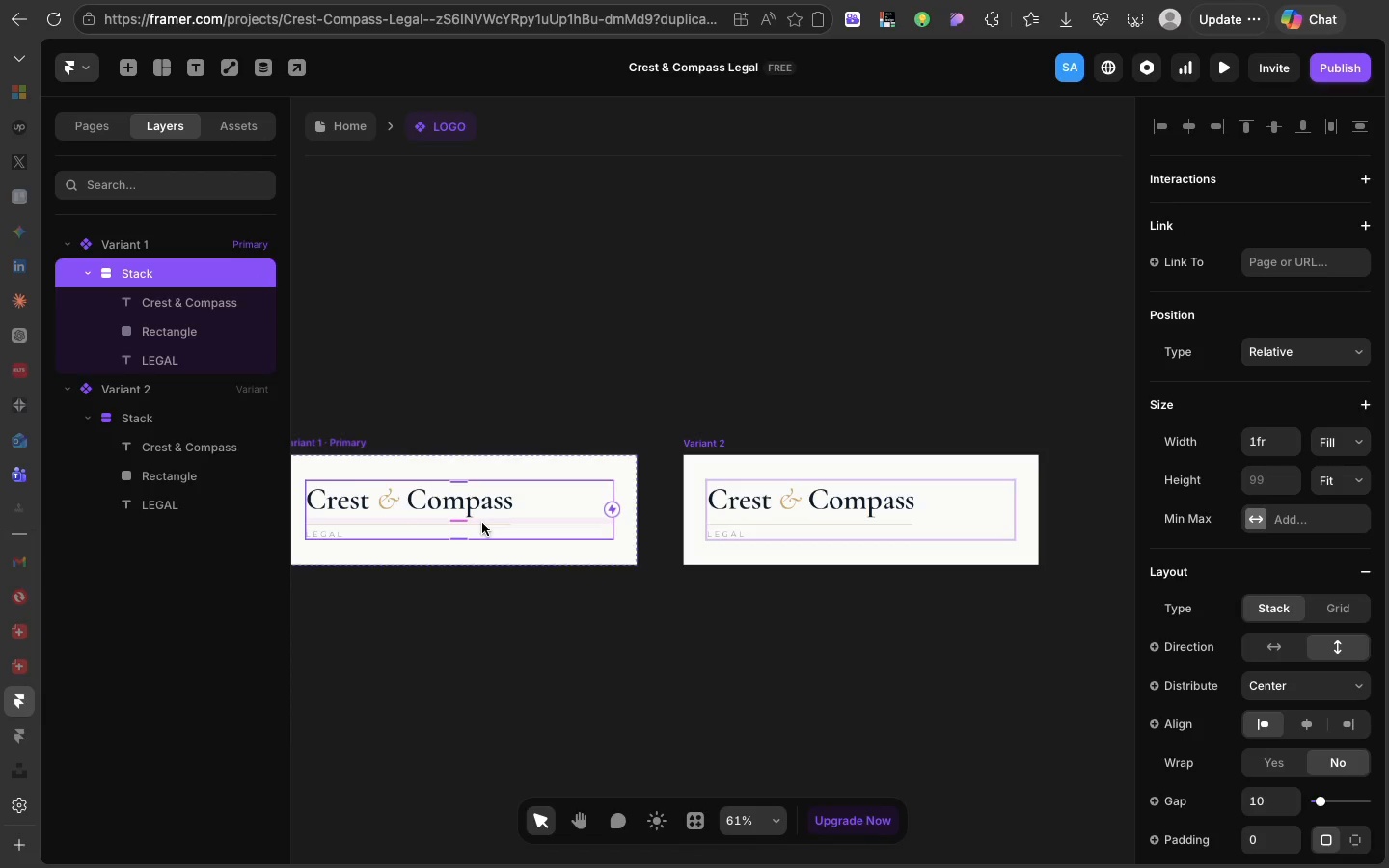 
key(Meta+Z)
 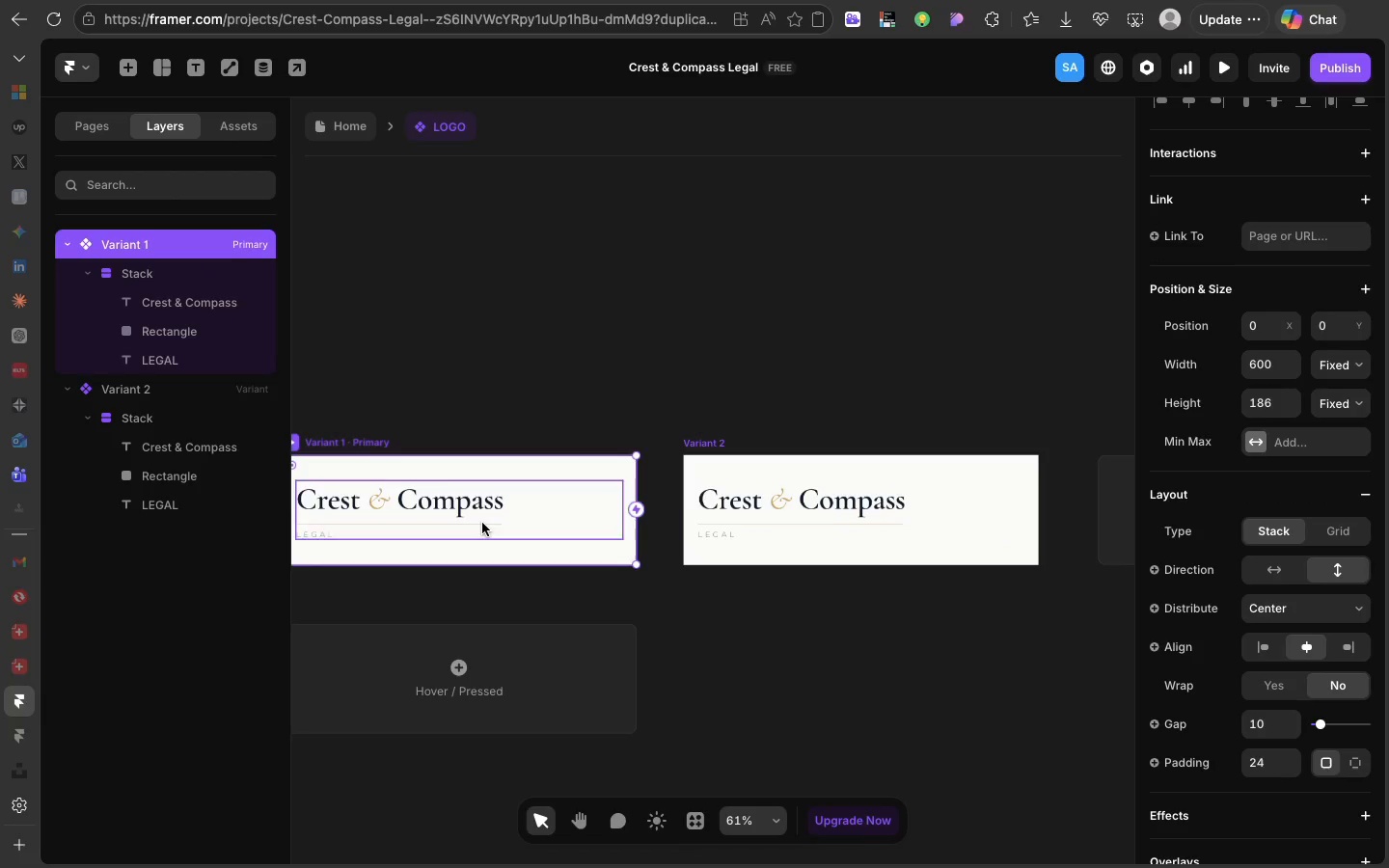 
key(Meta+Z)
 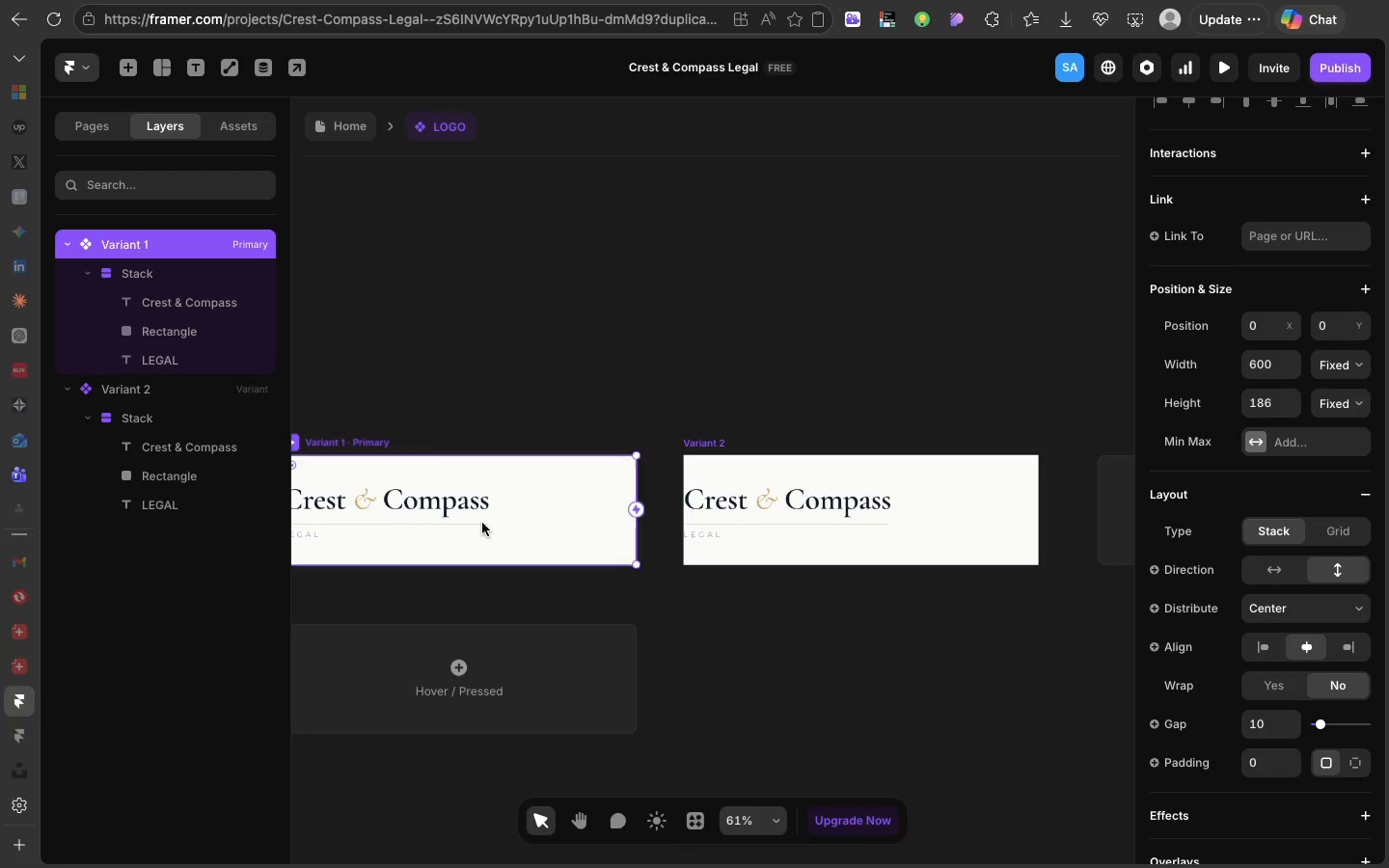 
key(Meta+Z)
 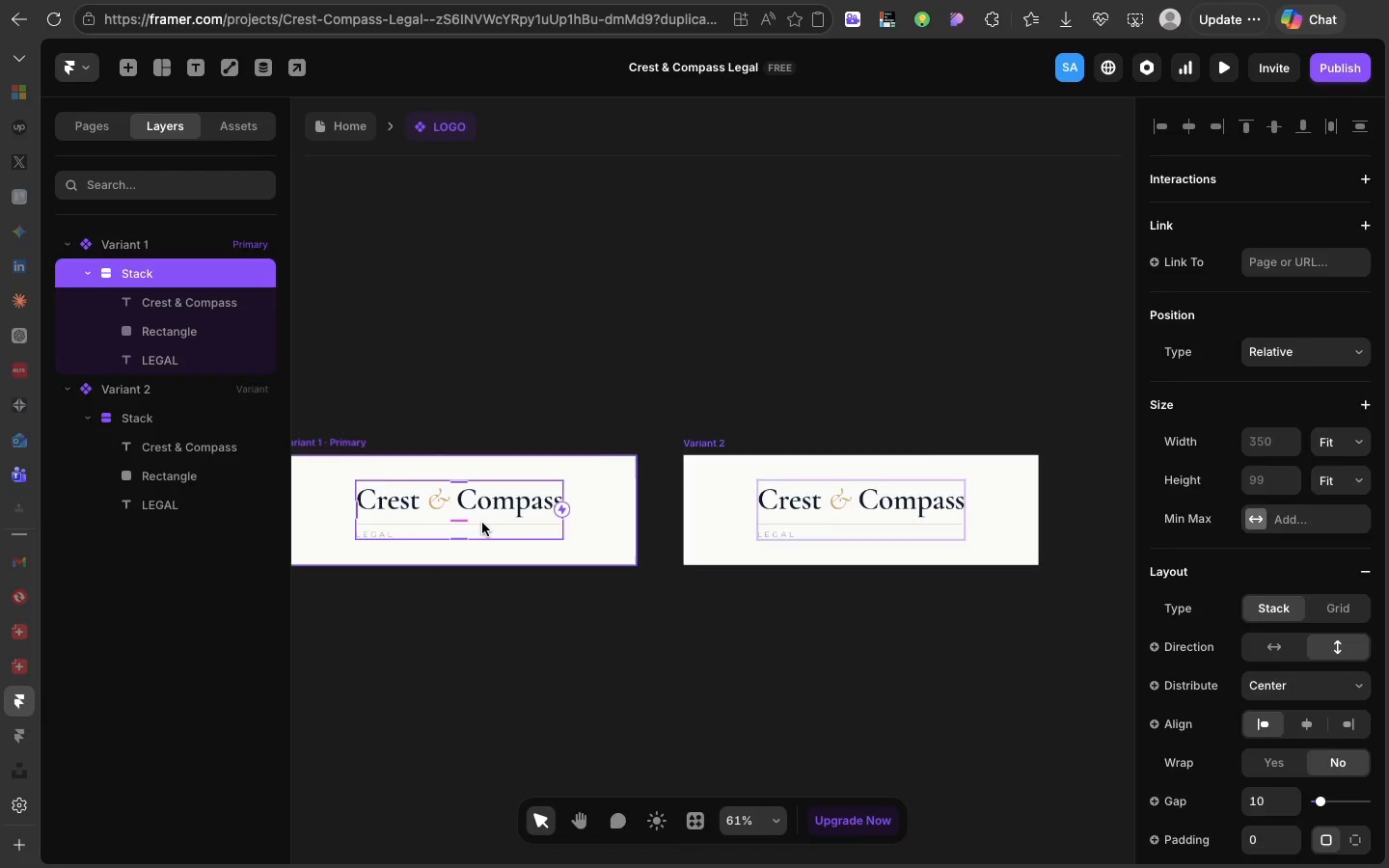 
key(Meta+Z)
 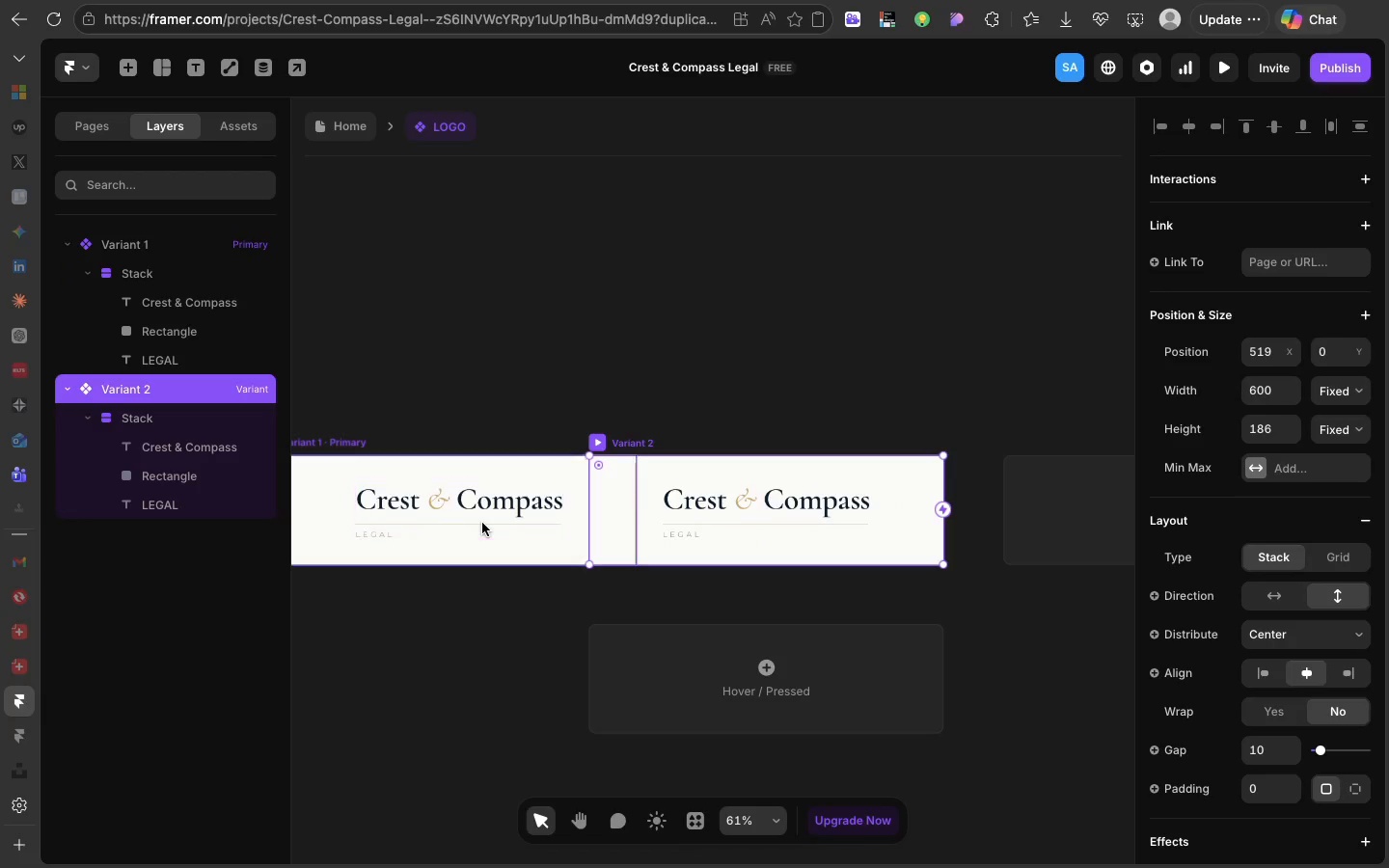 
key(Meta+Z)
 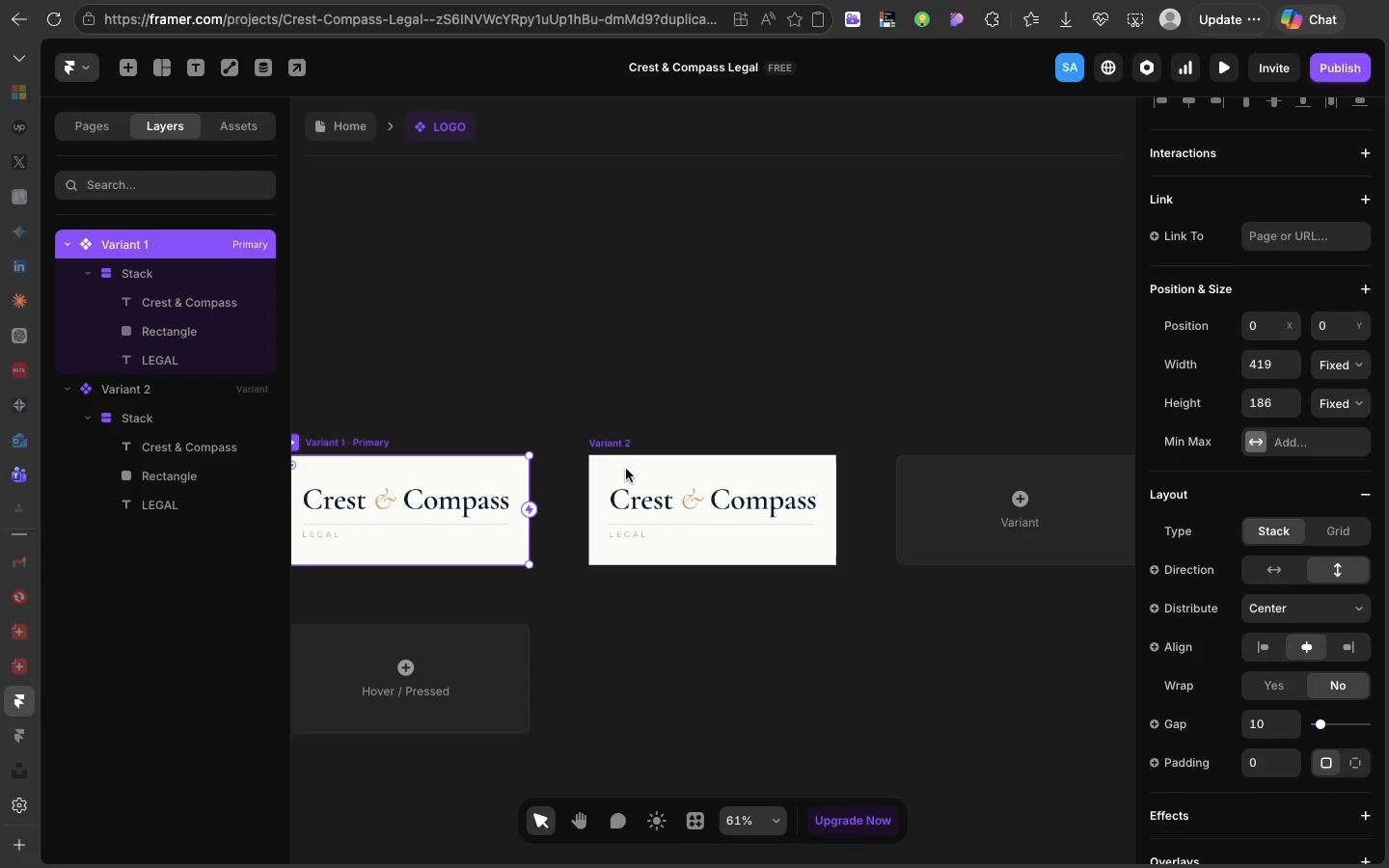 
left_click([652, 497])
 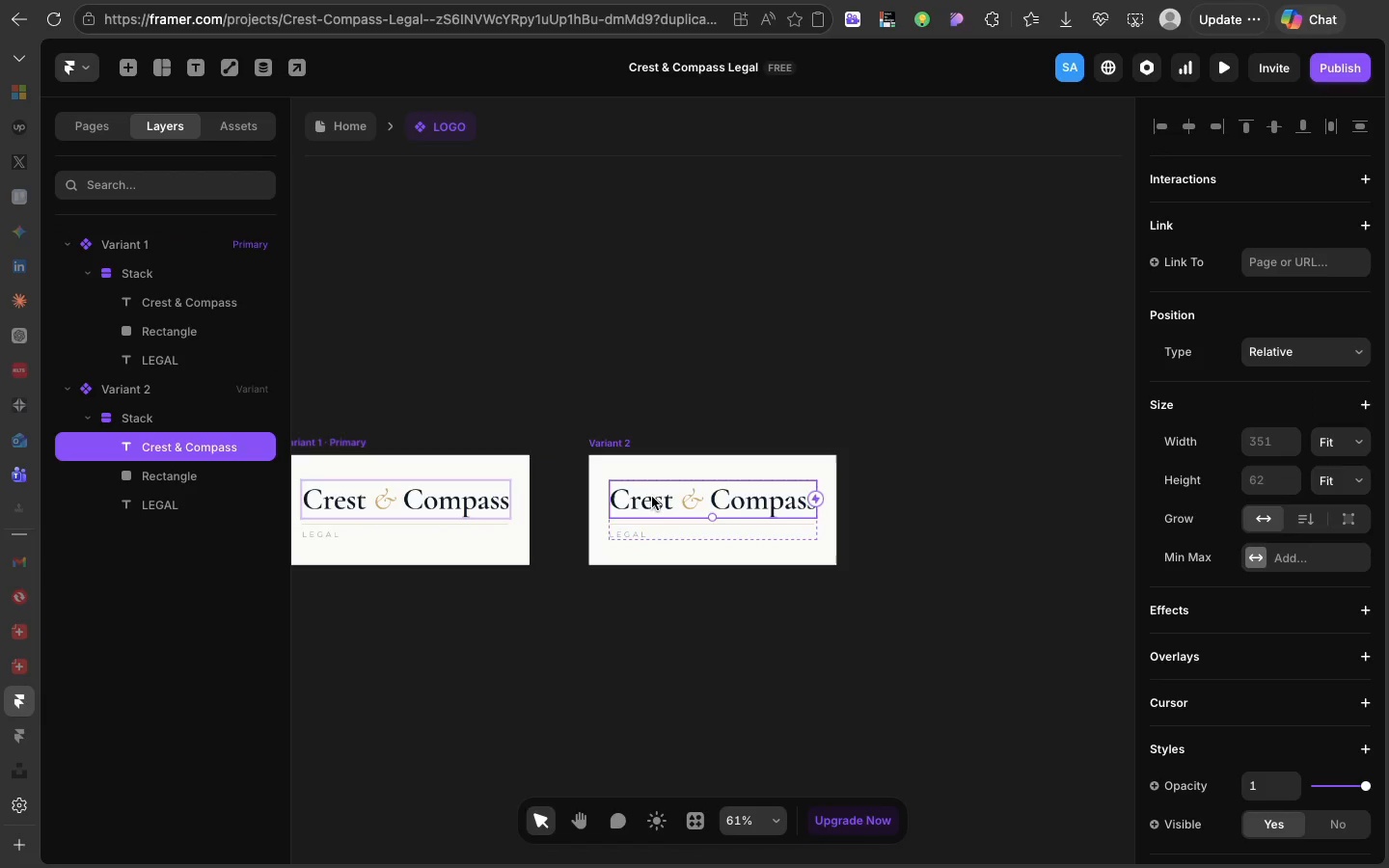 
double_click([652, 497])
 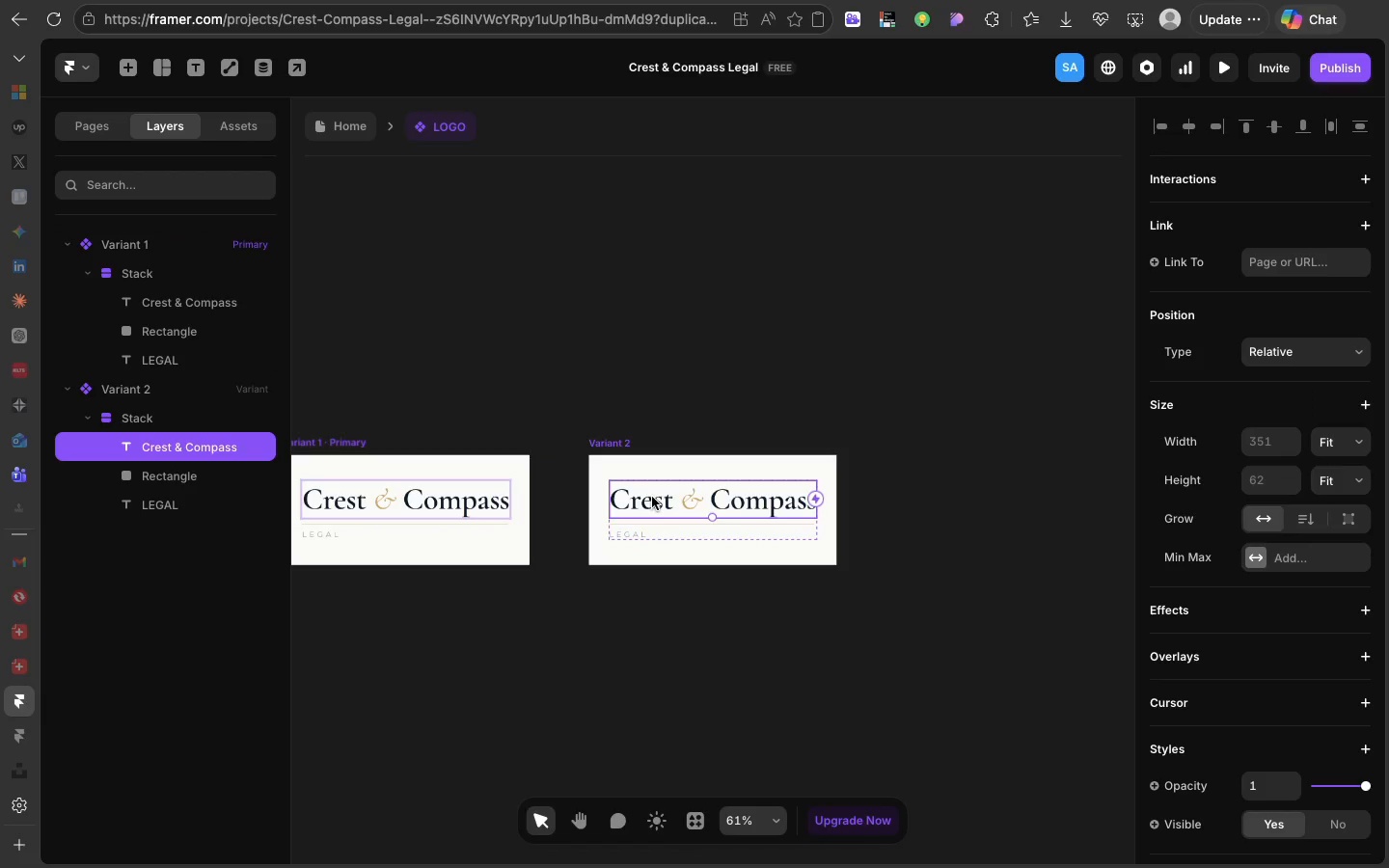 
triple_click([652, 497])
 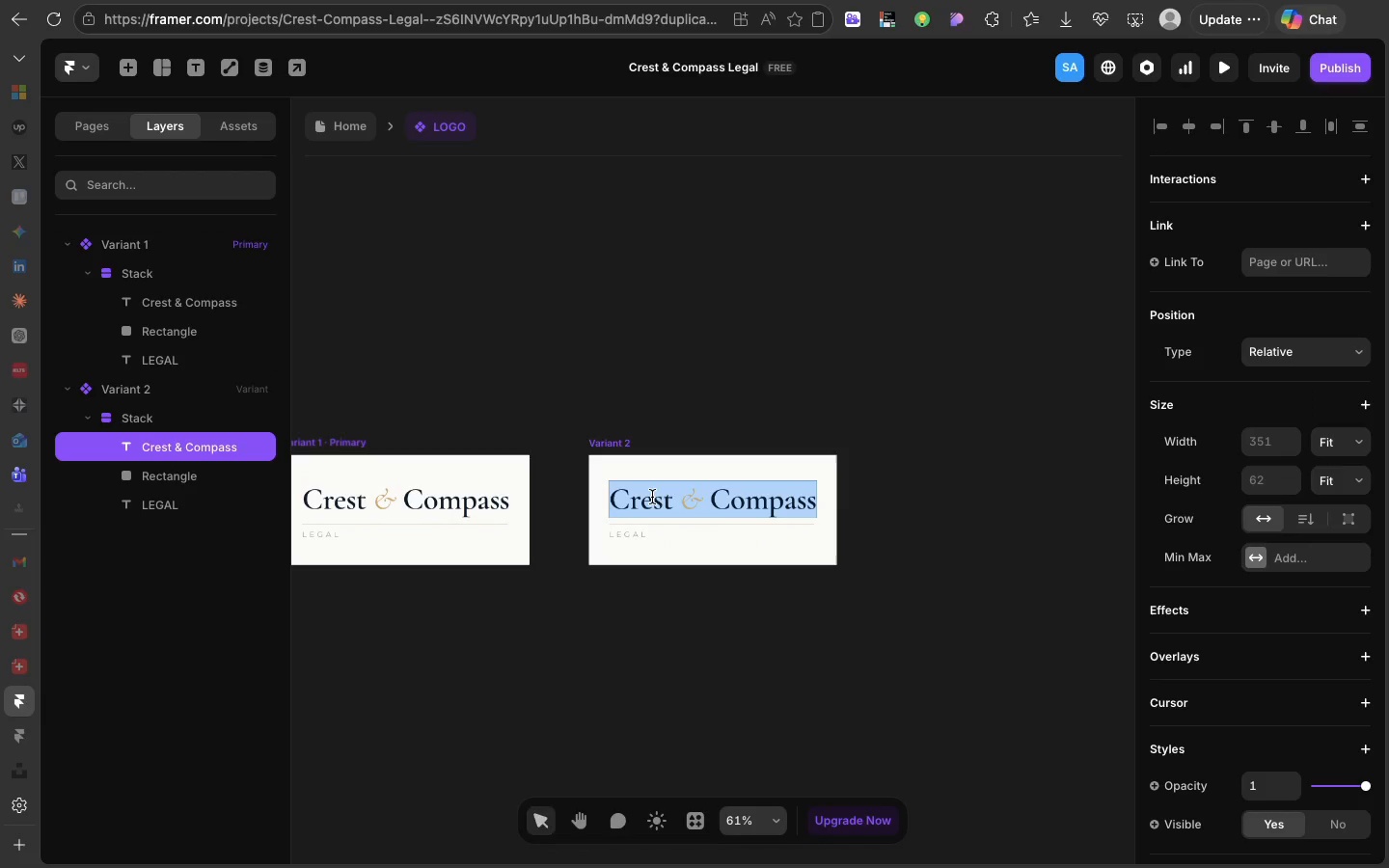 
triple_click([652, 497])
 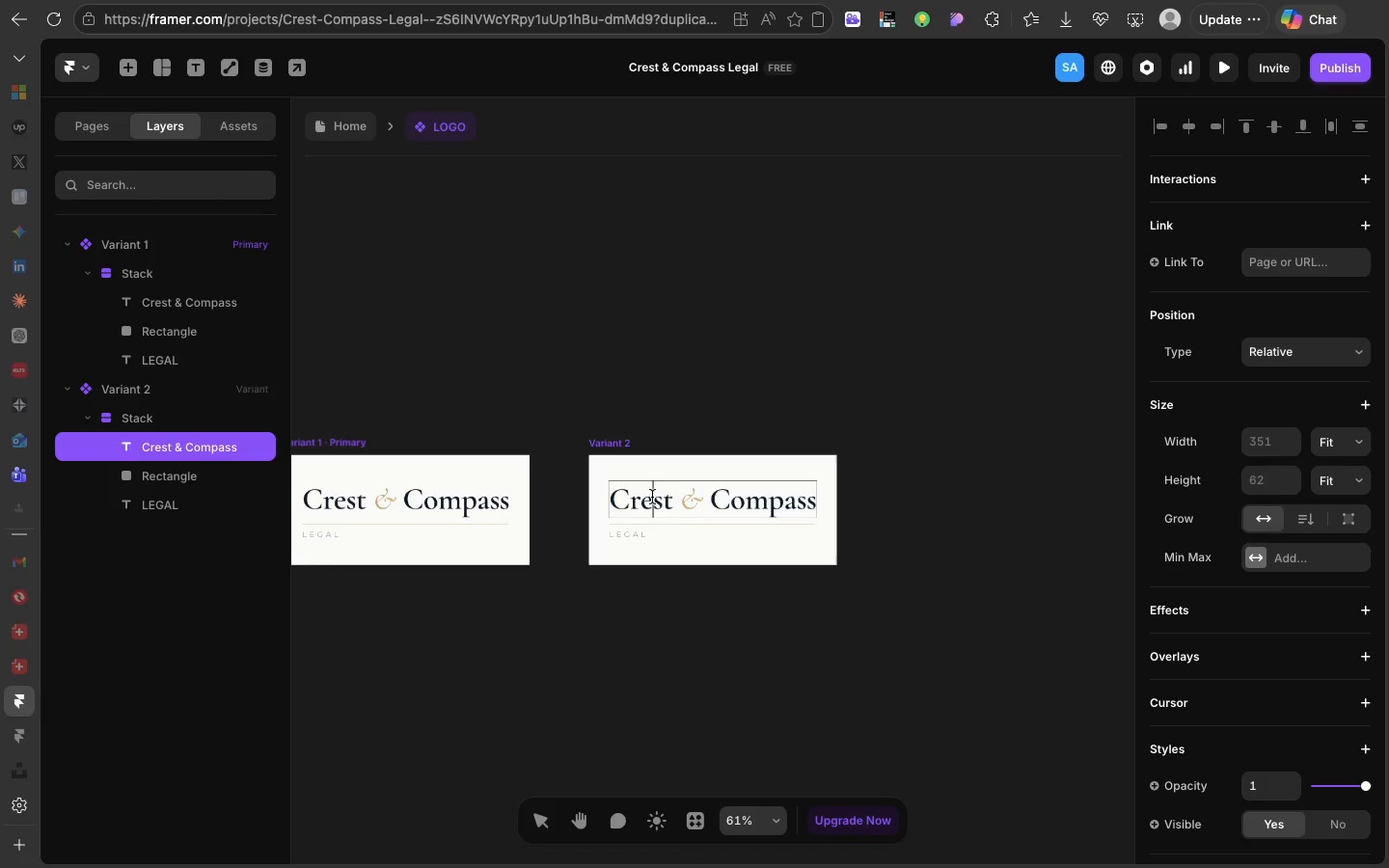 
double_click([652, 497])
 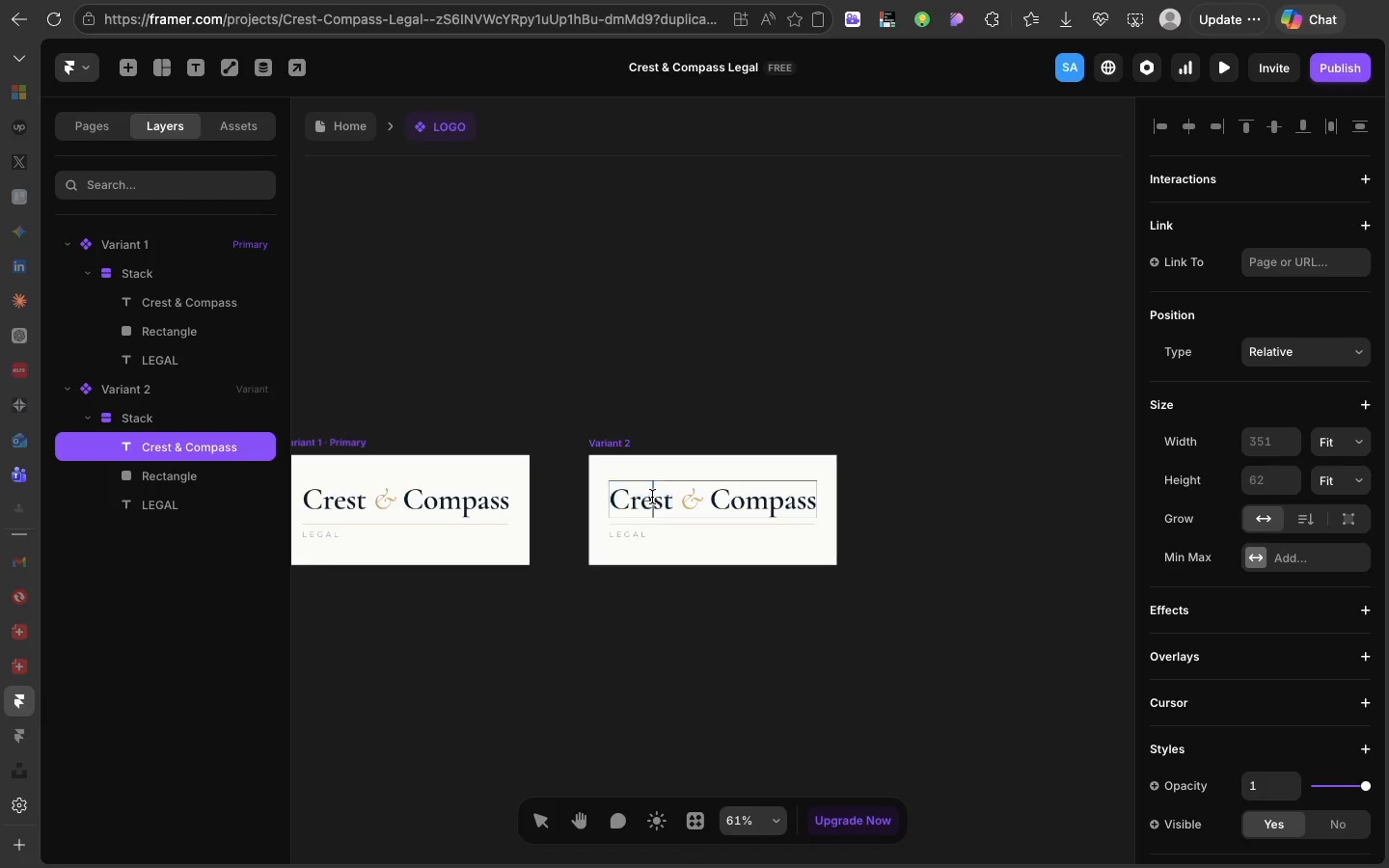 
left_click([652, 497])
 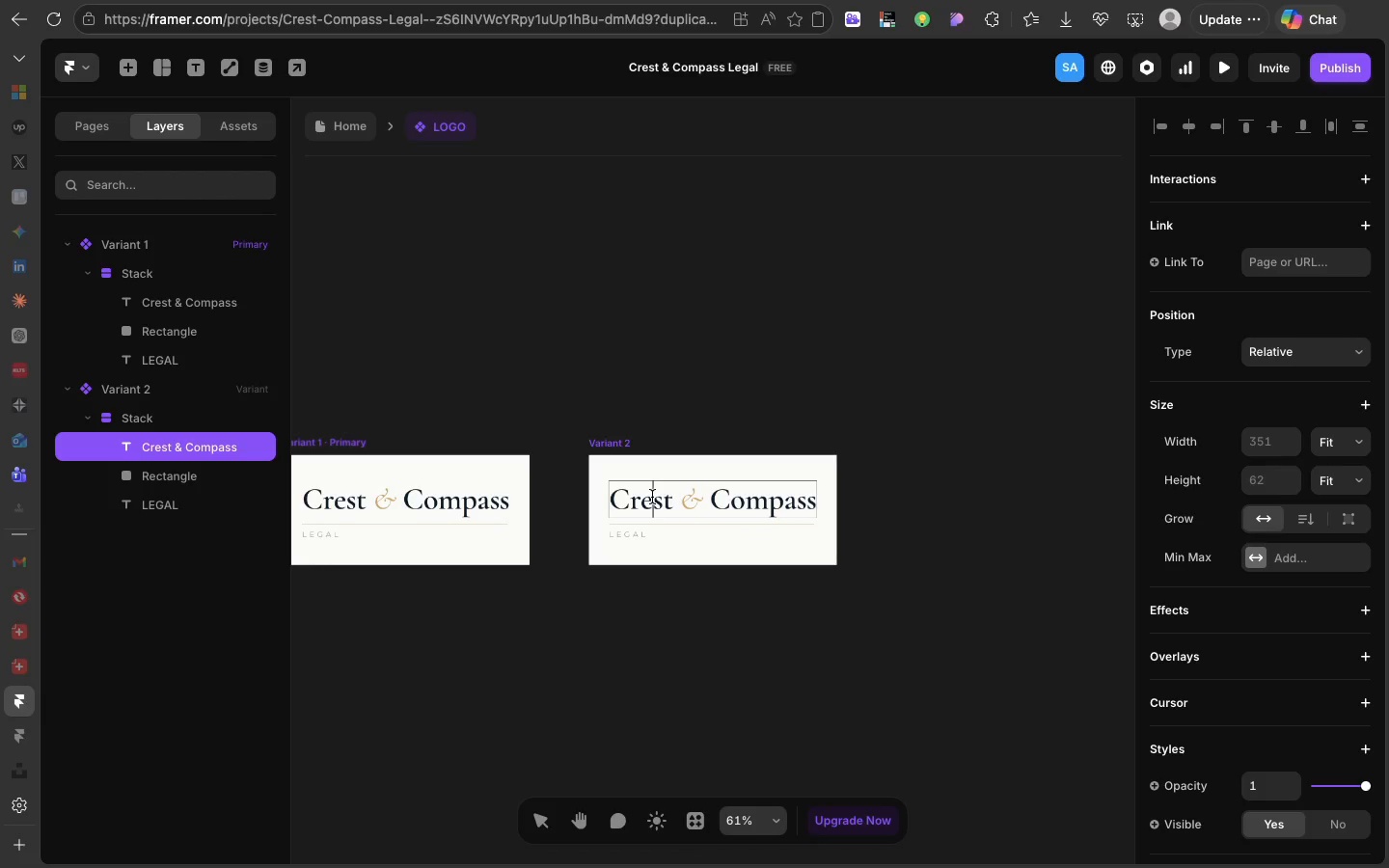 
double_click([652, 497])
 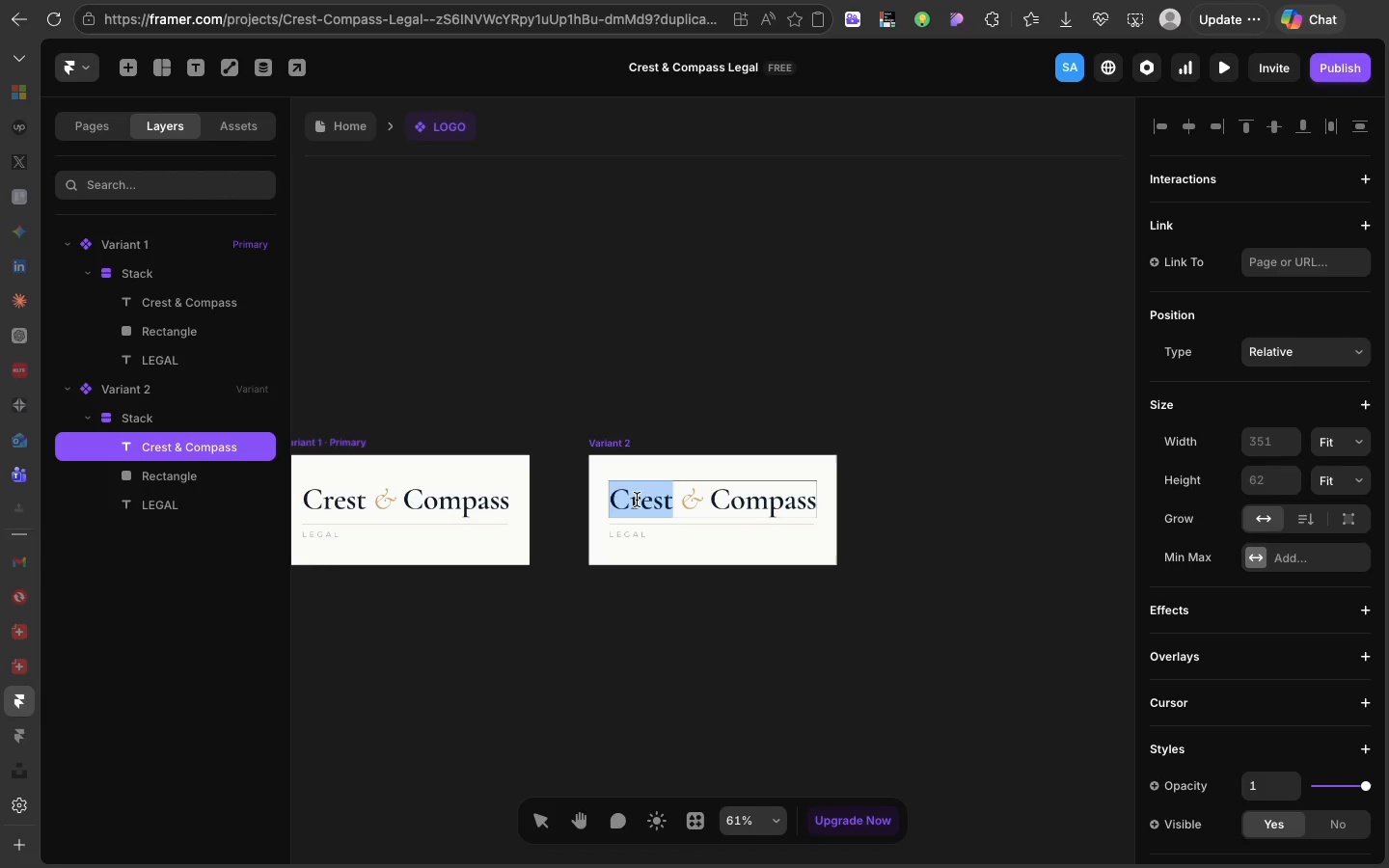 
left_click([638, 502])
 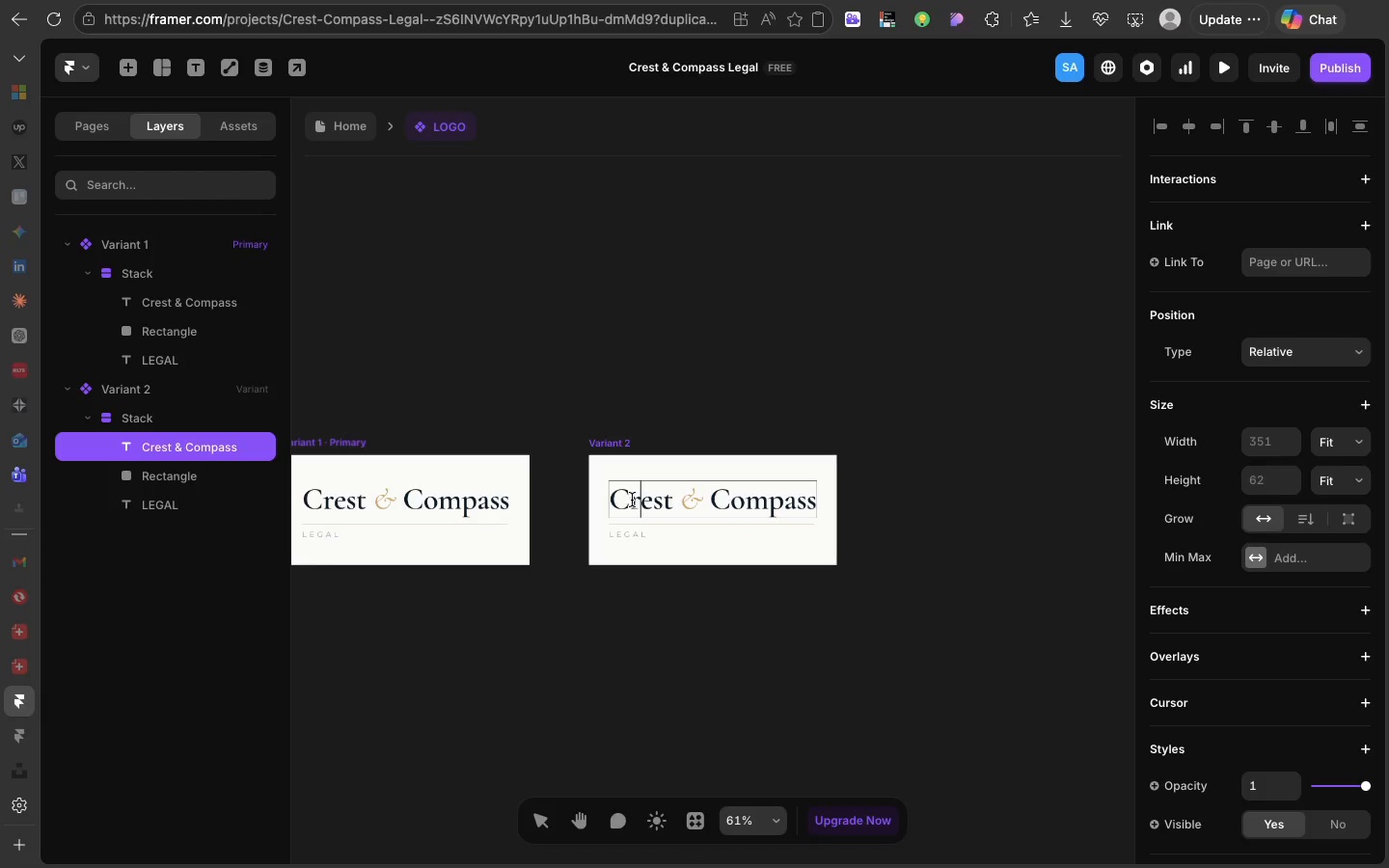 
left_click([632, 500])
 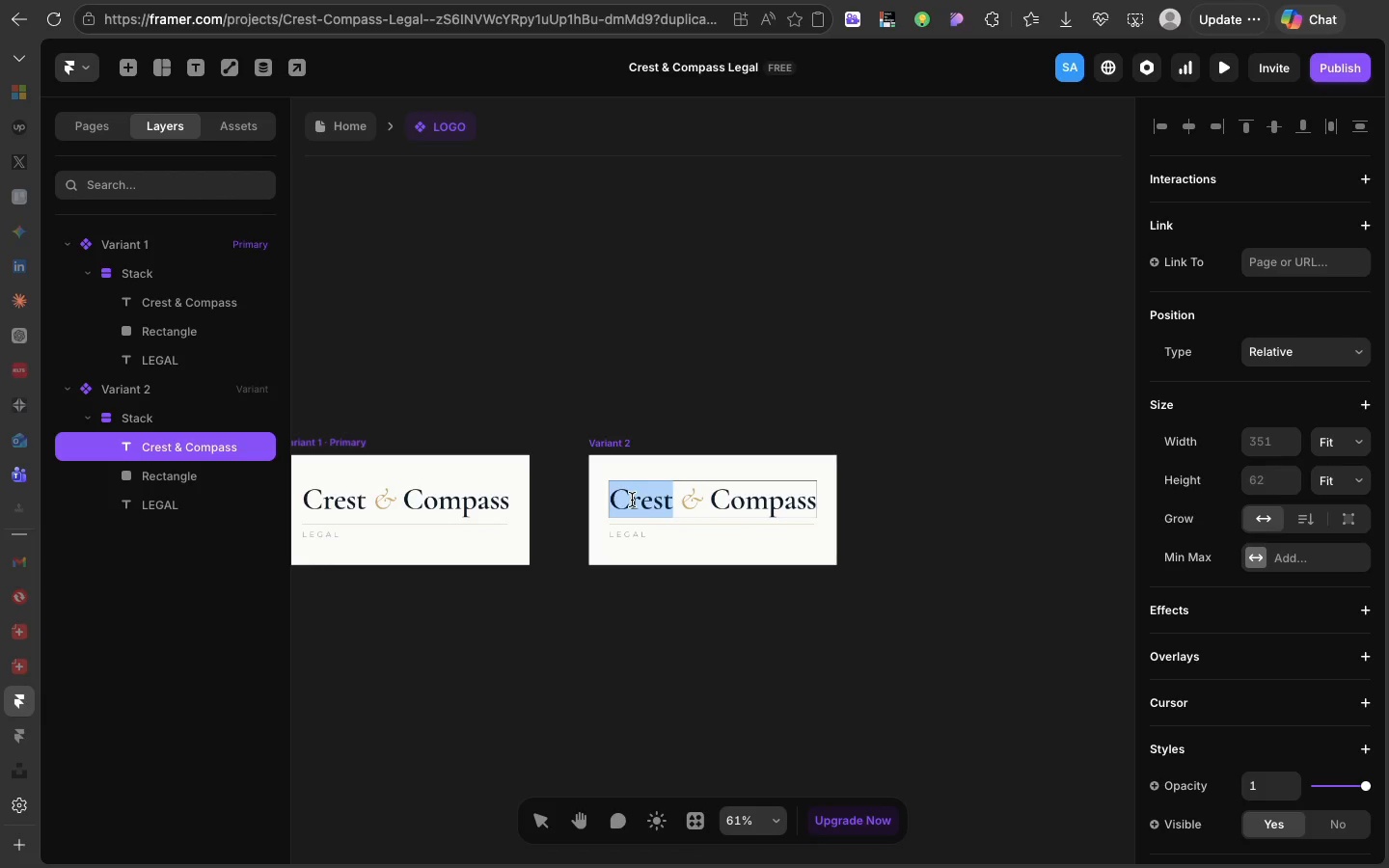 
double_click([632, 500])
 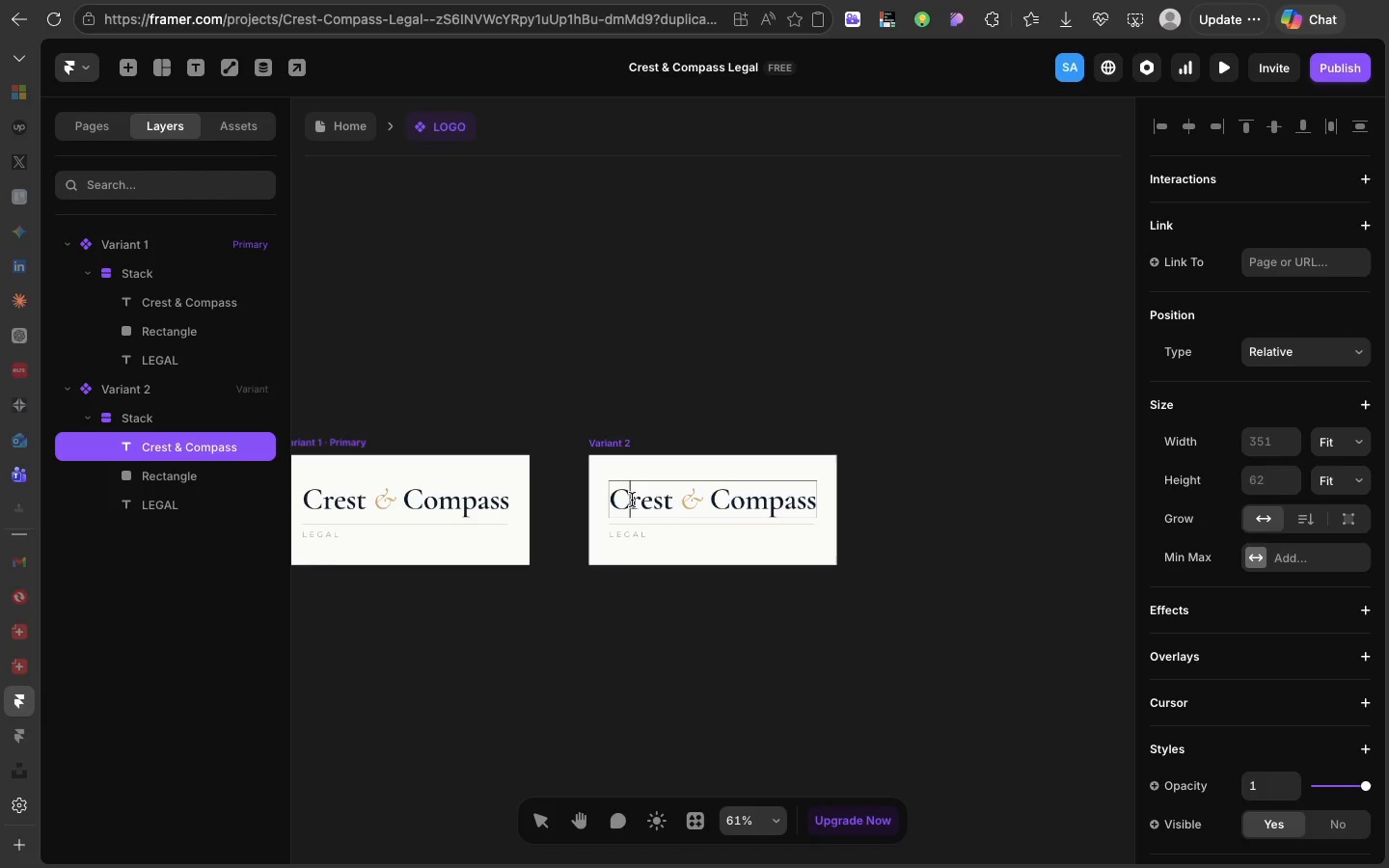 
double_click([632, 500])
 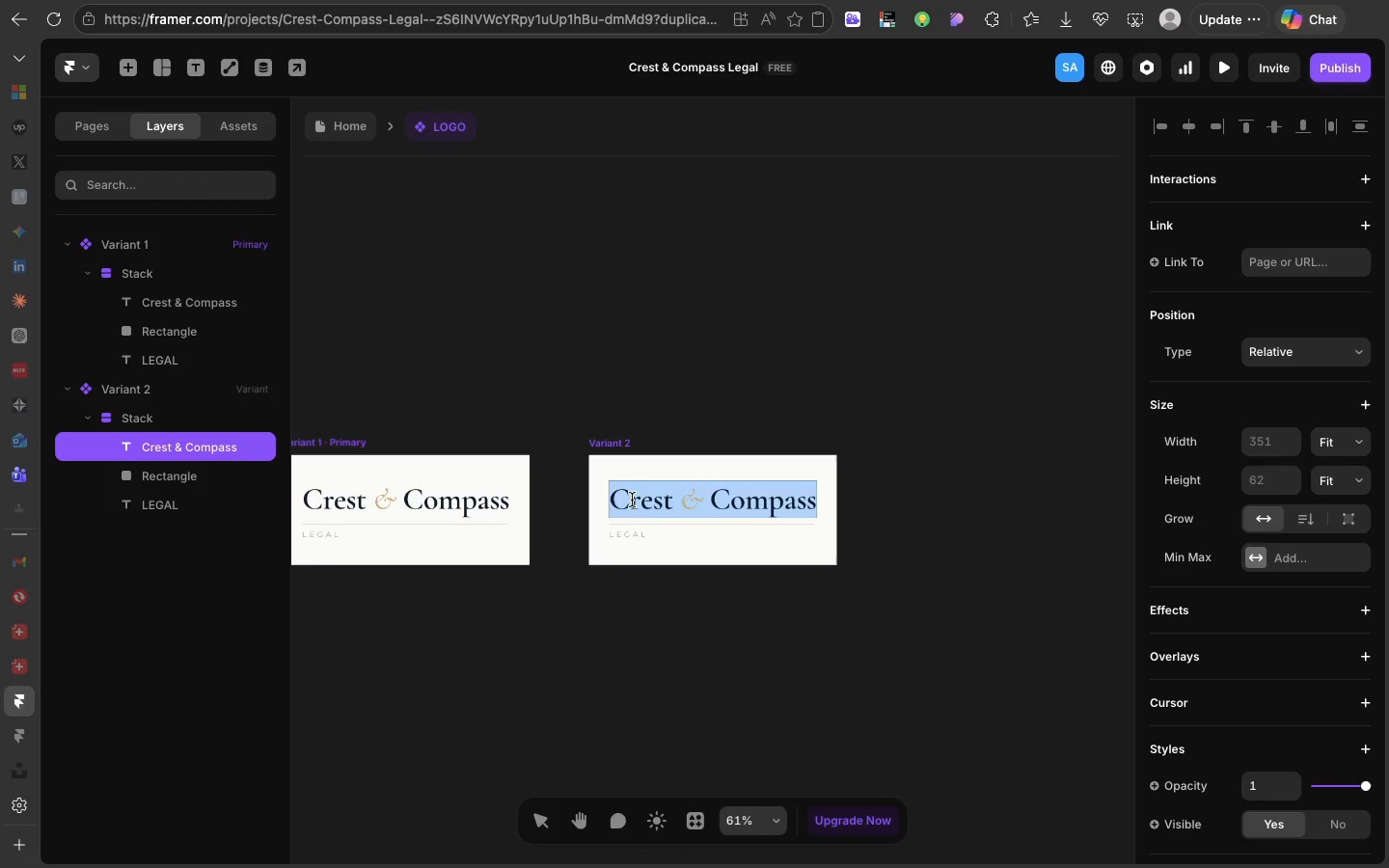 
triple_click([632, 500])
 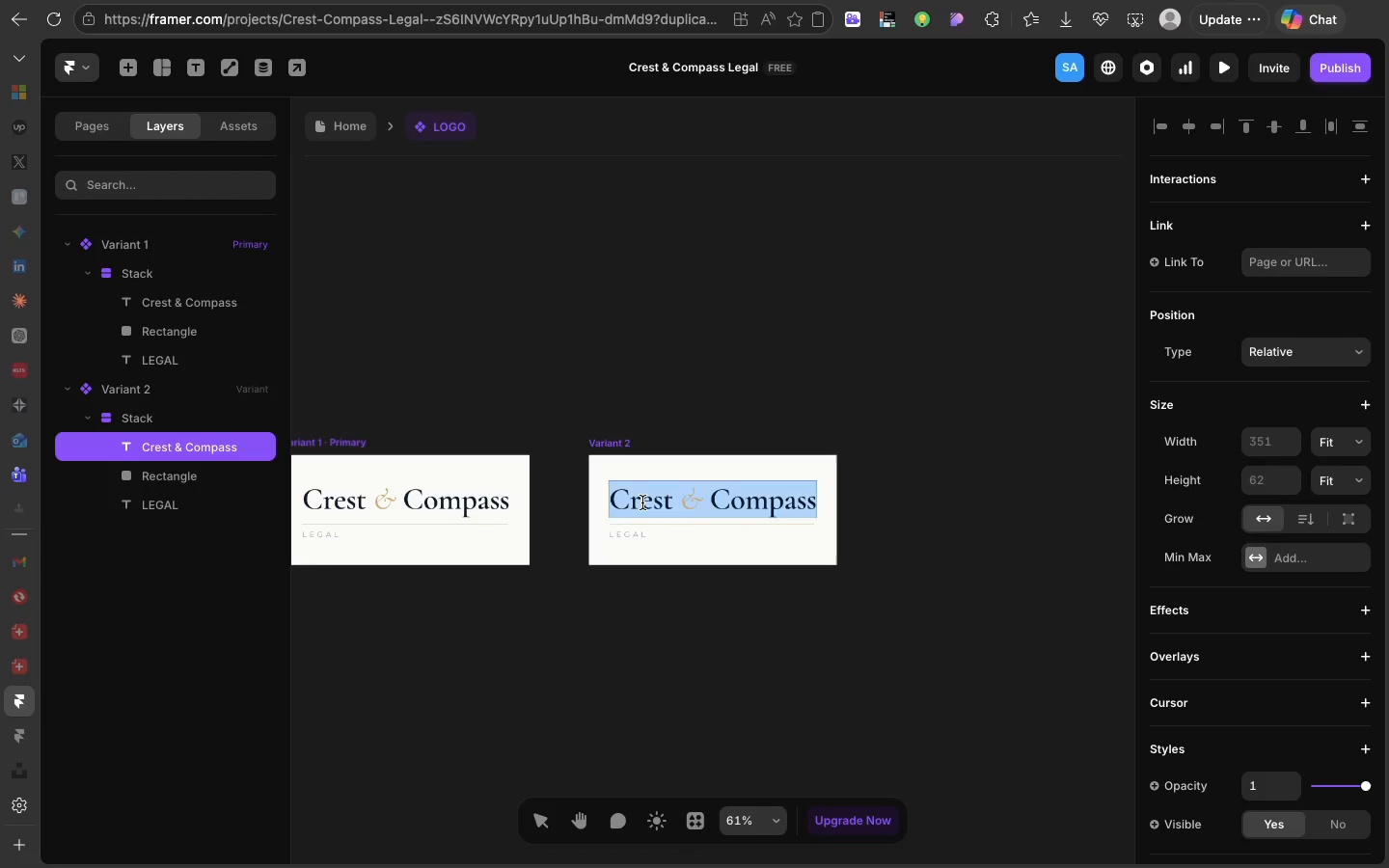 
left_click([642, 502])
 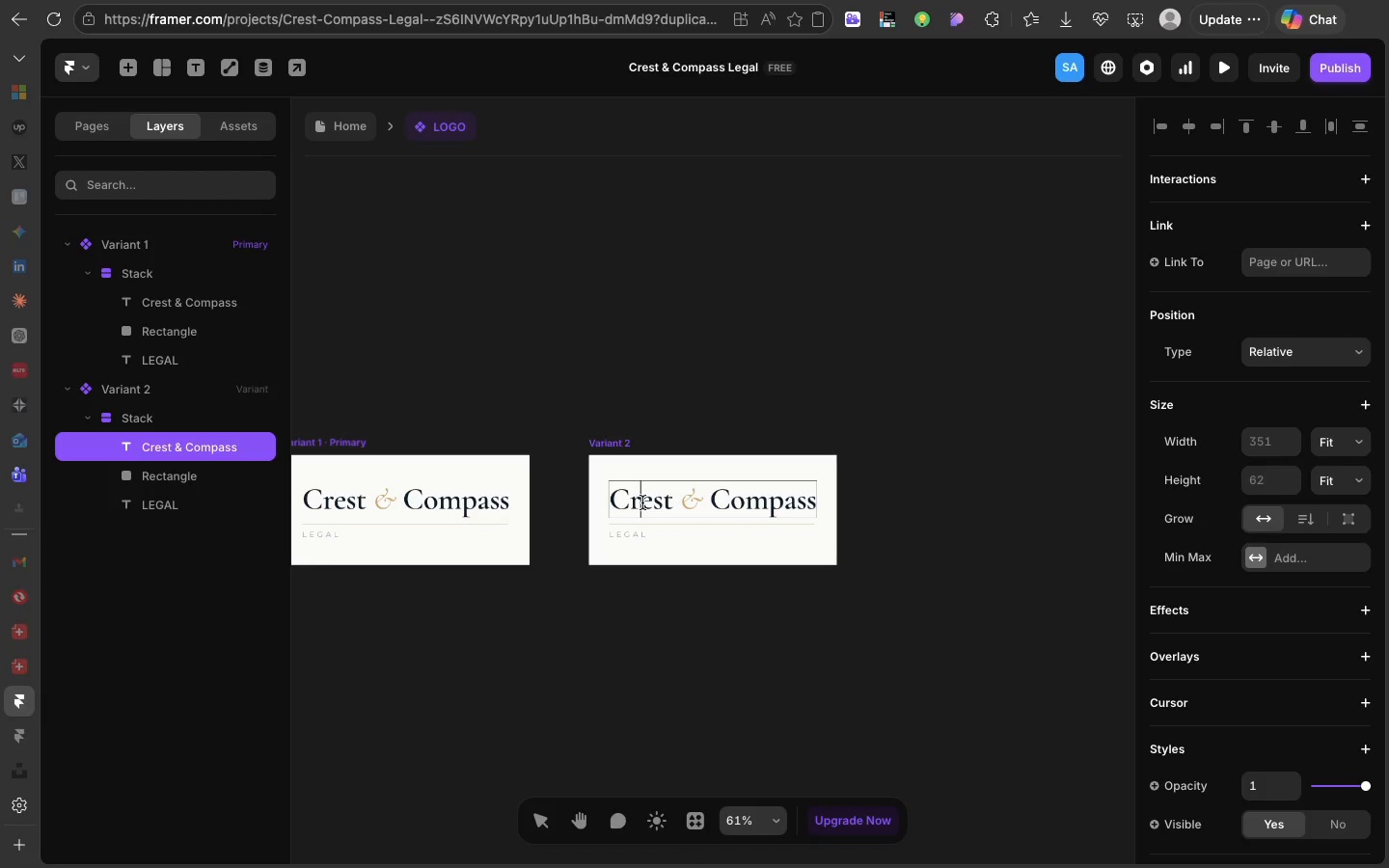 
double_click([642, 502])
 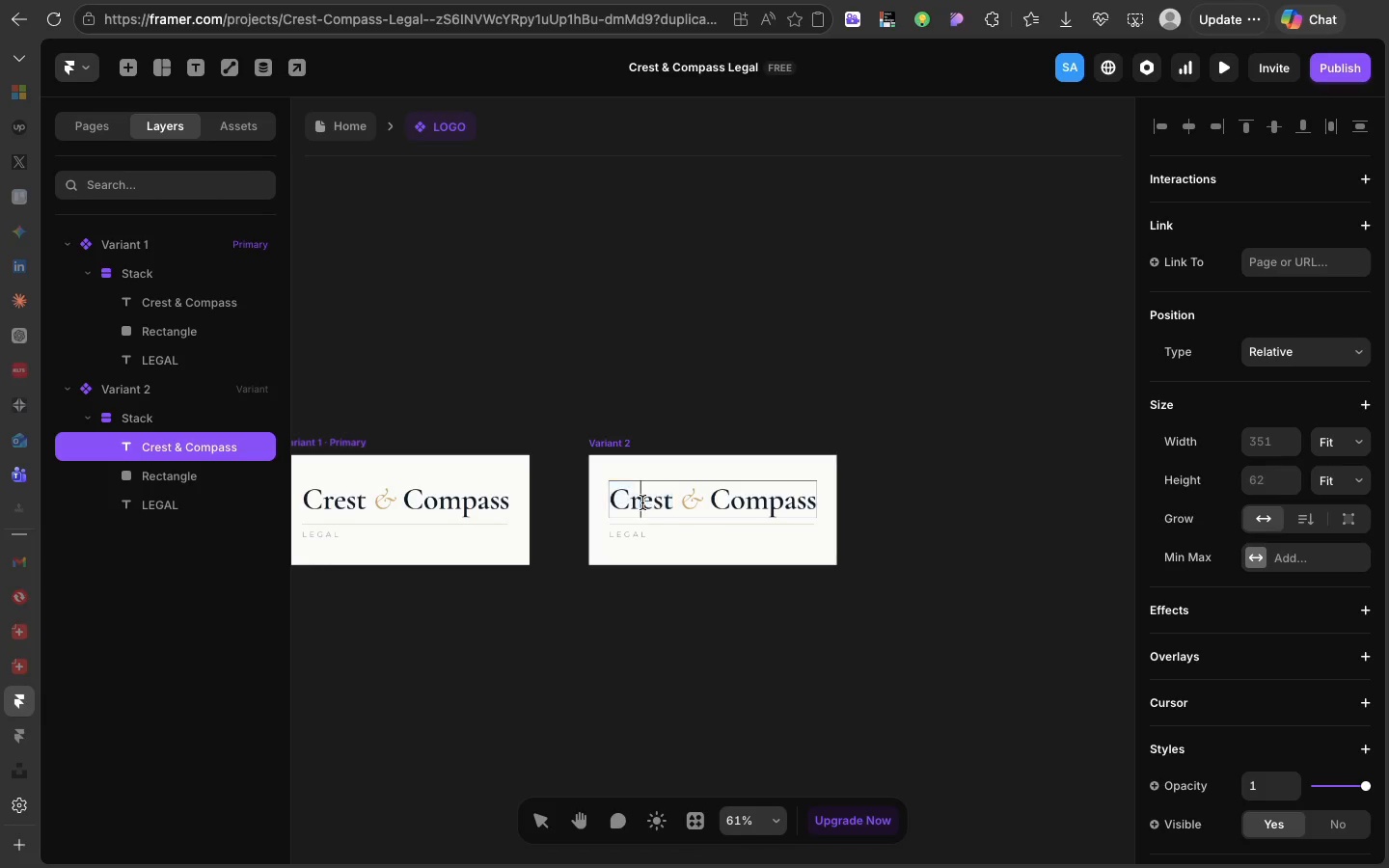 
left_click([642, 502])
 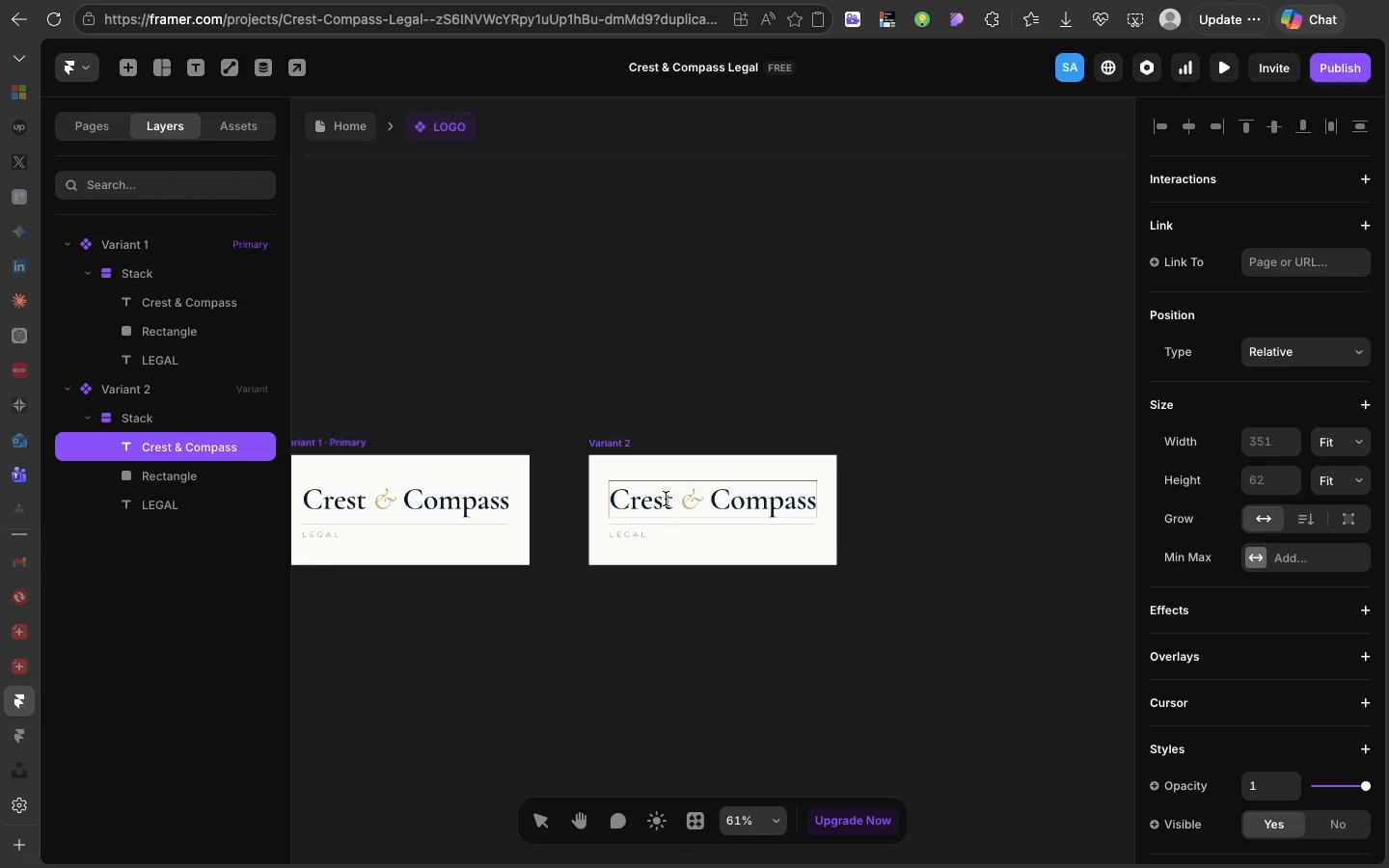 
left_click([666, 499])
 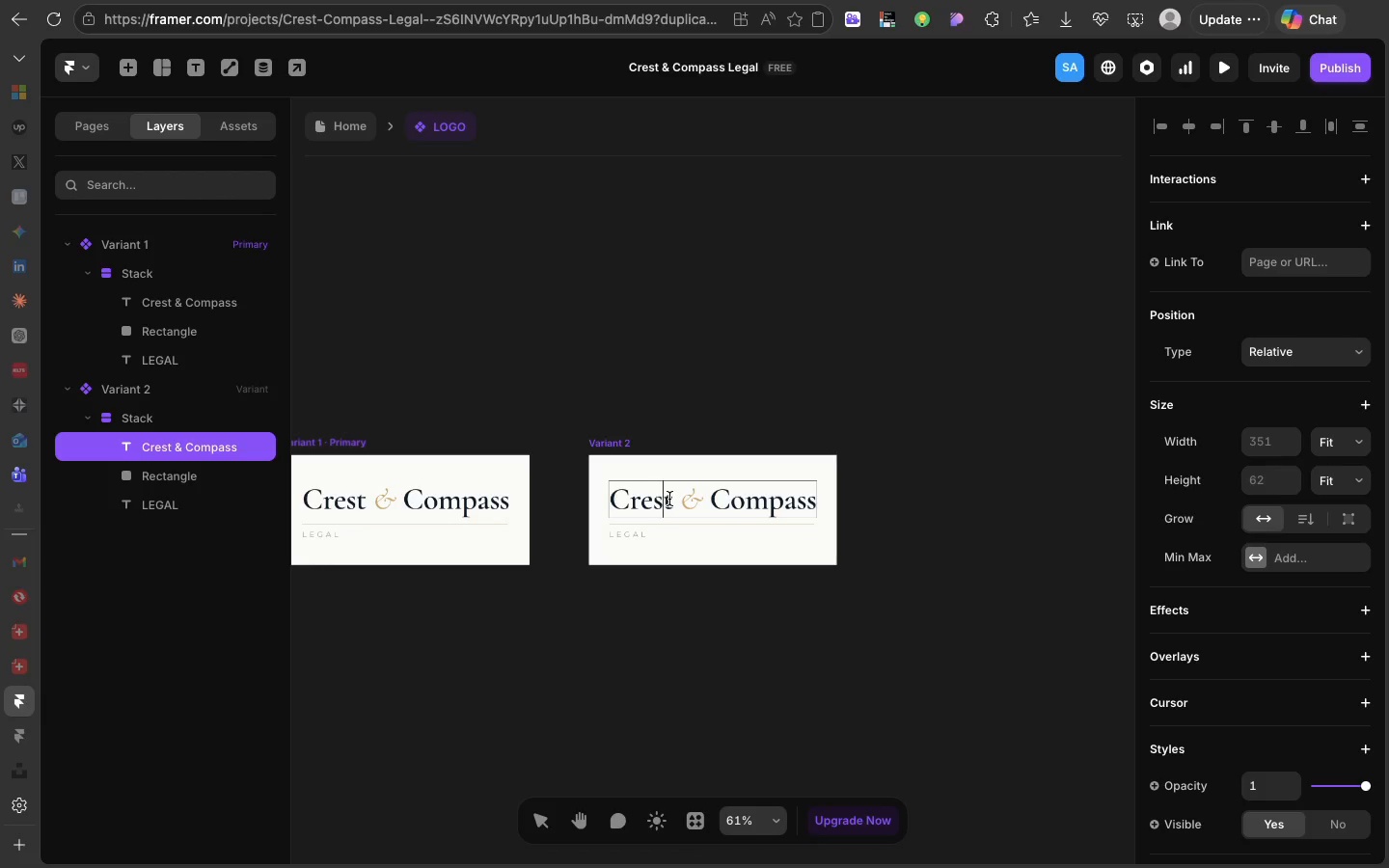 
left_click([669, 499])
 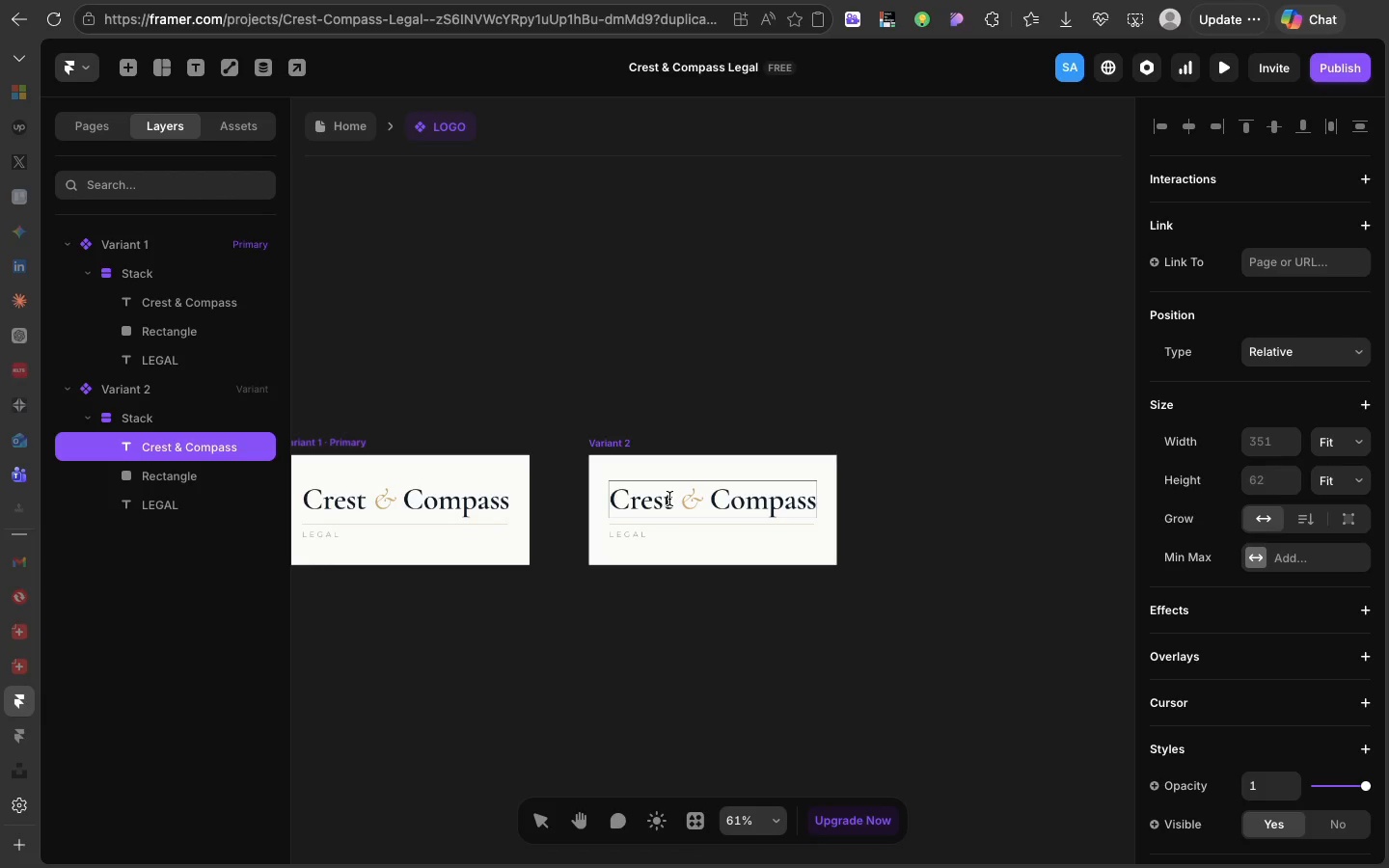 
key(Backspace)
 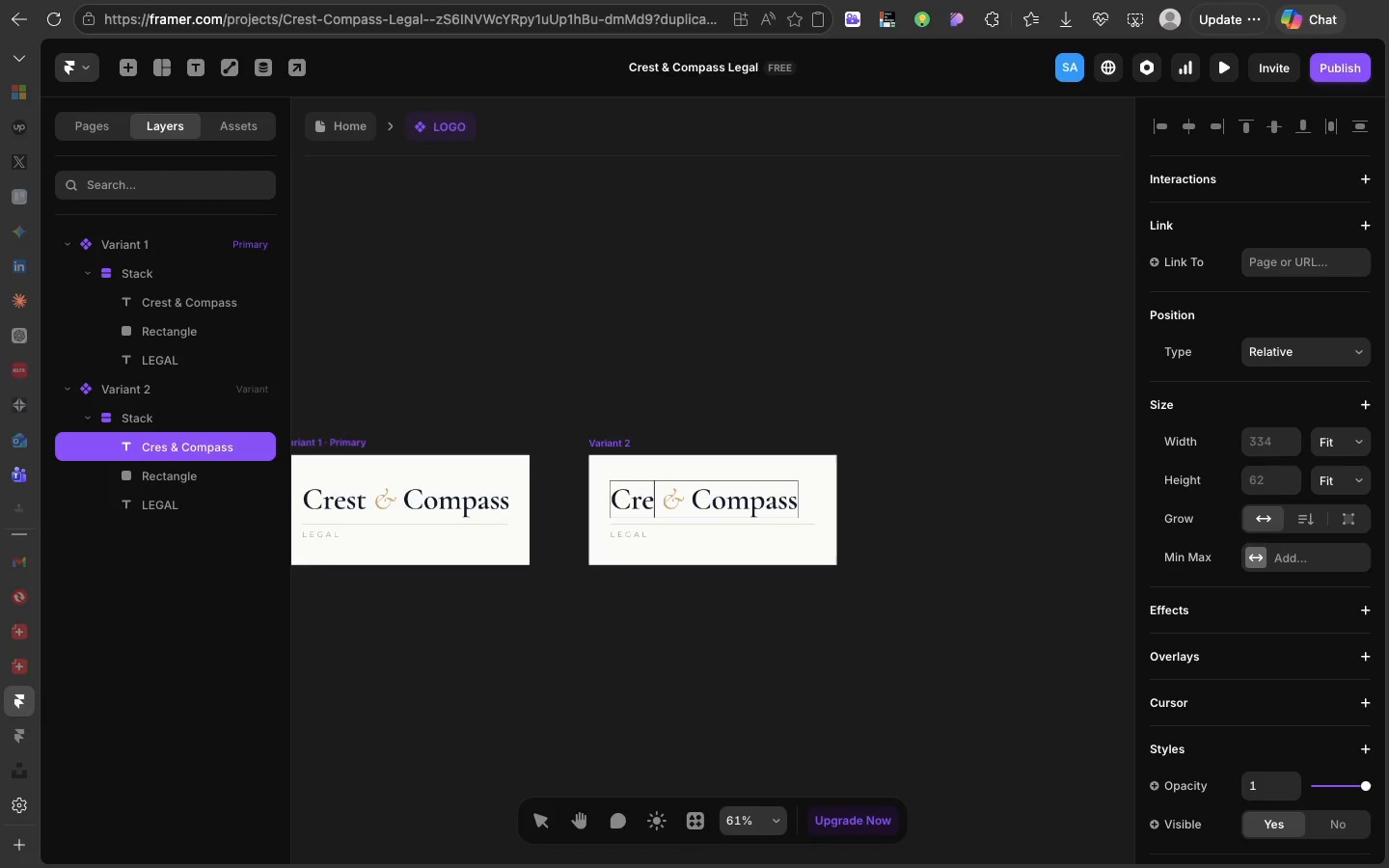 
key(Backspace)
 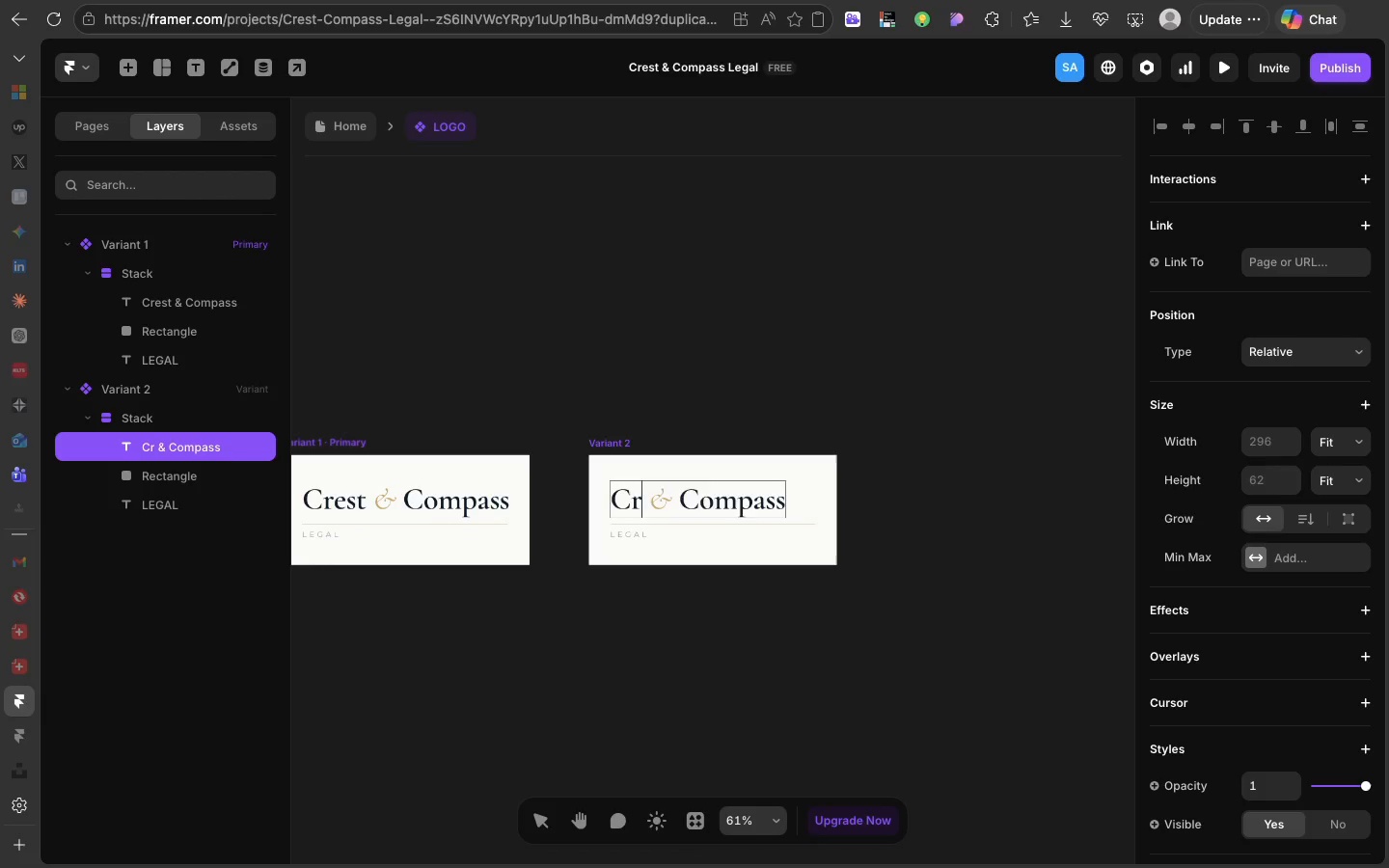 
key(Backspace)
 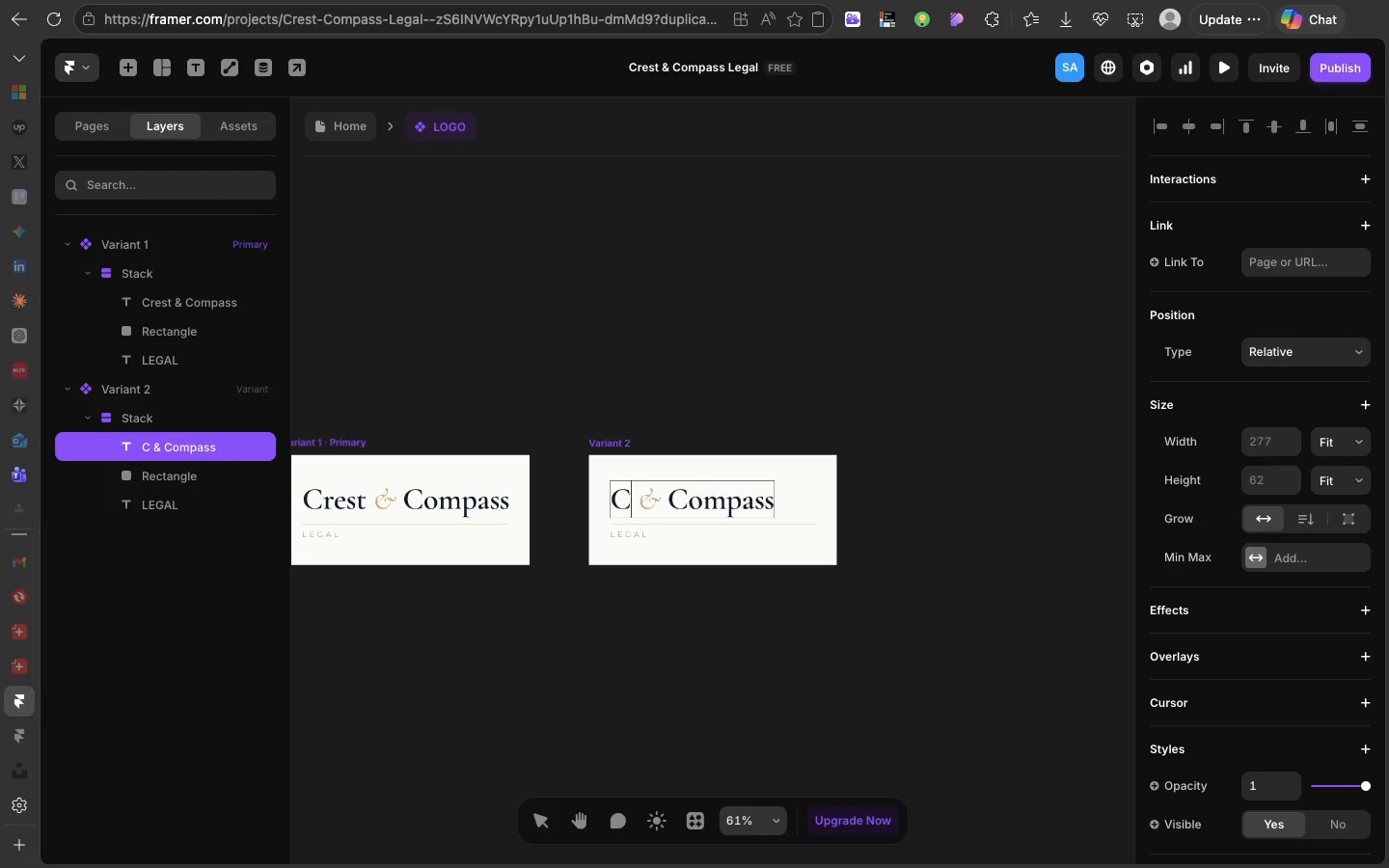 
key(Backspace)
 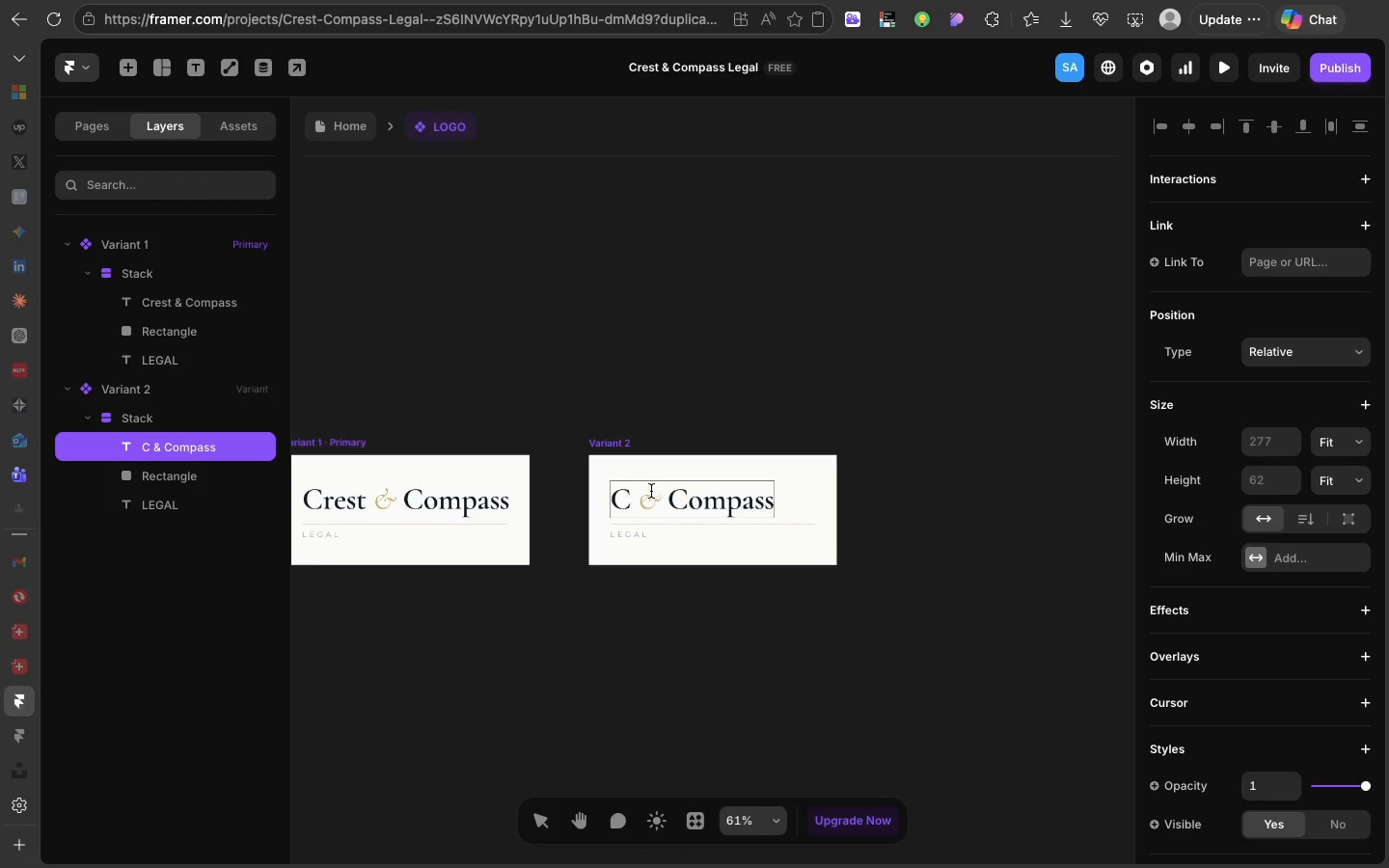 
left_click([640, 495])
 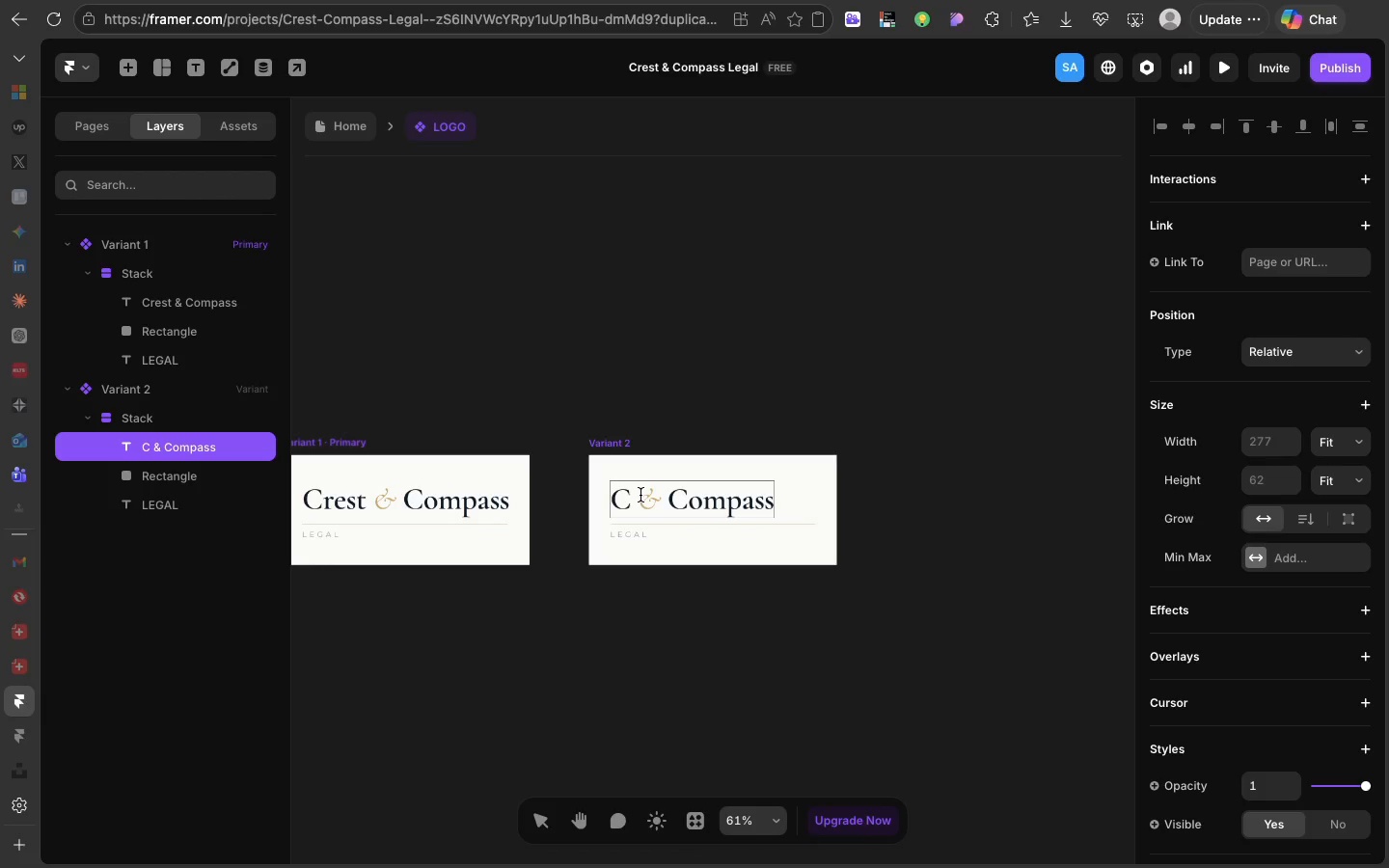 
key(Backspace)
 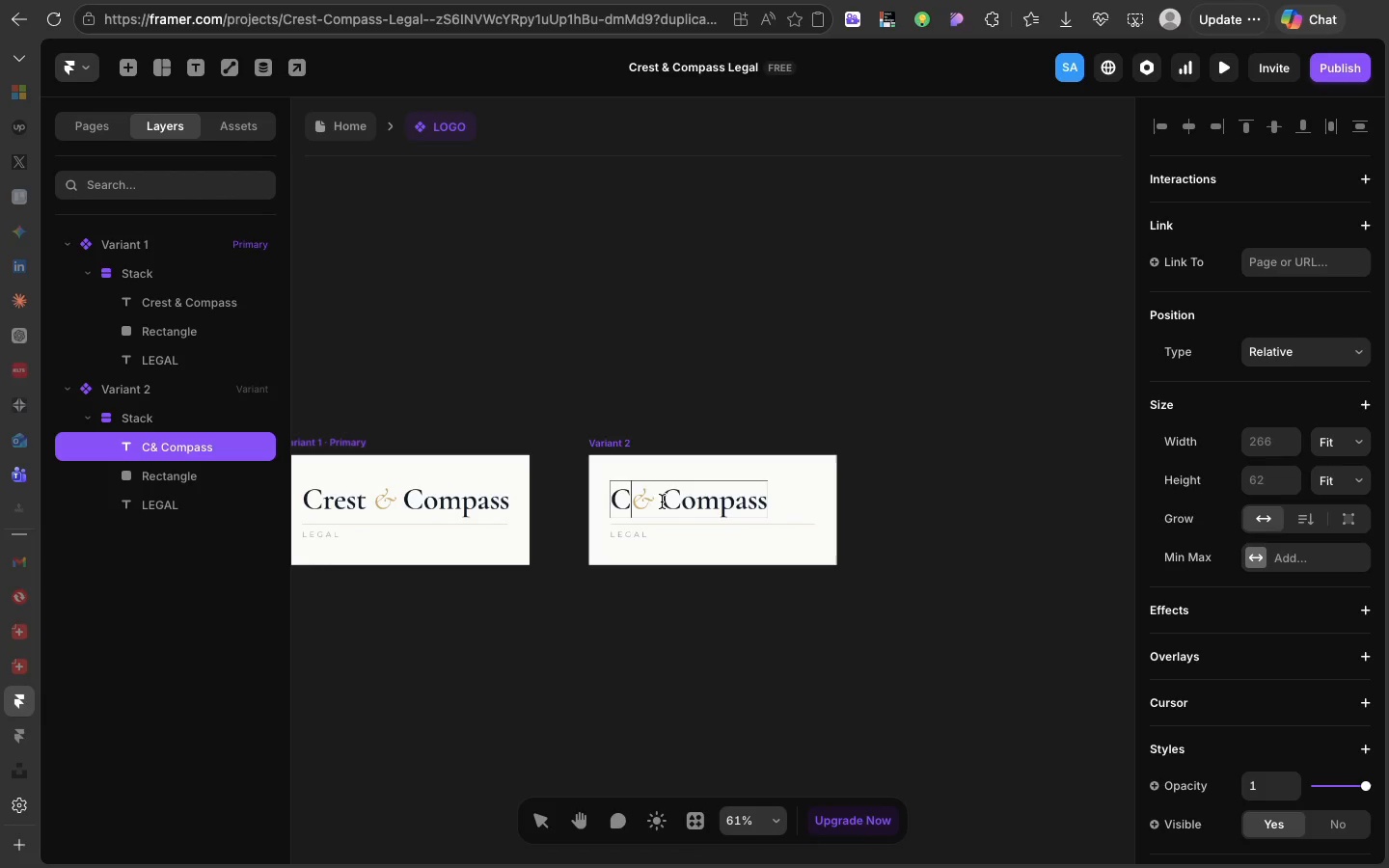 
left_click([662, 502])
 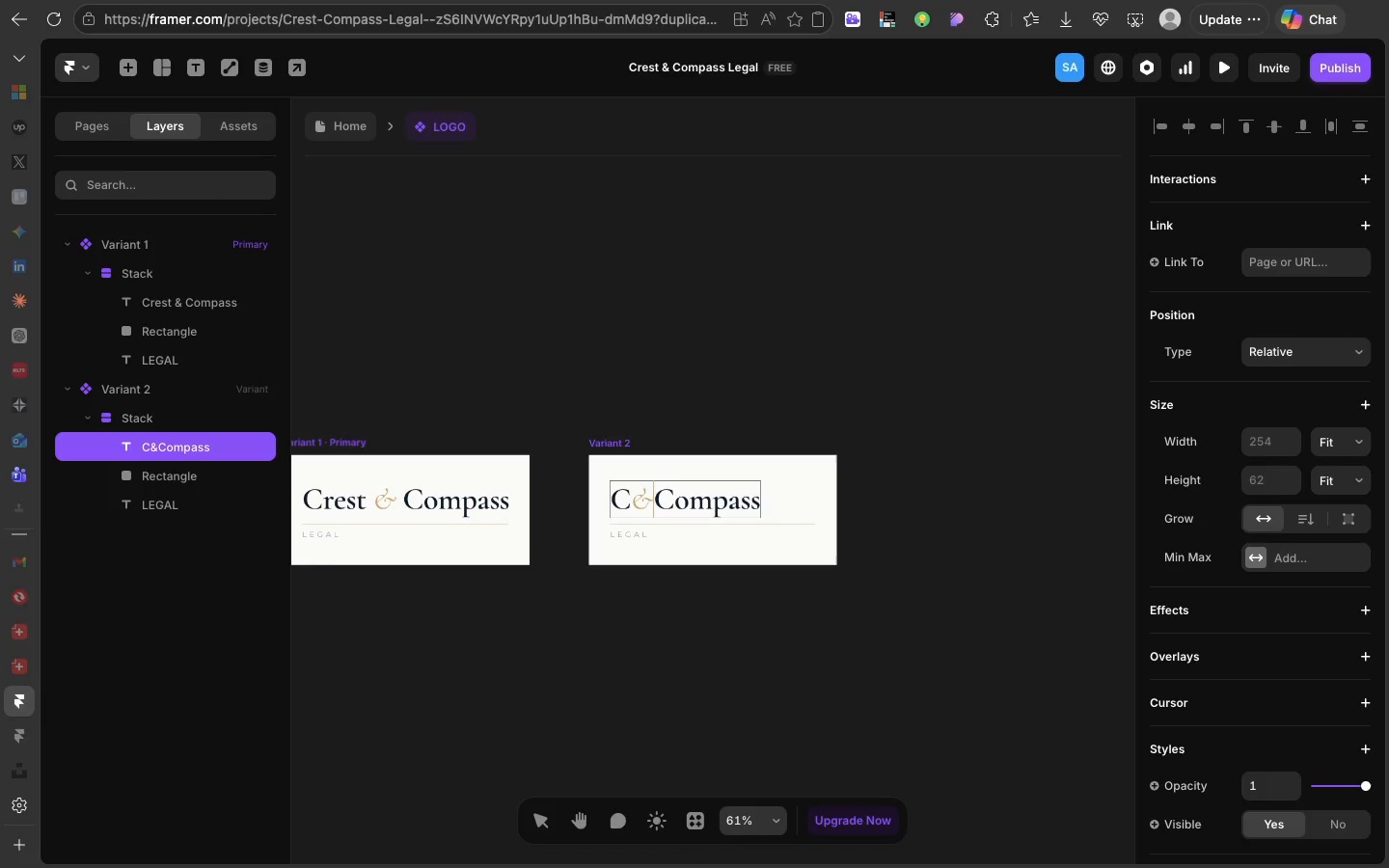 
key(Backspace)
 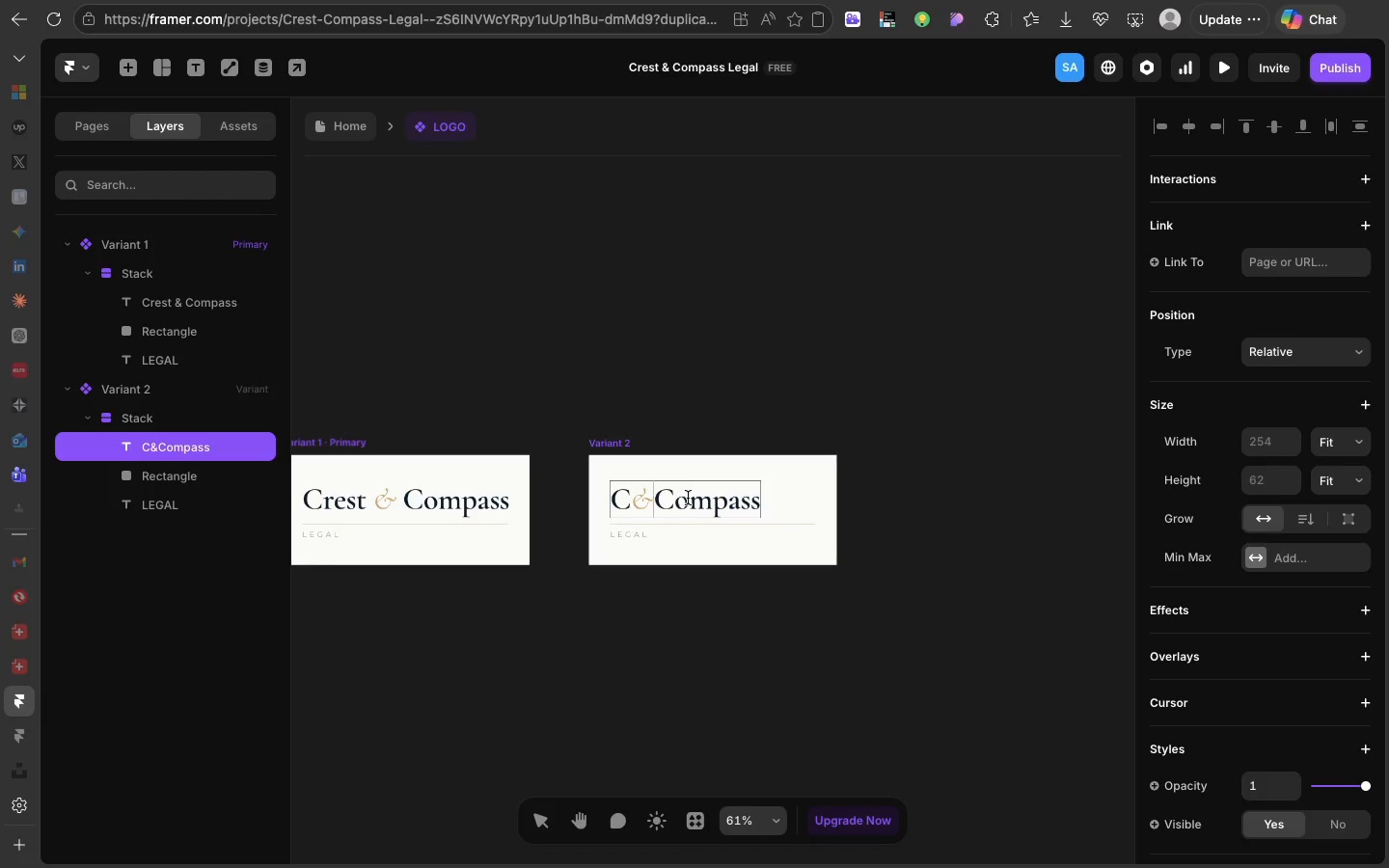 
left_click([688, 498])
 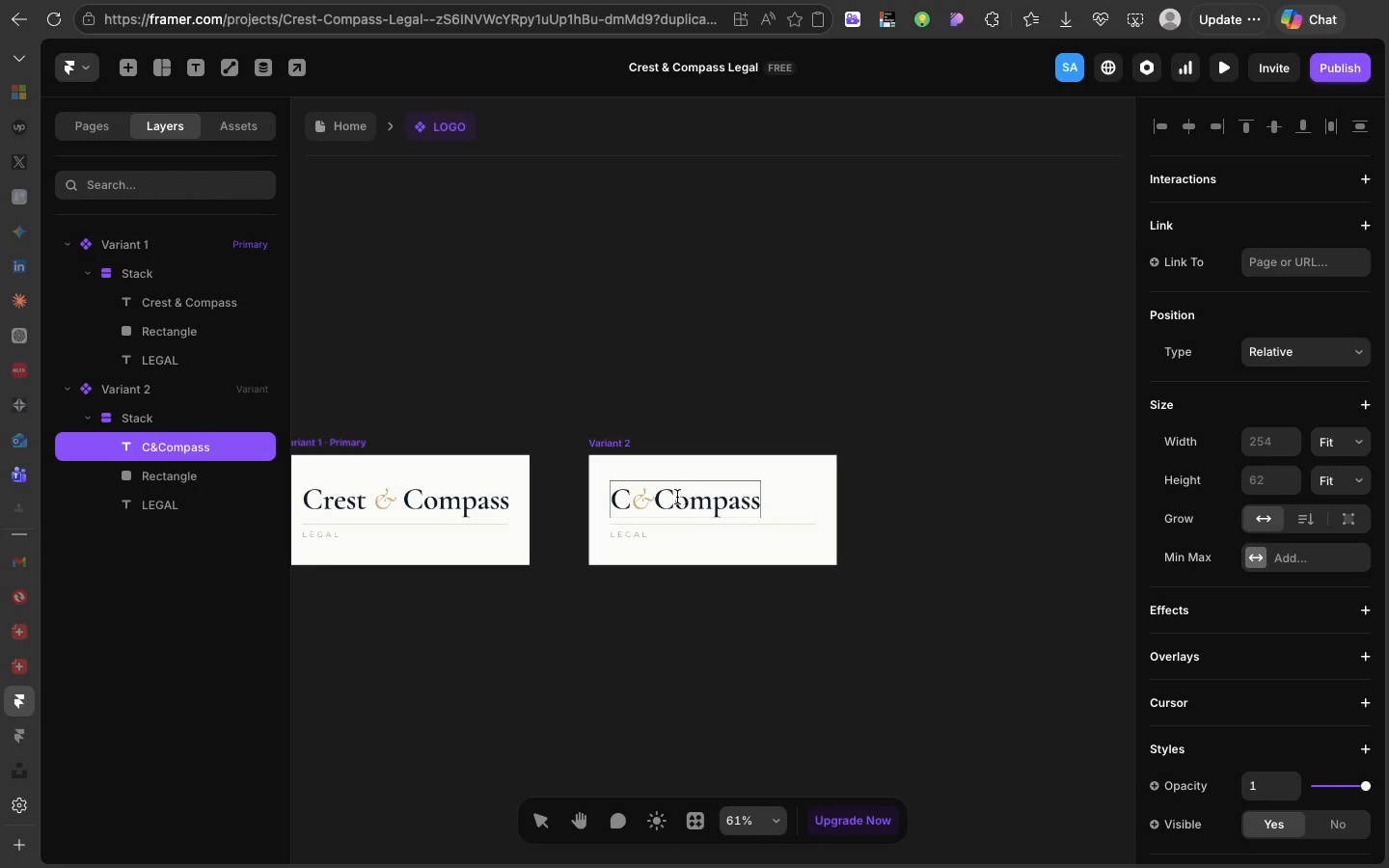 
left_click([677, 497])
 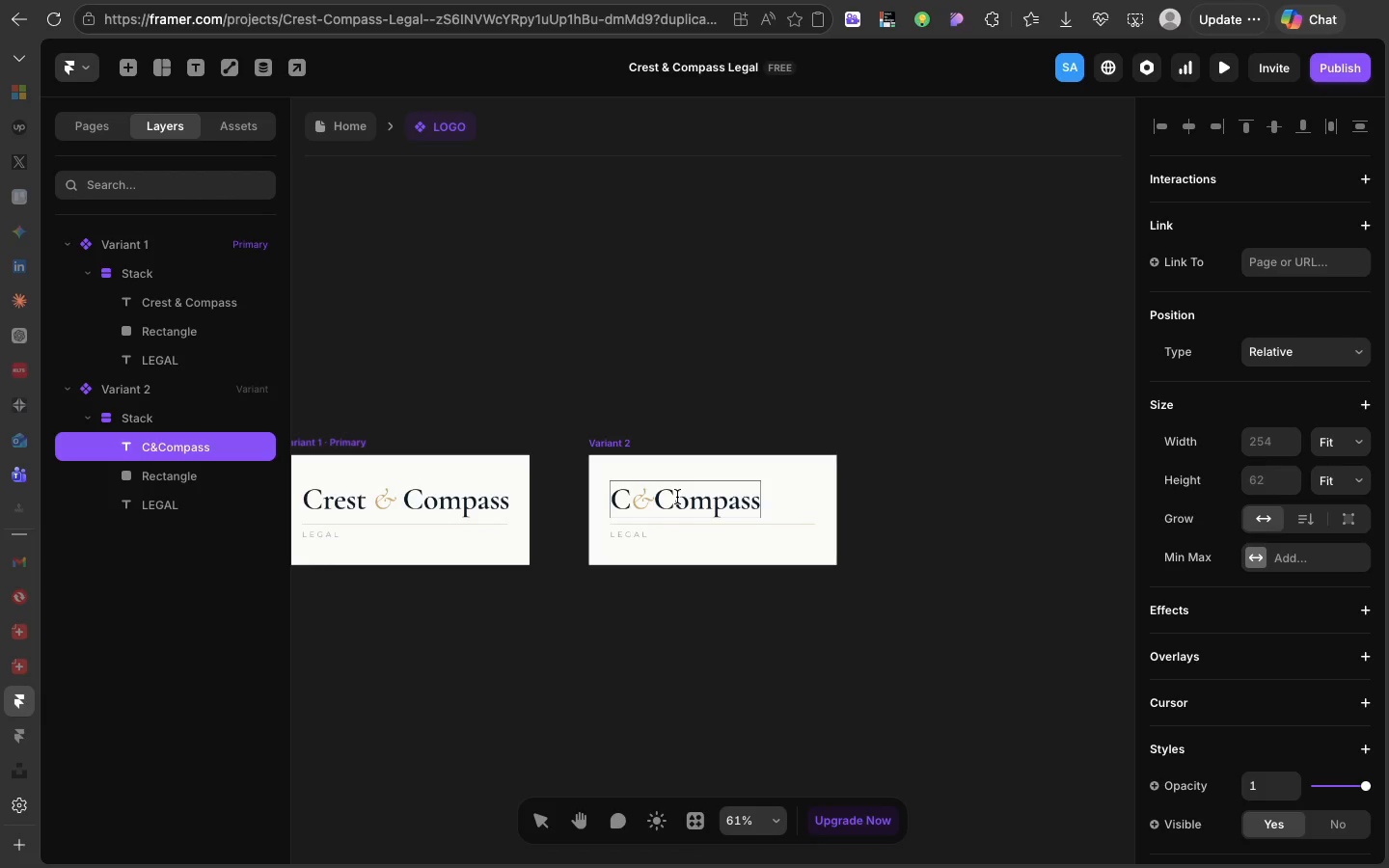 
left_click_drag(start_coordinate=[677, 497], to_coordinate=[760, 497])
 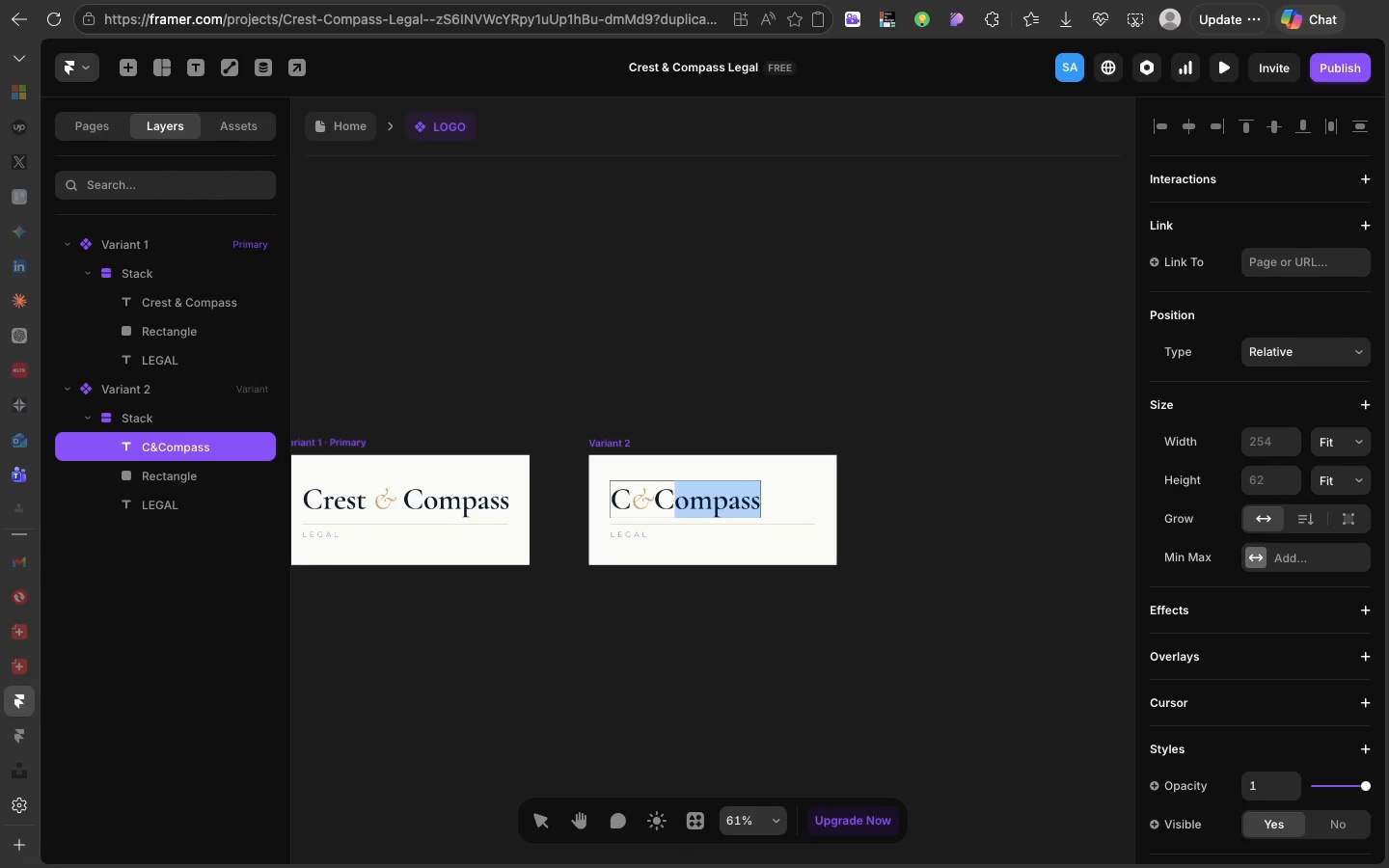 
key(Backspace)
 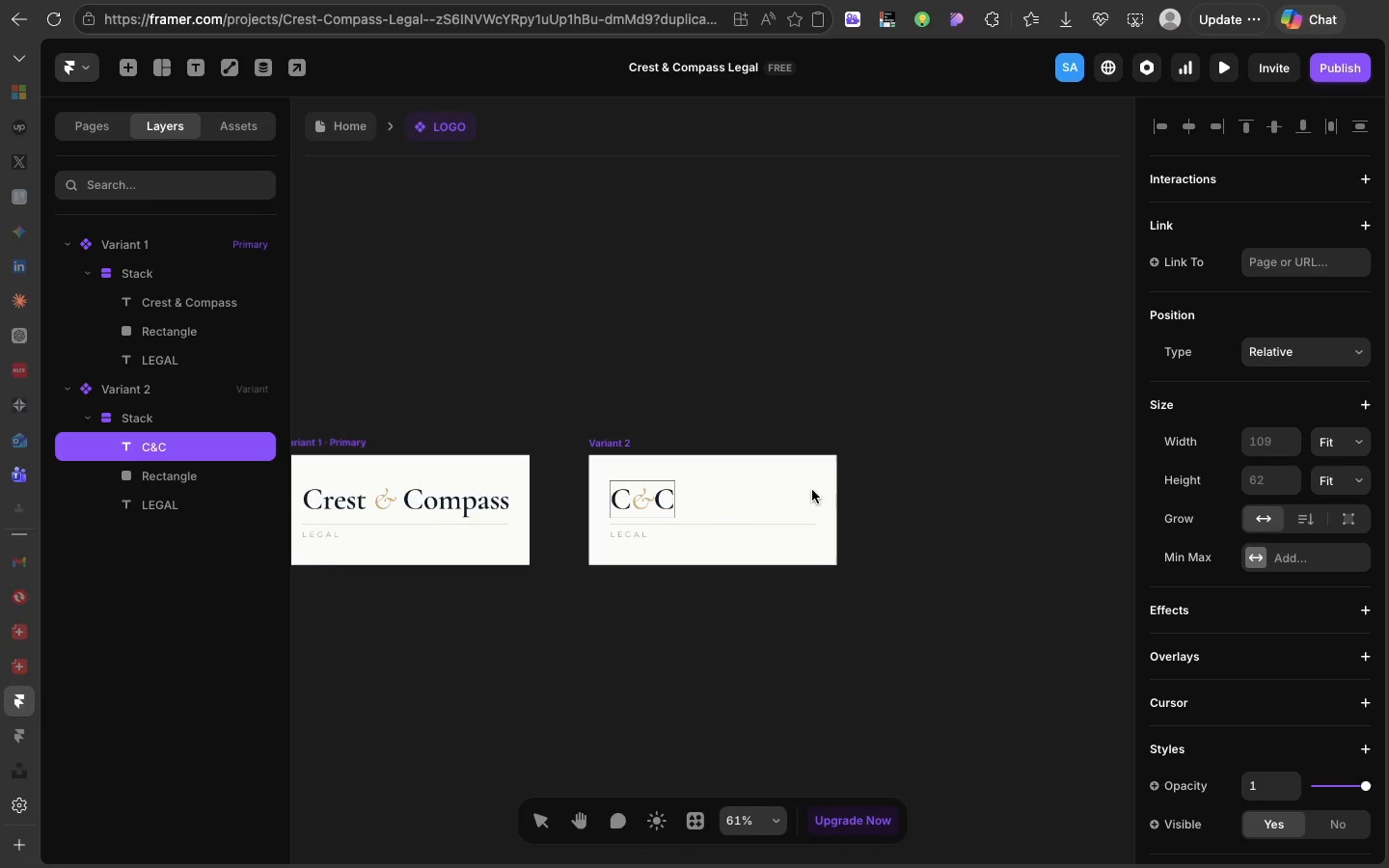 
left_click([812, 490])
 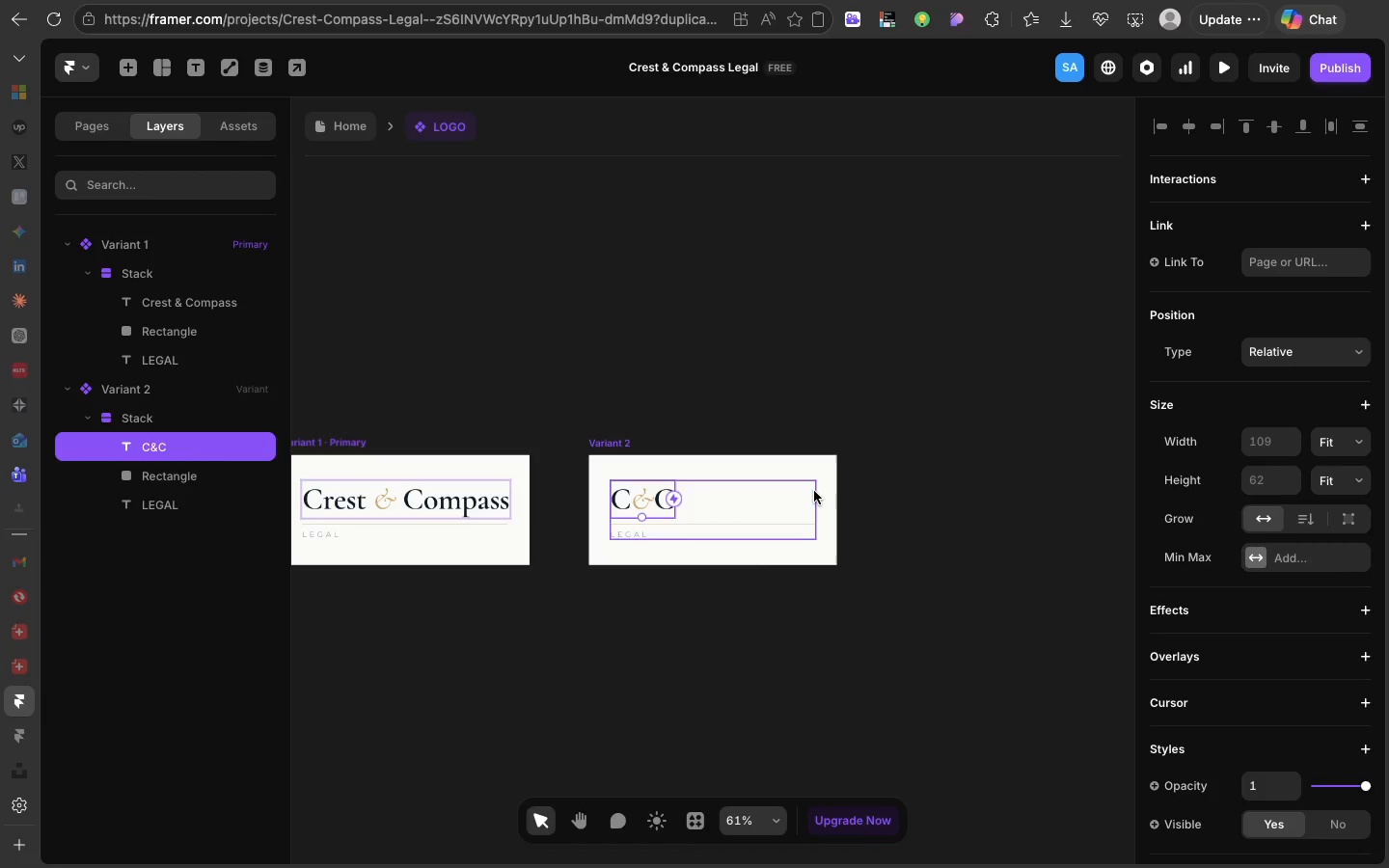 
left_click([814, 491])
 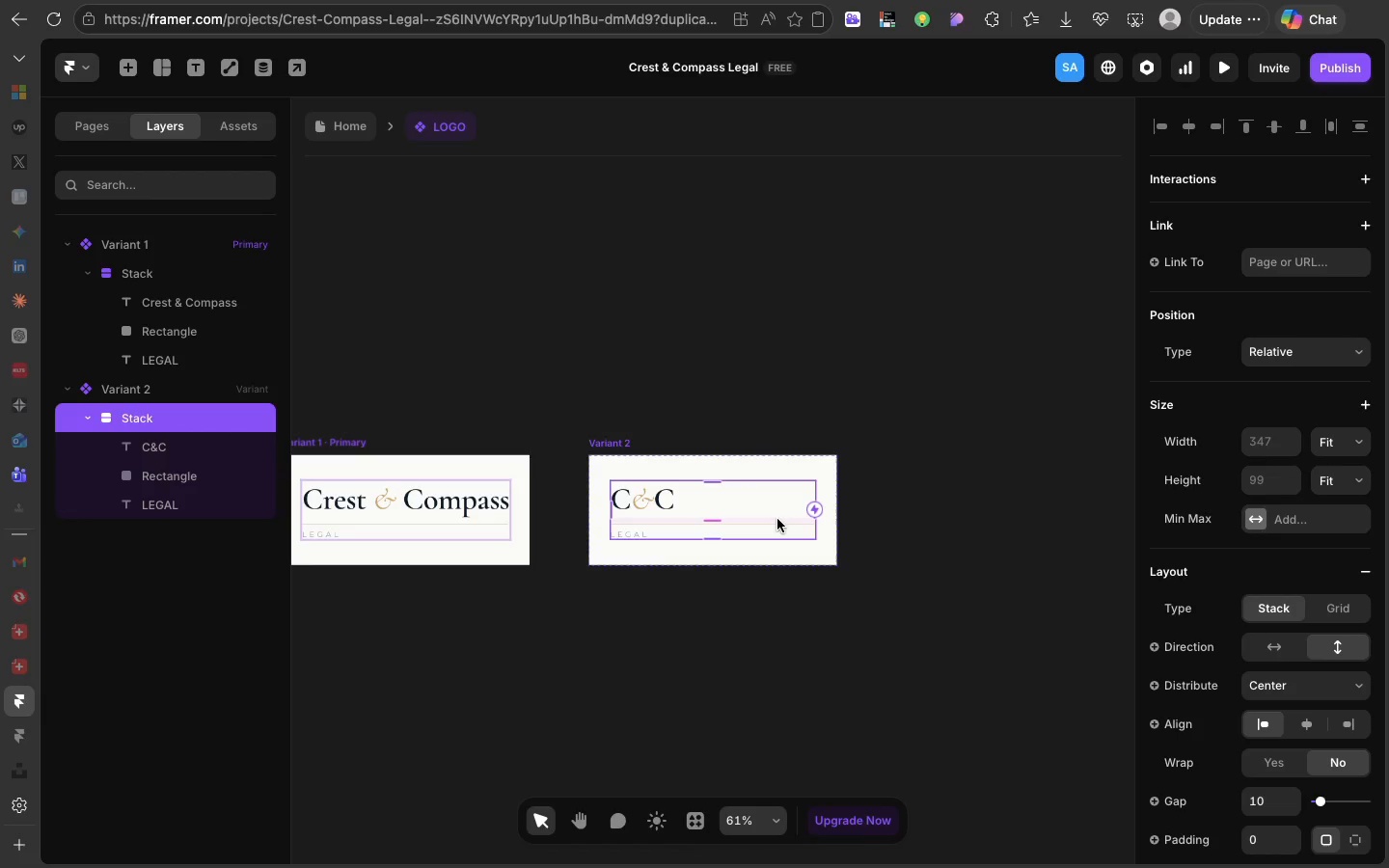 
left_click([777, 519])
 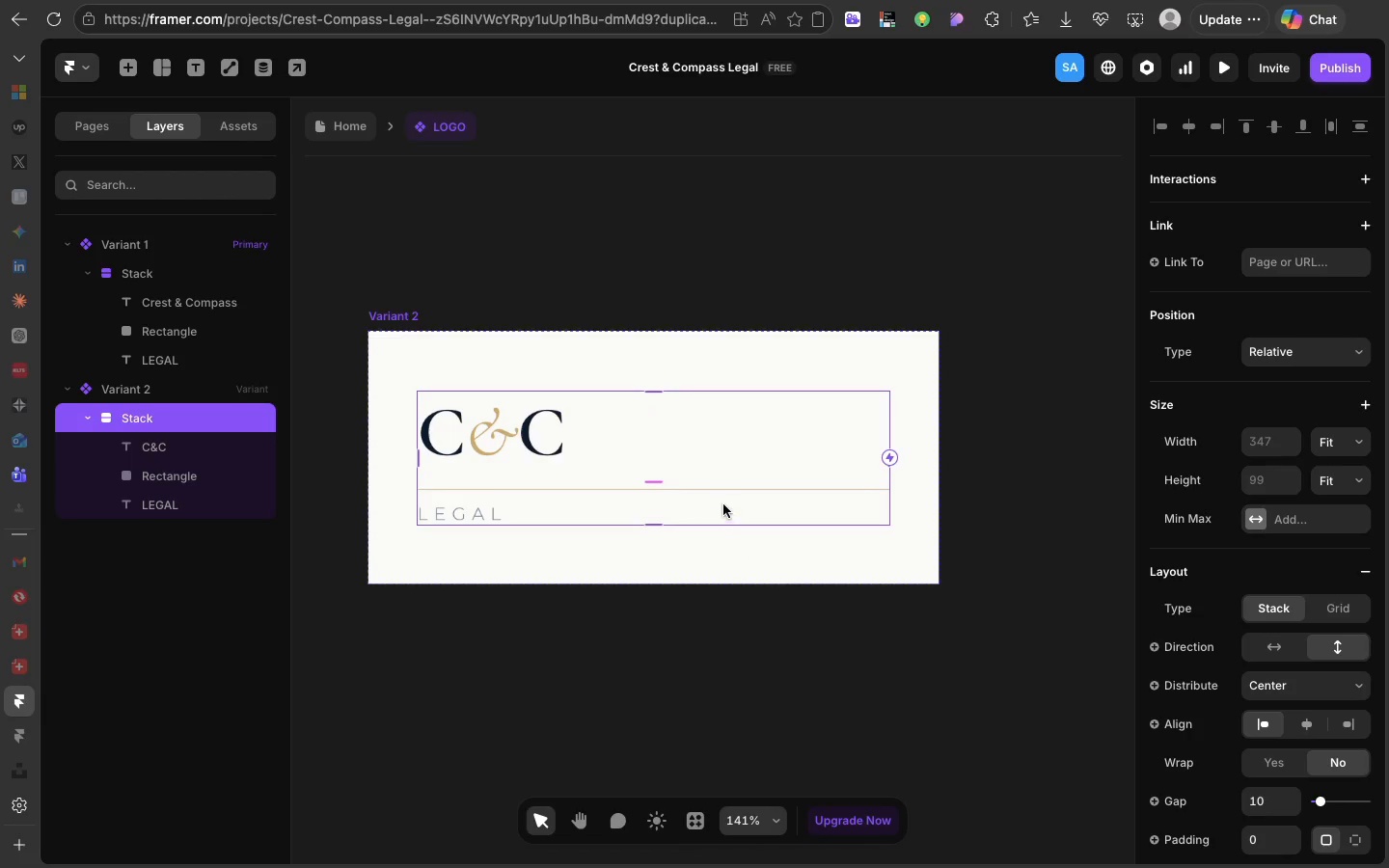 
left_click([720, 491])
 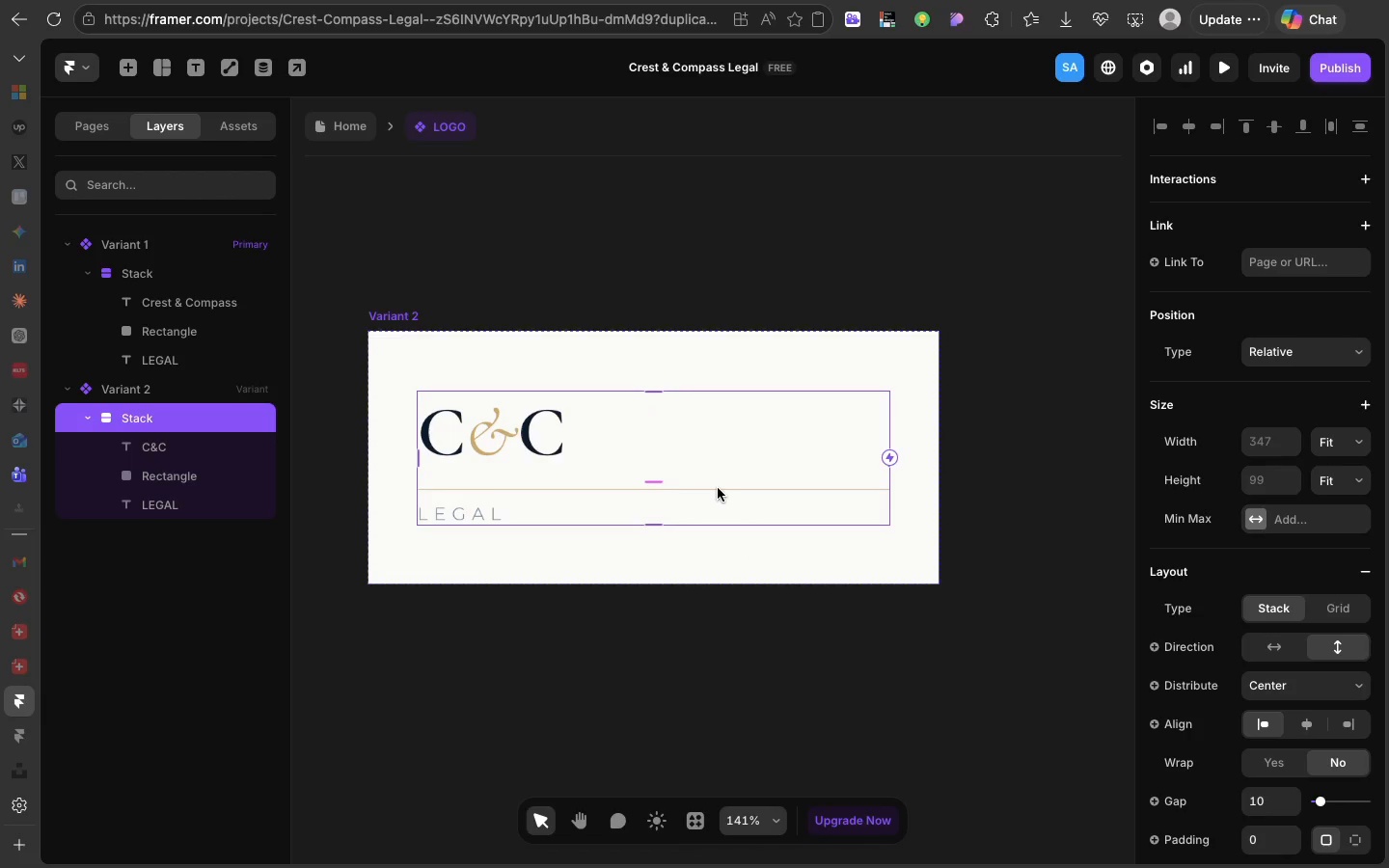 
left_click([718, 488])
 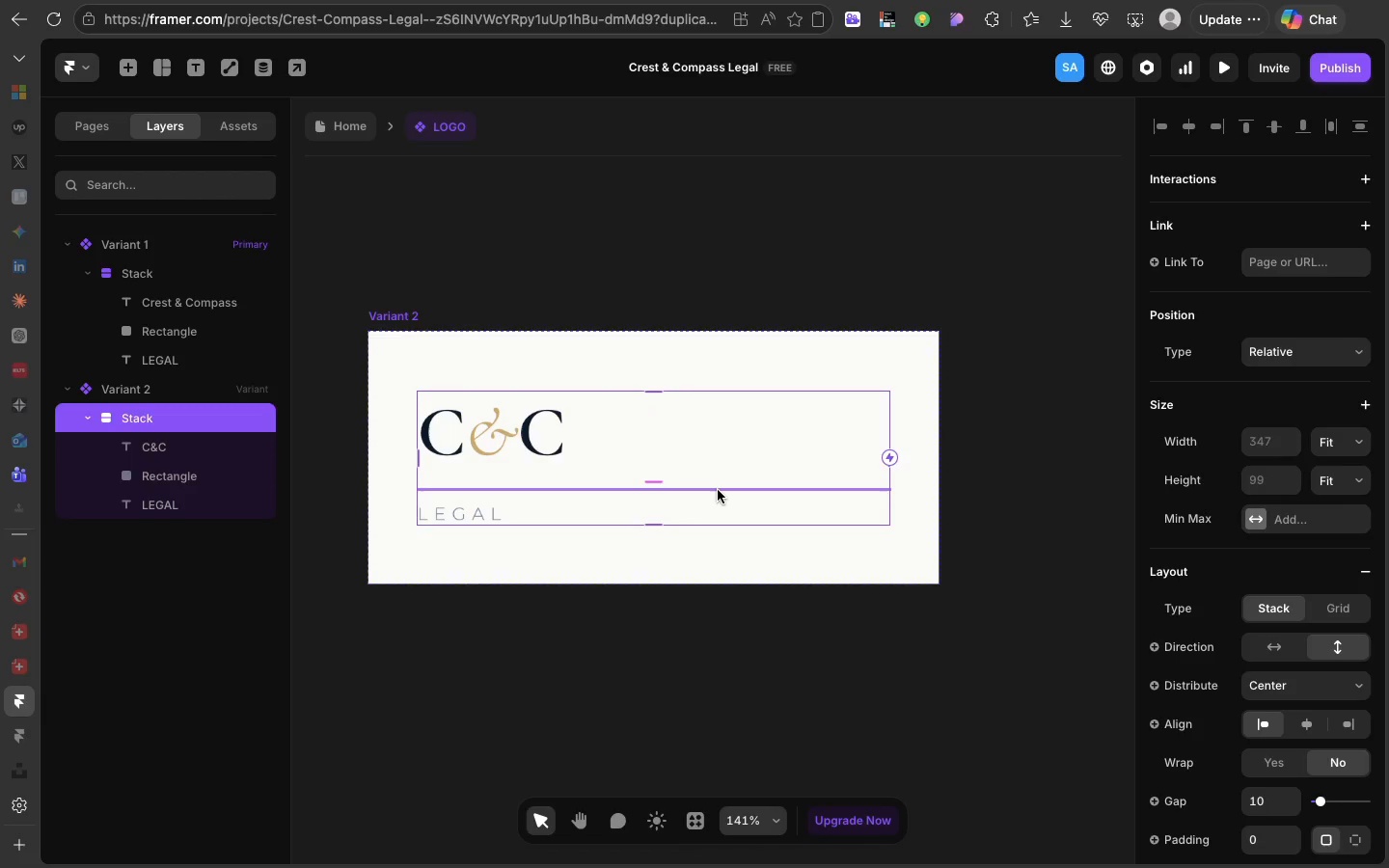 
left_click([718, 490])
 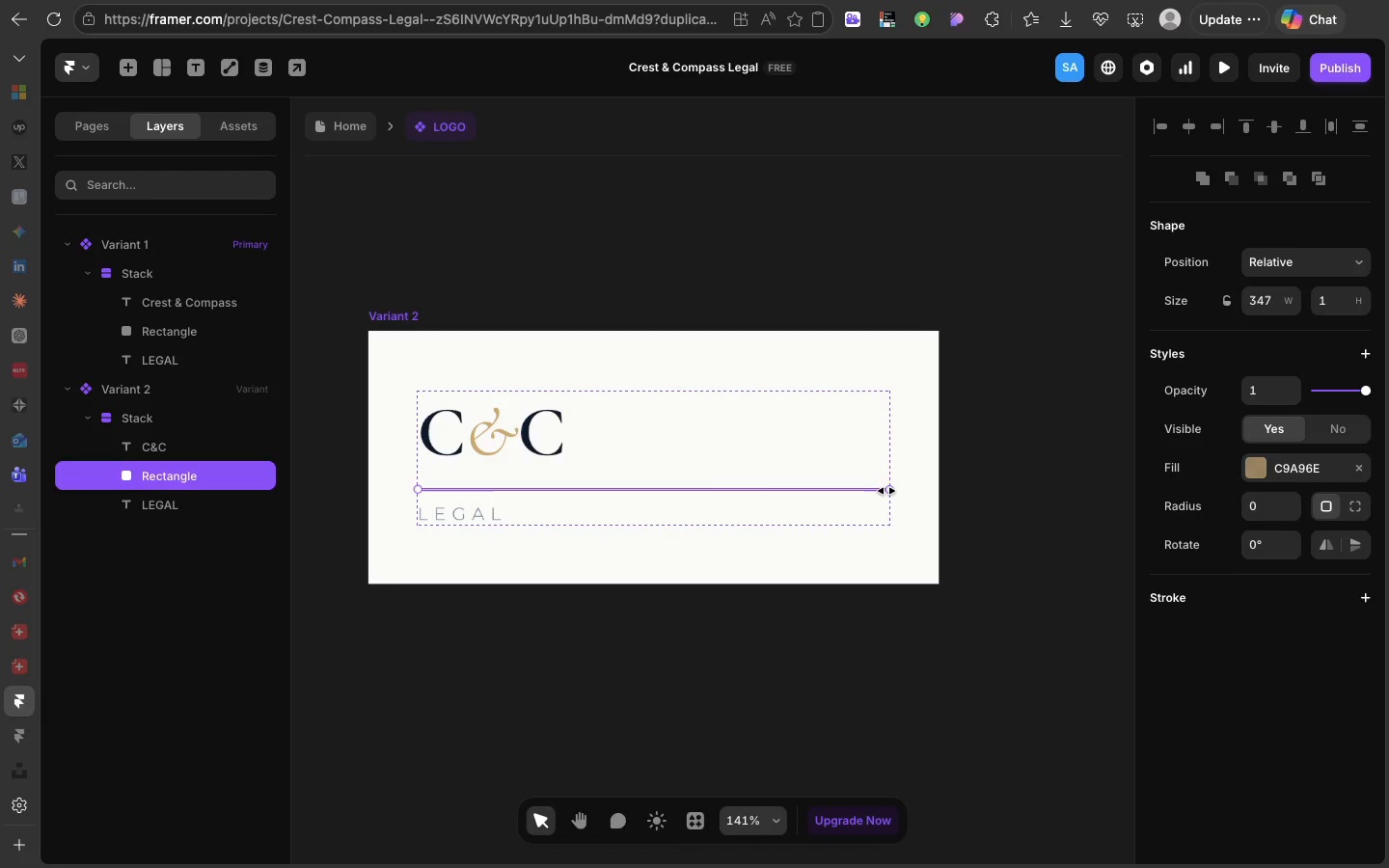 
left_click_drag(start_coordinate=[886, 491], to_coordinate=[772, 488])
 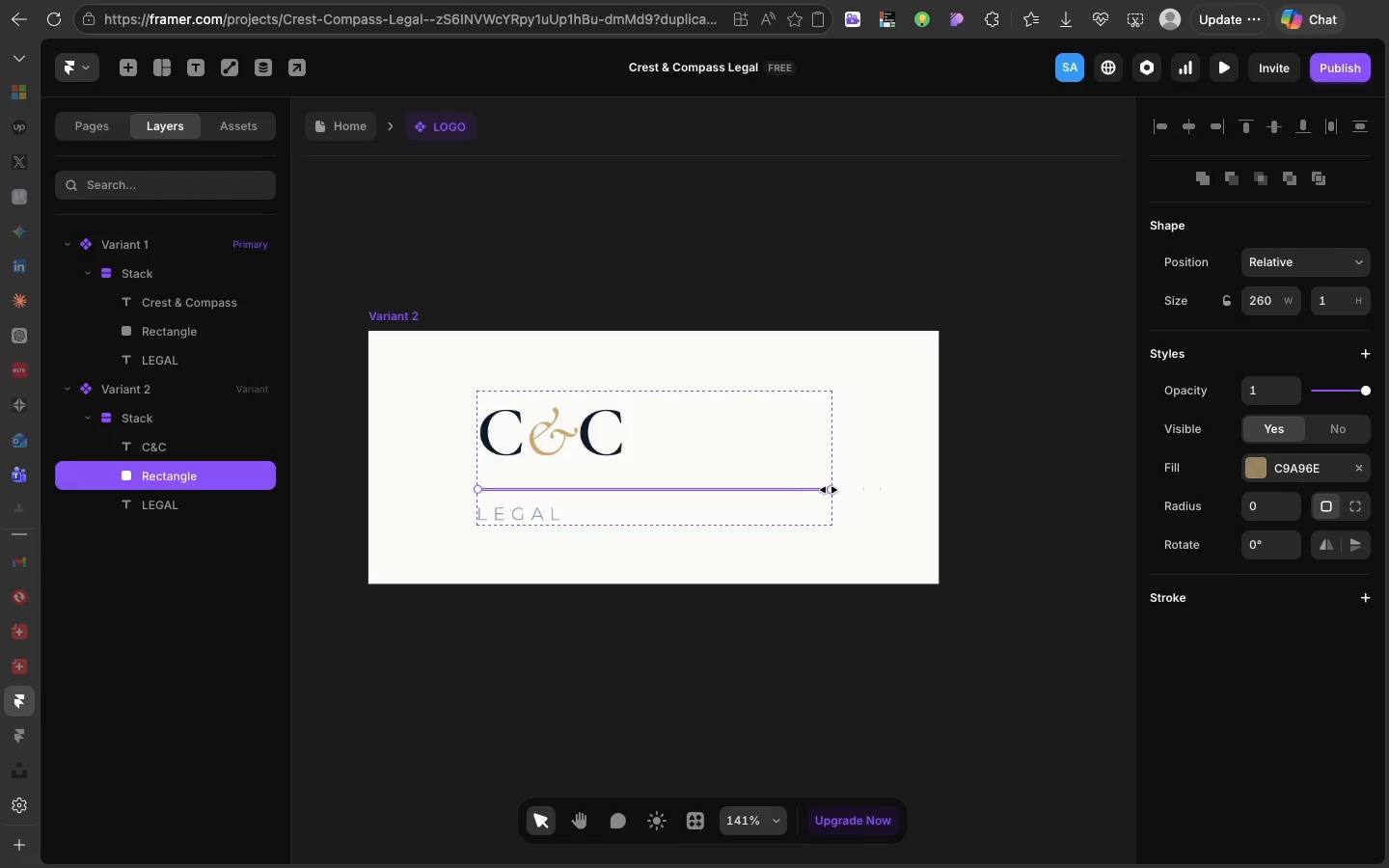 
left_click_drag(start_coordinate=[830, 490], to_coordinate=[644, 490])
 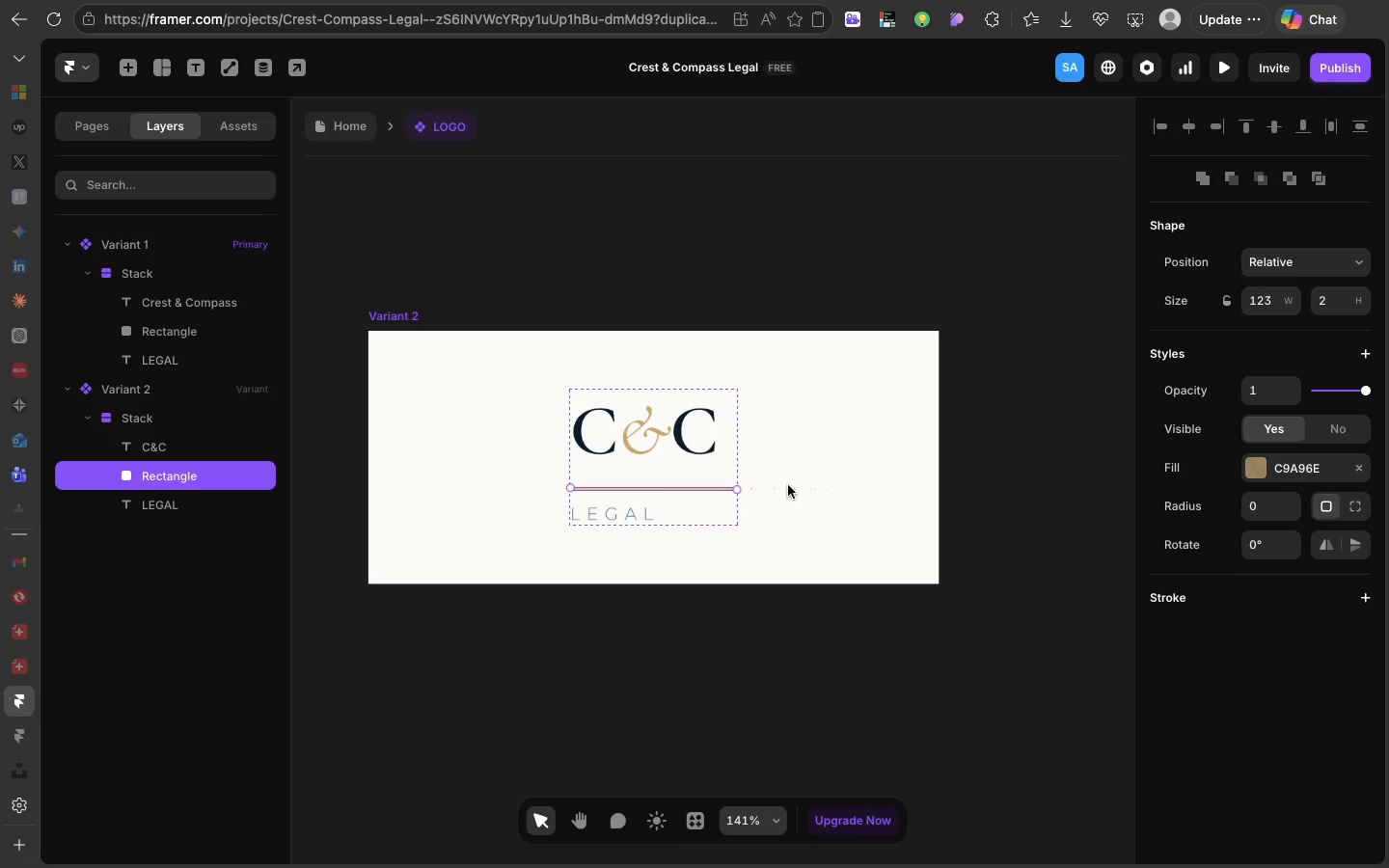 
left_click([787, 490])
 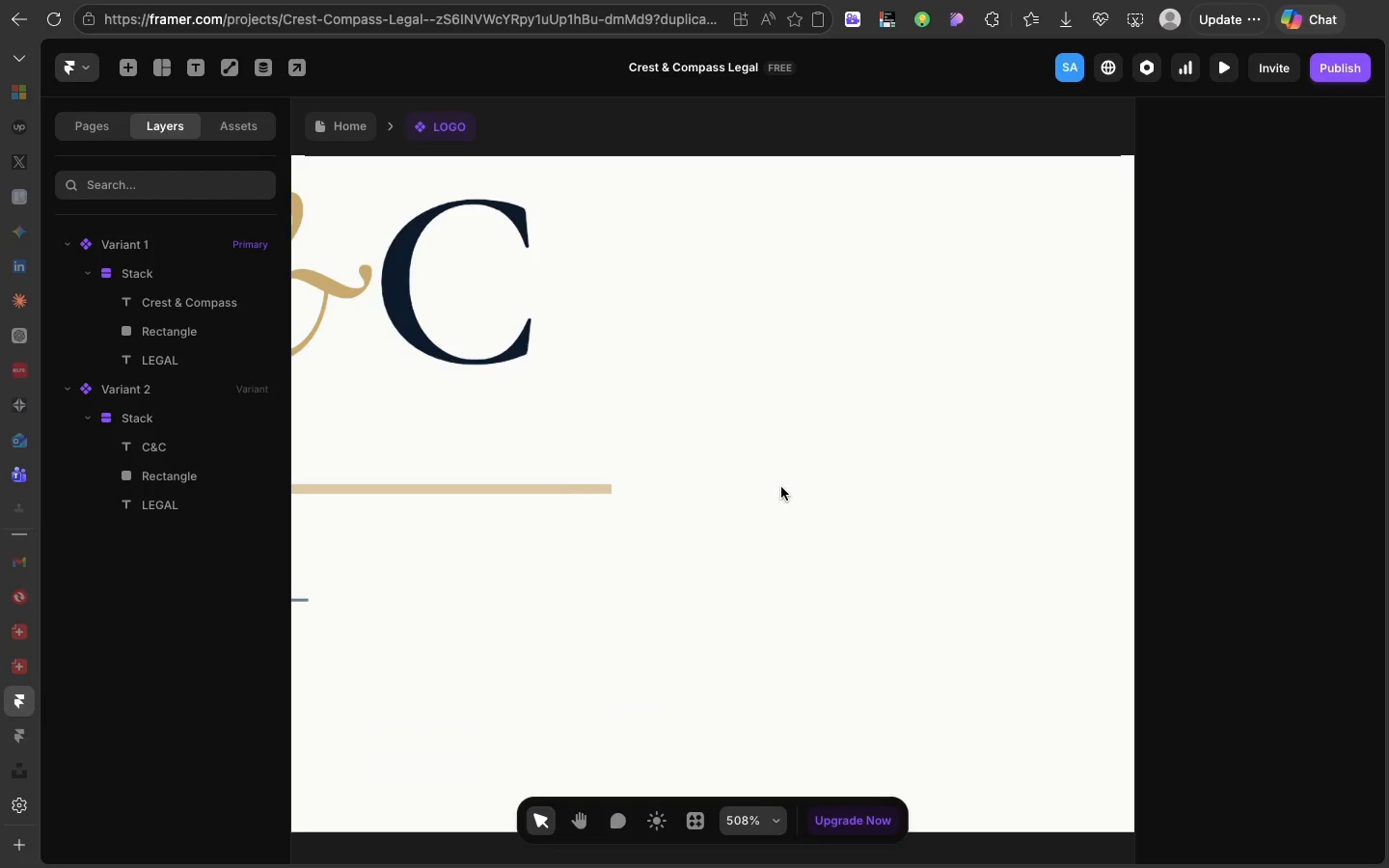 
left_click([554, 483])
 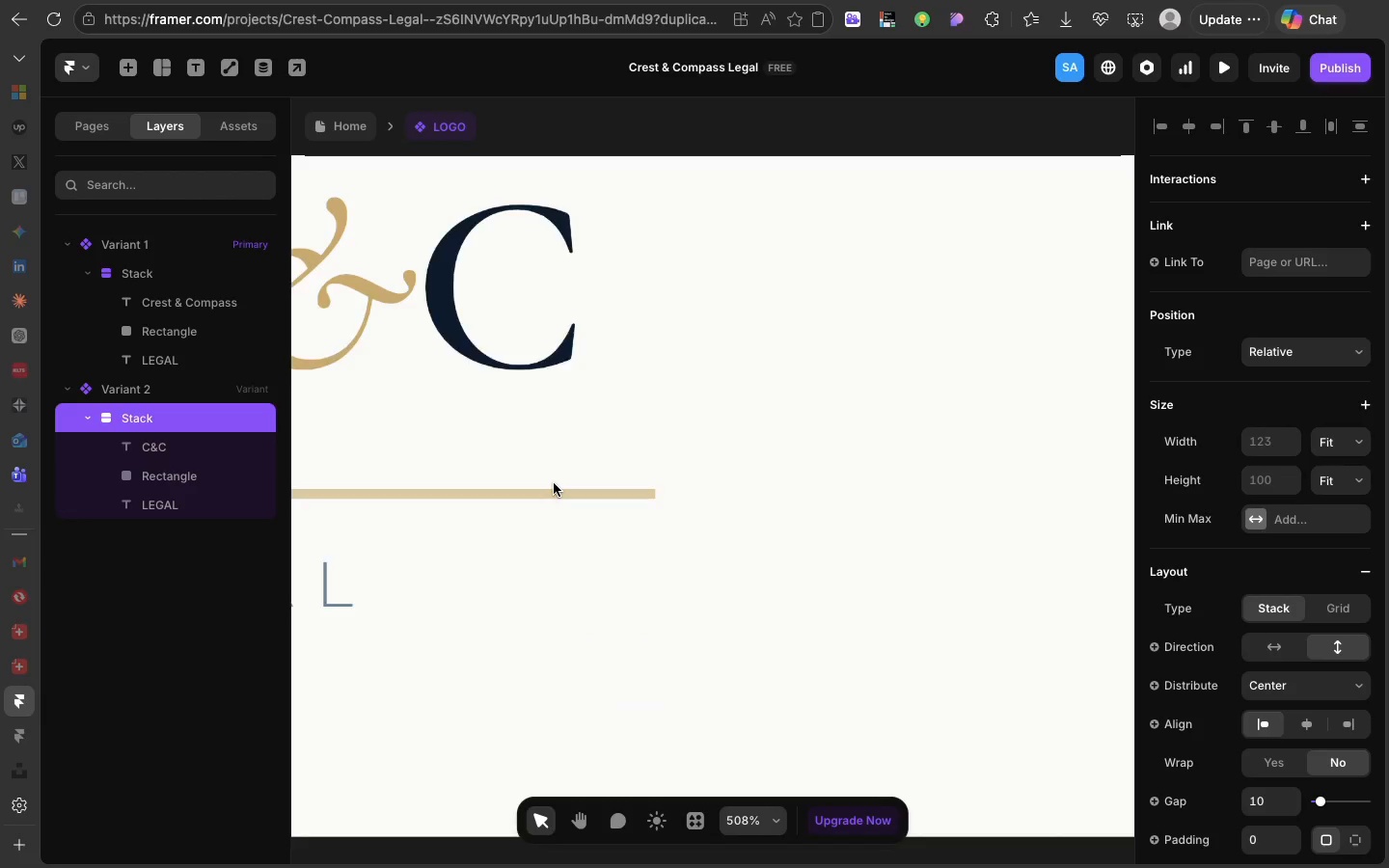 
scroll: coordinate [554, 483], scroll_direction: up, amount: 19.0
 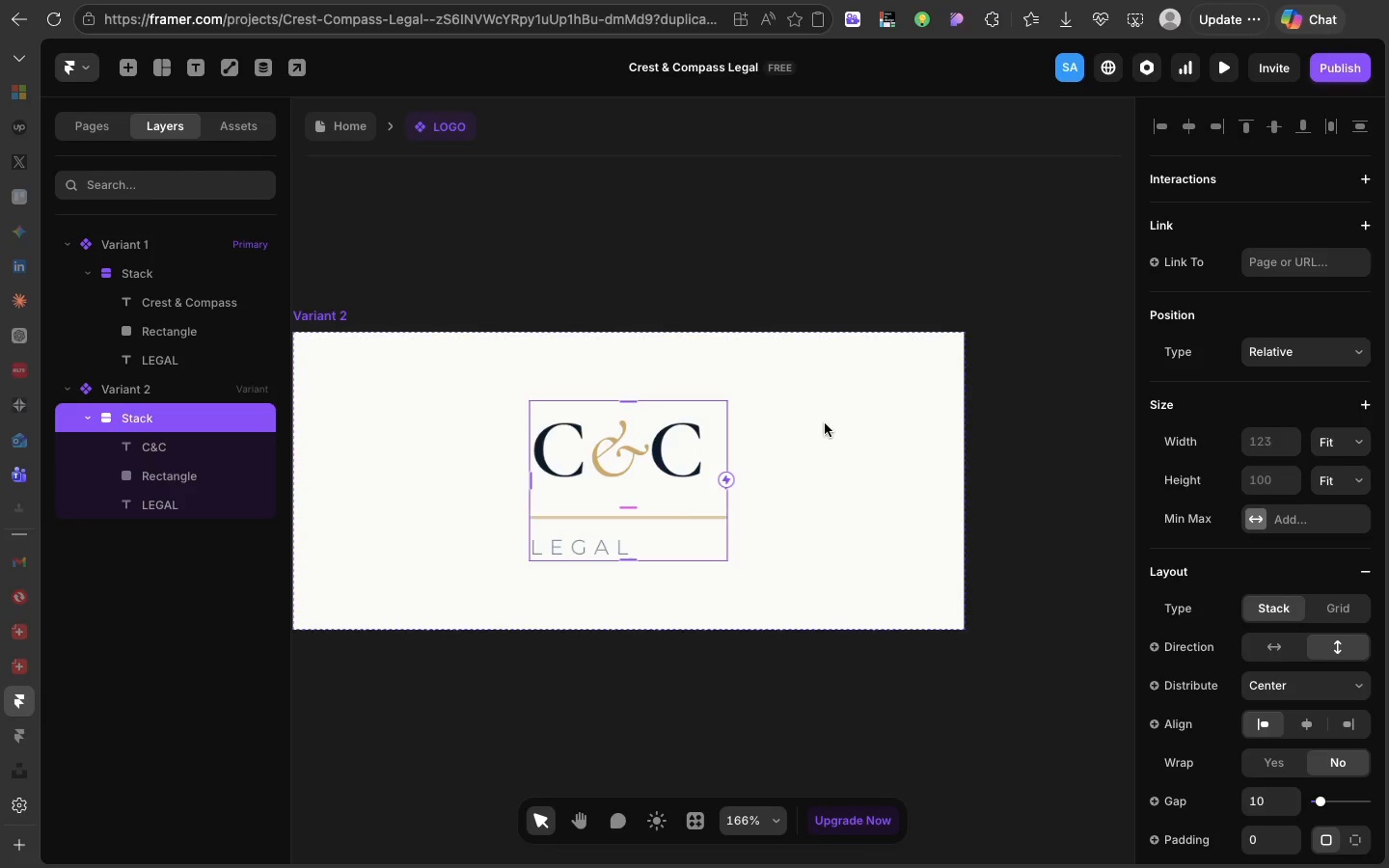 
left_click([830, 425])
 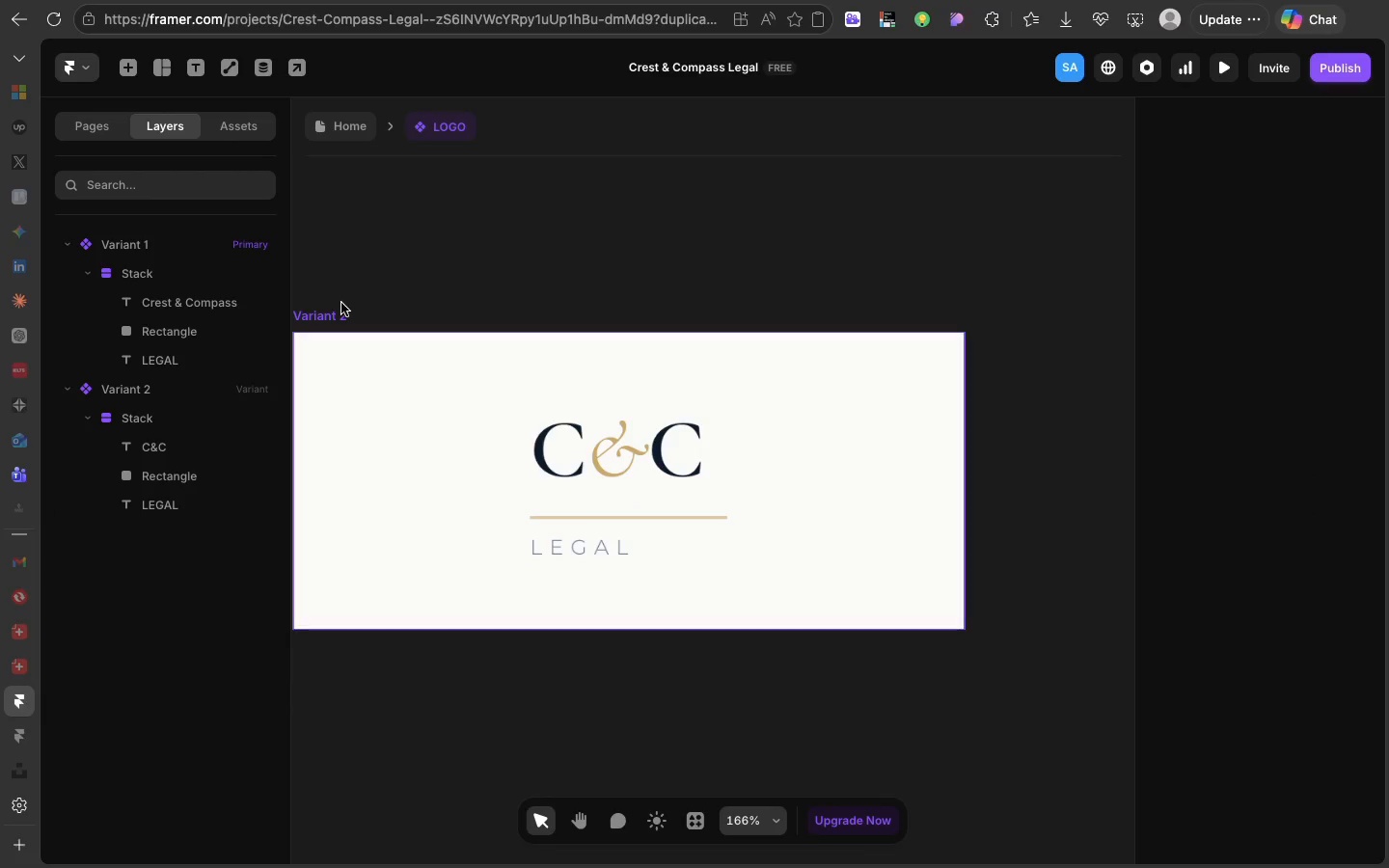 
left_click([335, 311])
 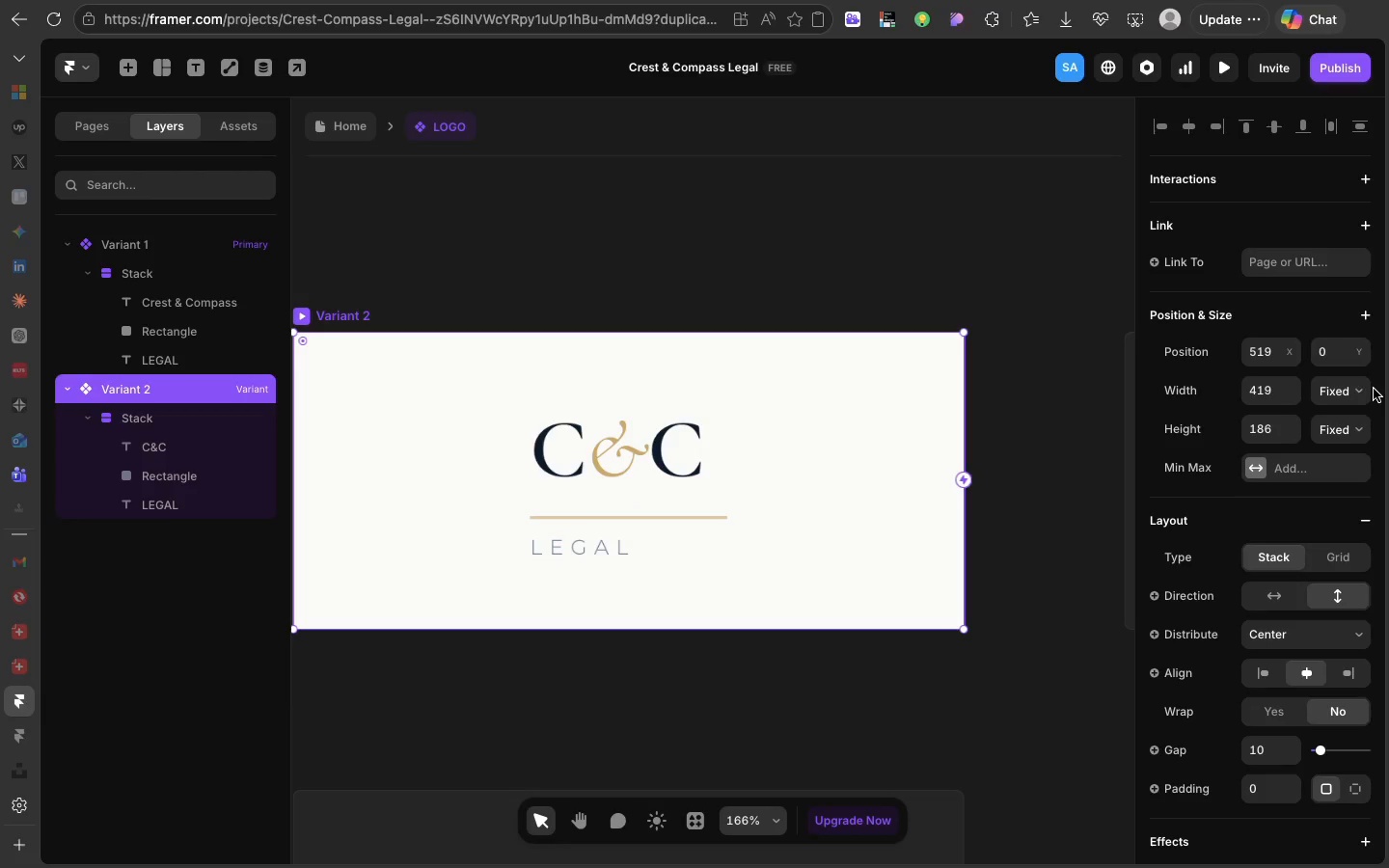 
left_click([1362, 393])
 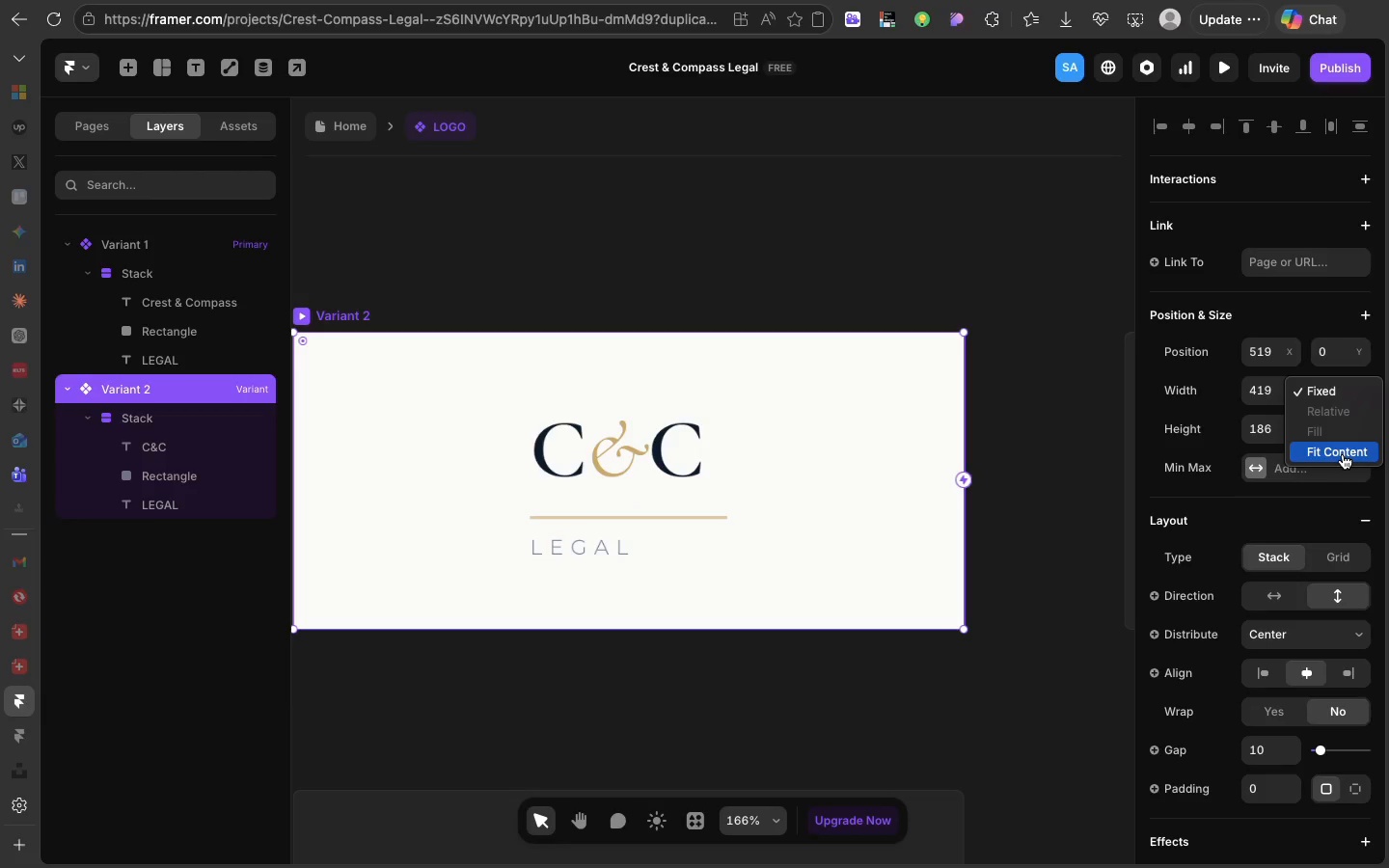 
left_click([1343, 454])
 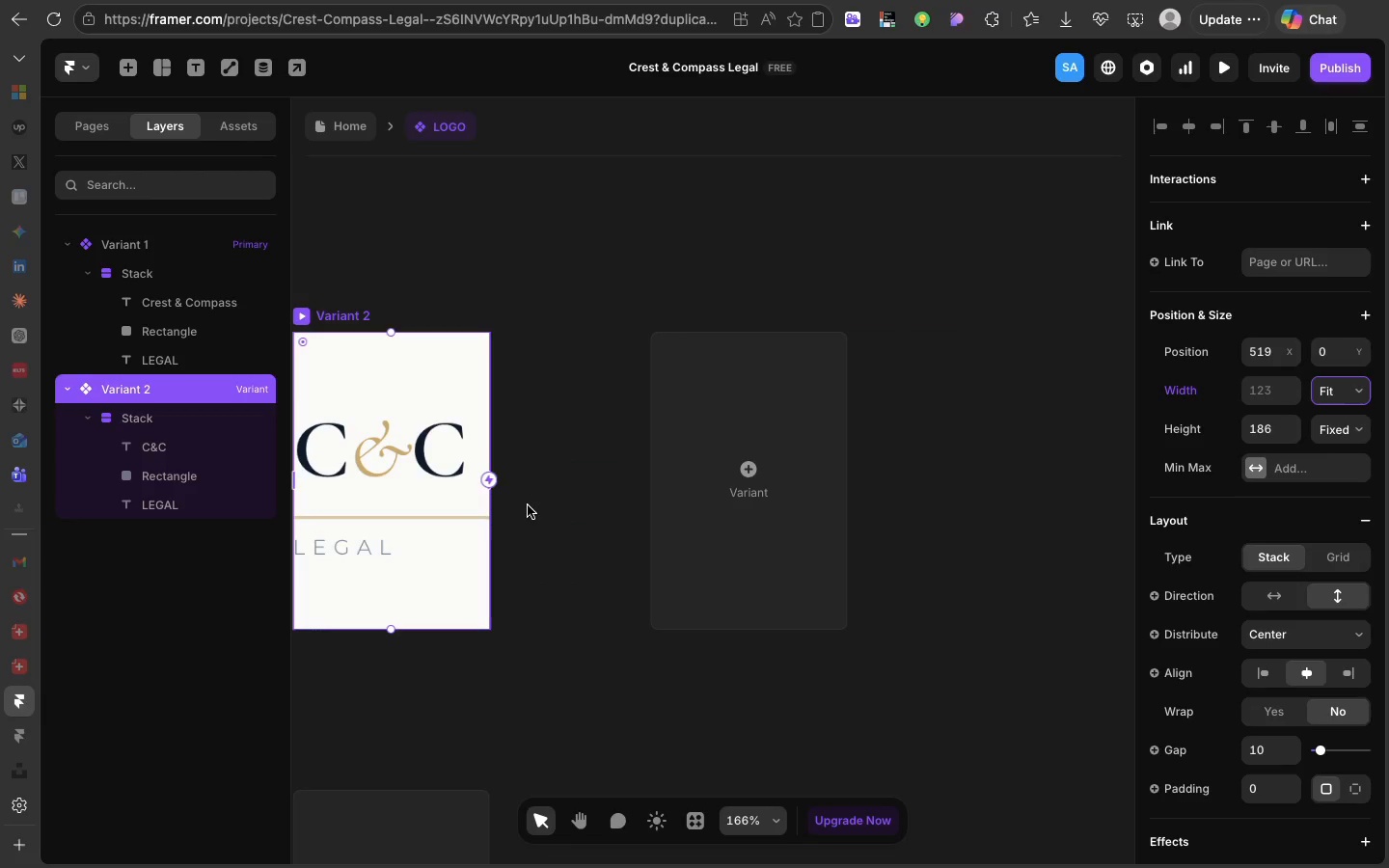 
scroll: coordinate [528, 505], scroll_direction: up, amount: 2.0
 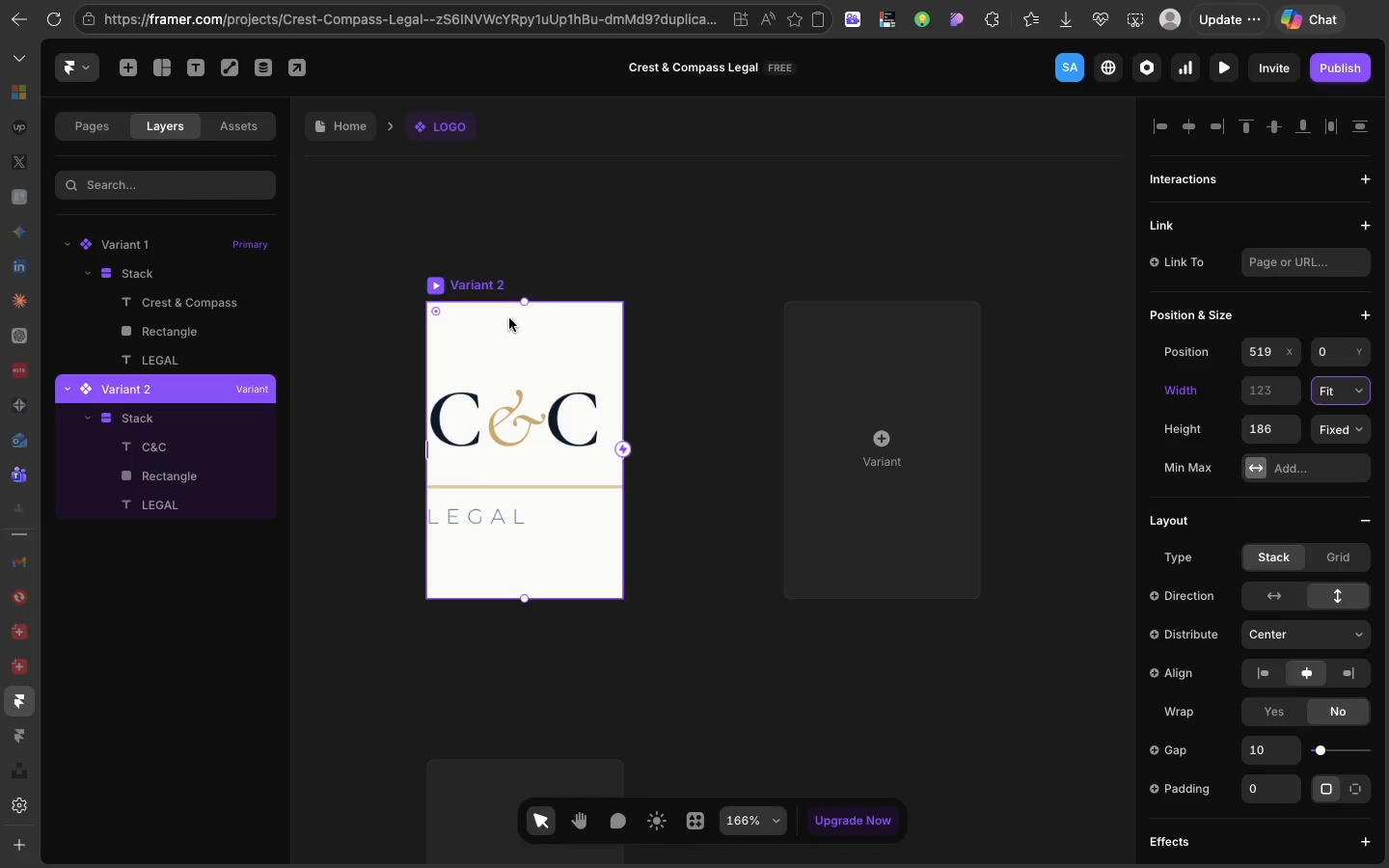 
wait(41.67)
 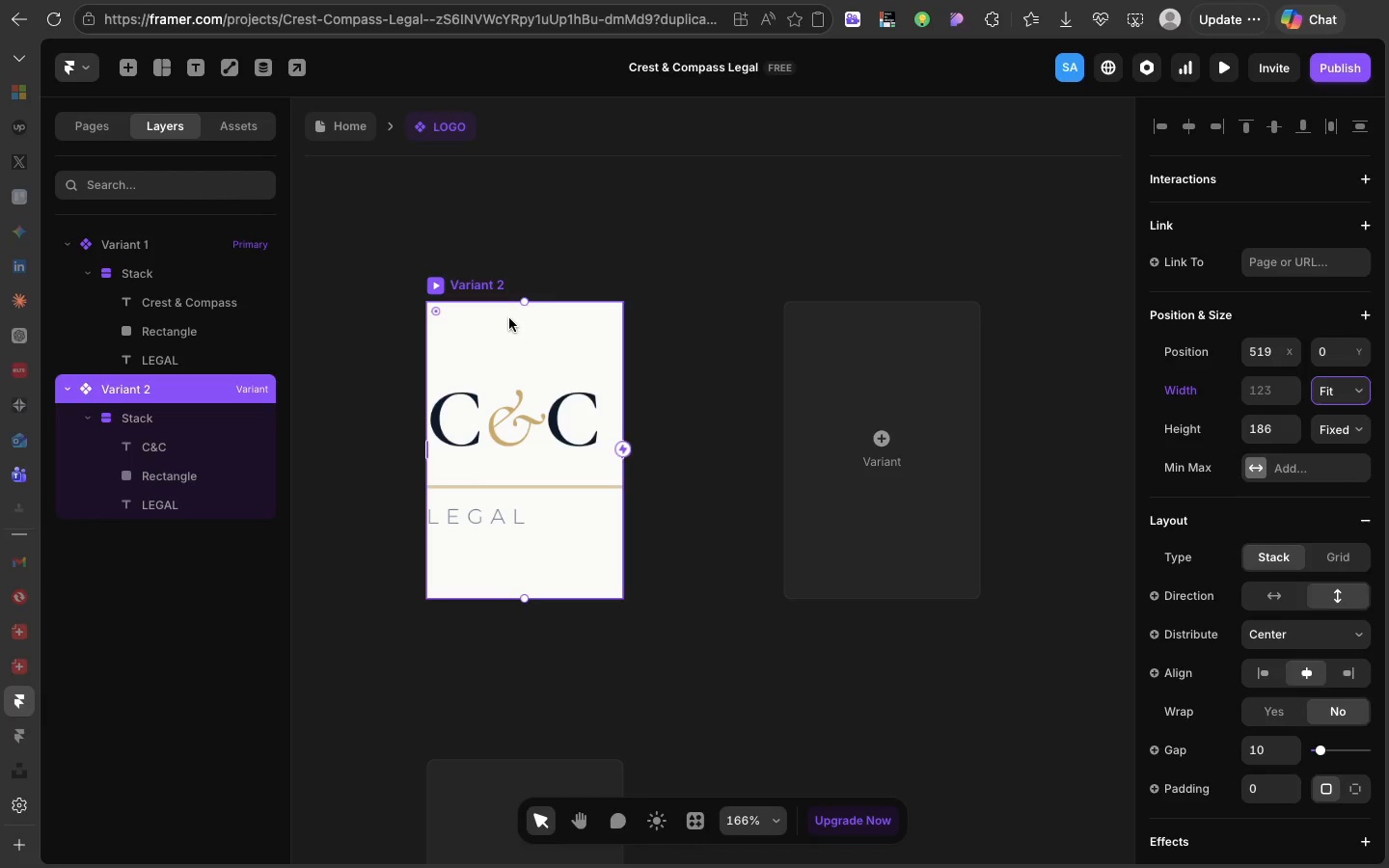 
left_click([1268, 383])
 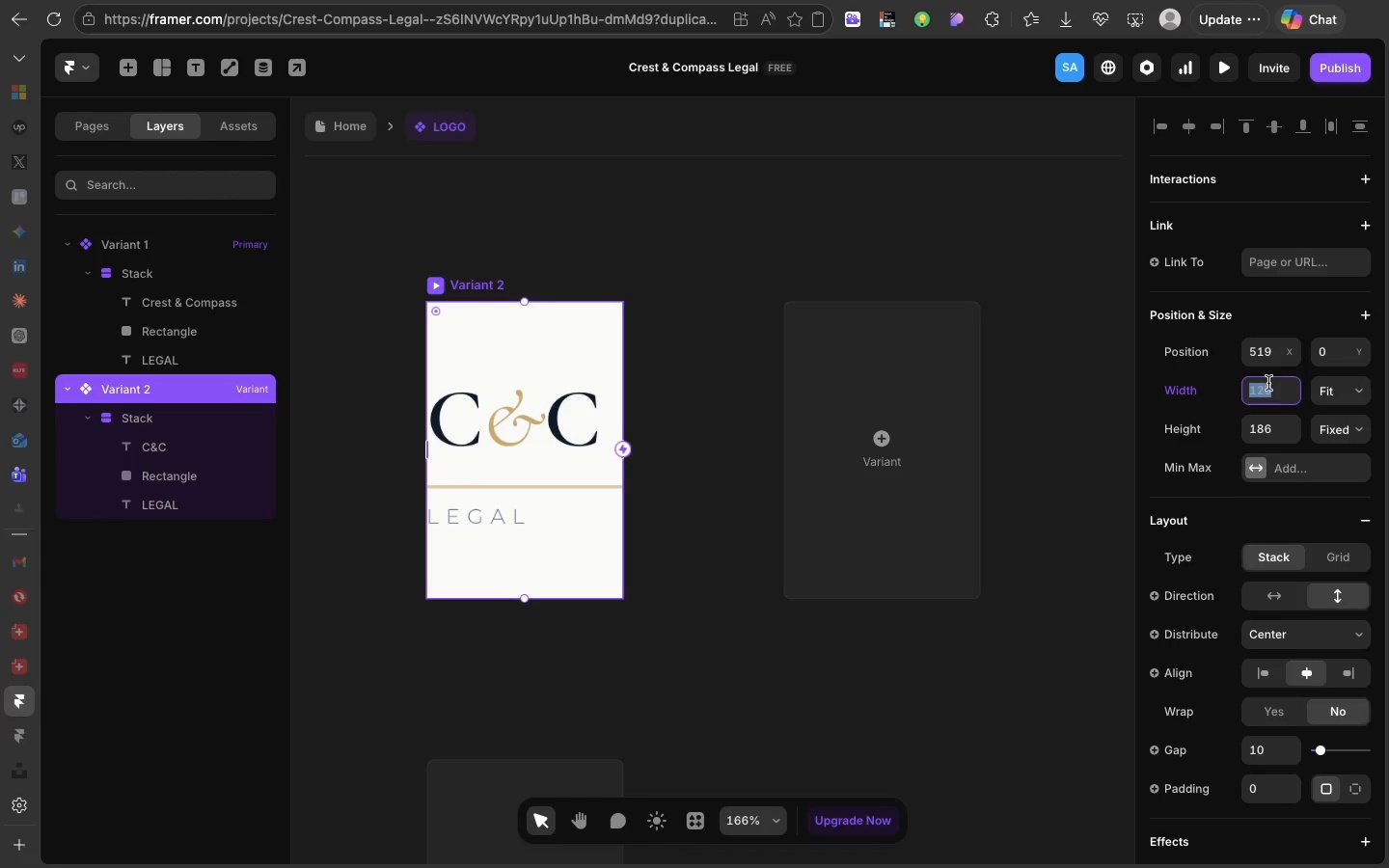 
type(320)
 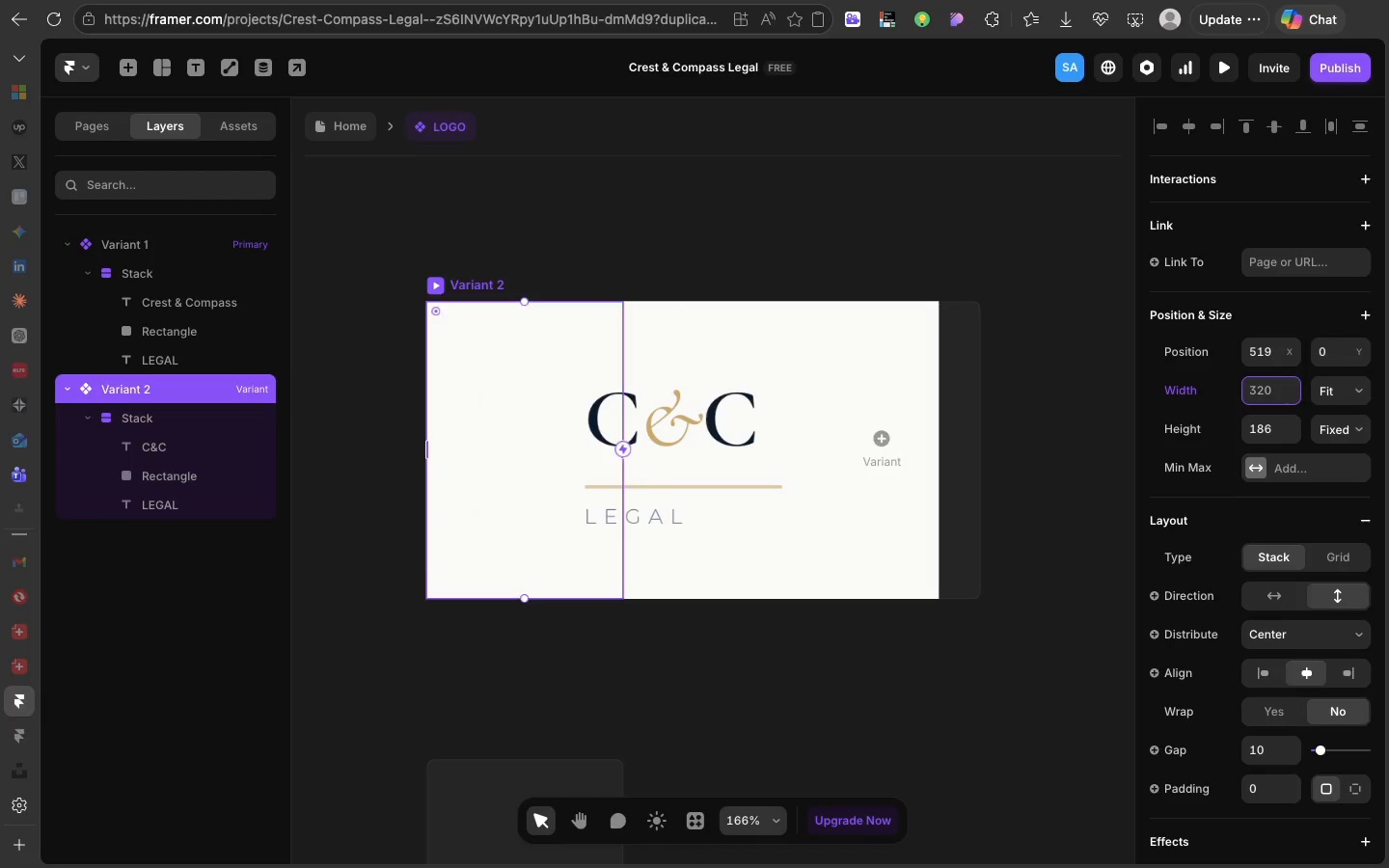 
key(Enter)
 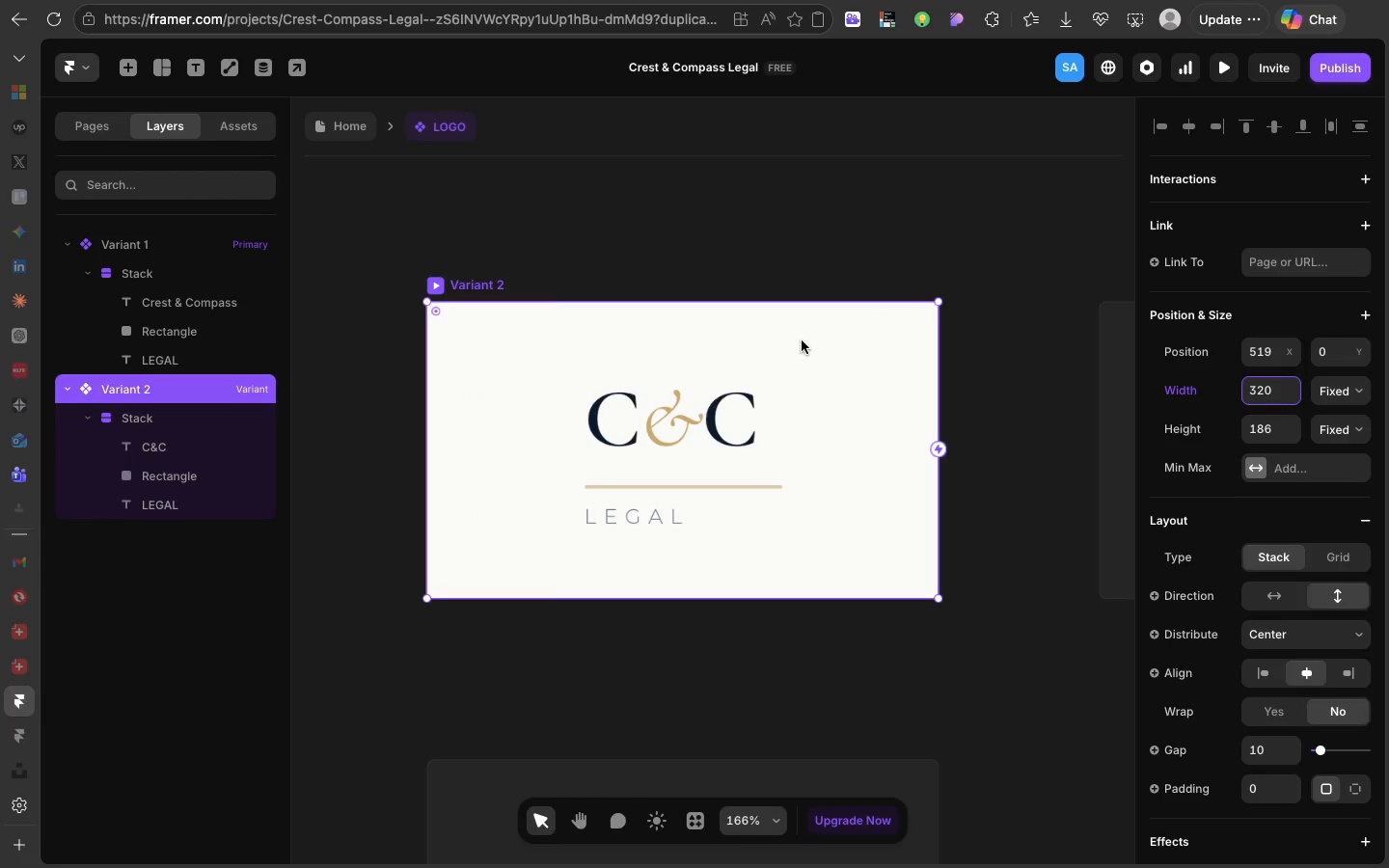 
left_click([802, 340])
 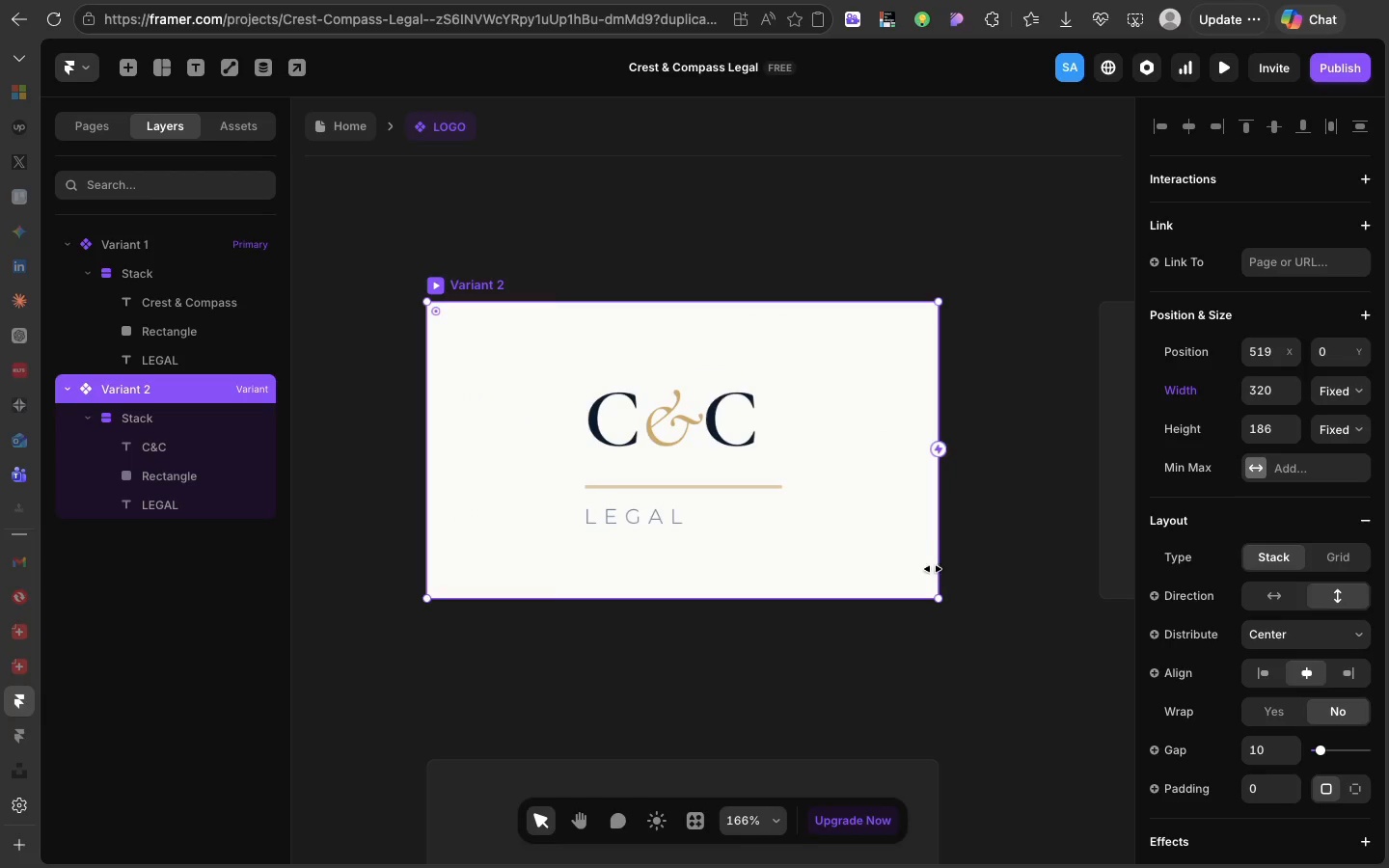 
left_click_drag(start_coordinate=[938, 586], to_coordinate=[722, 587])
 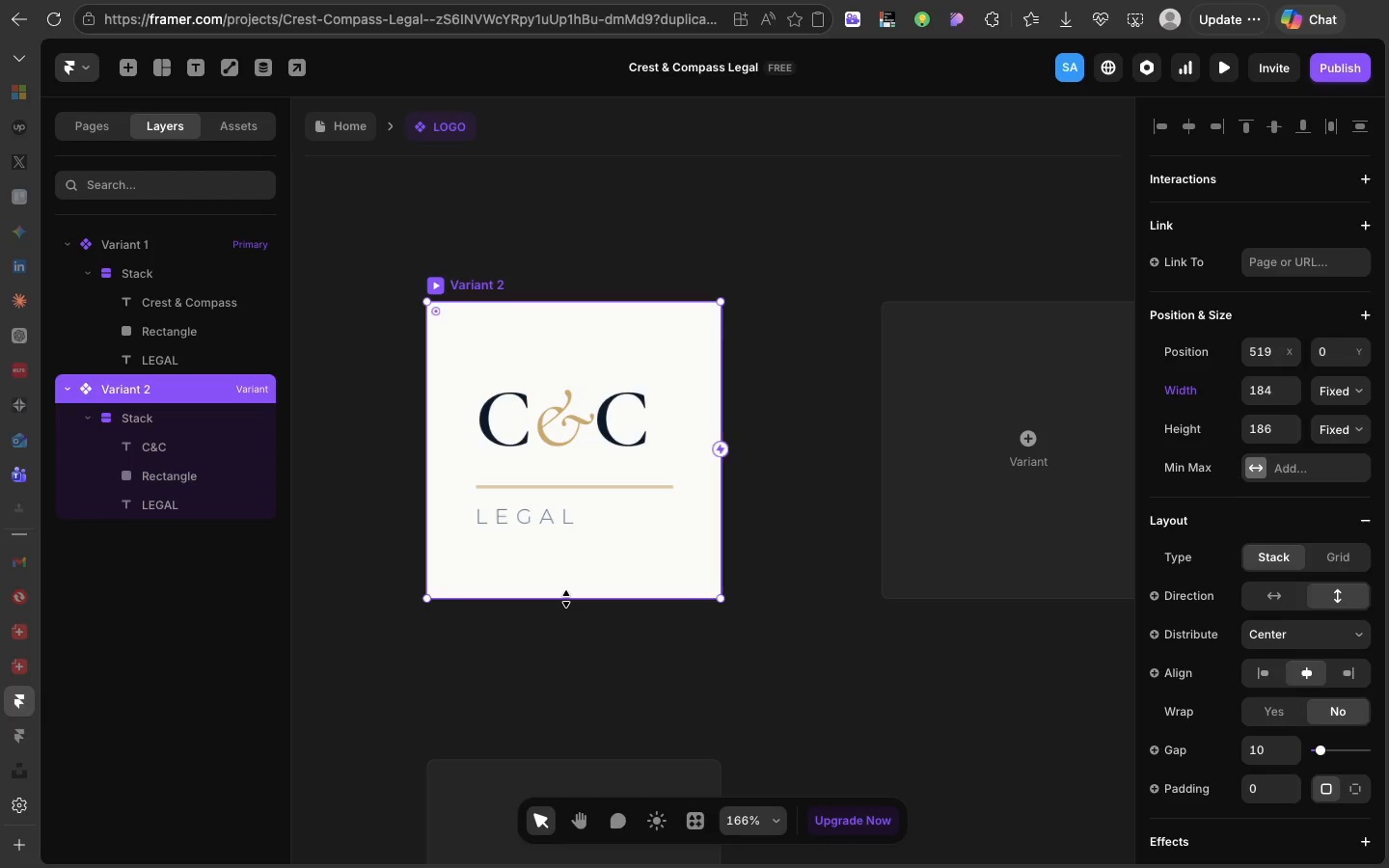 
left_click_drag(start_coordinate=[566, 599], to_coordinate=[571, 540])
 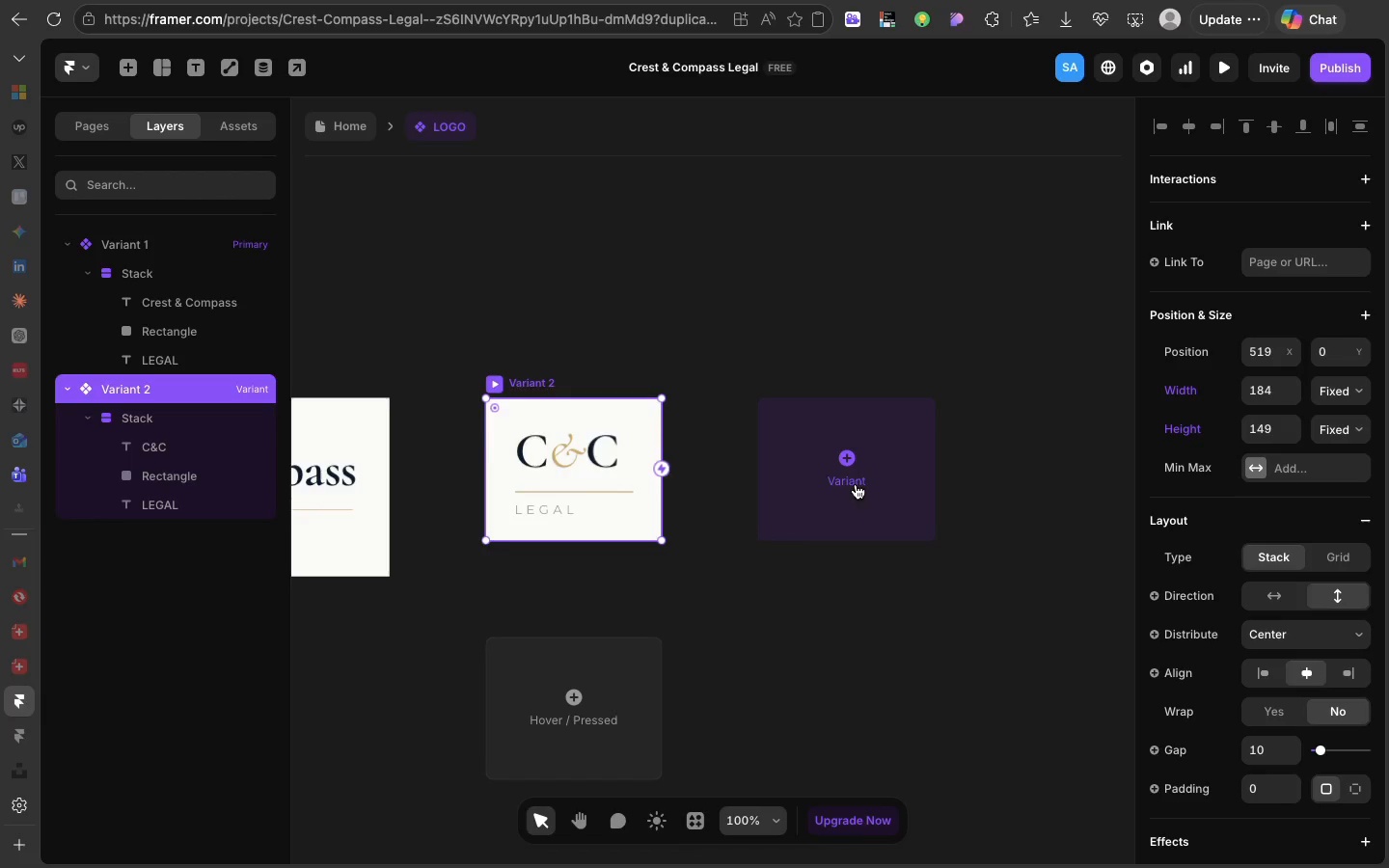 
left_click([874, 495])
 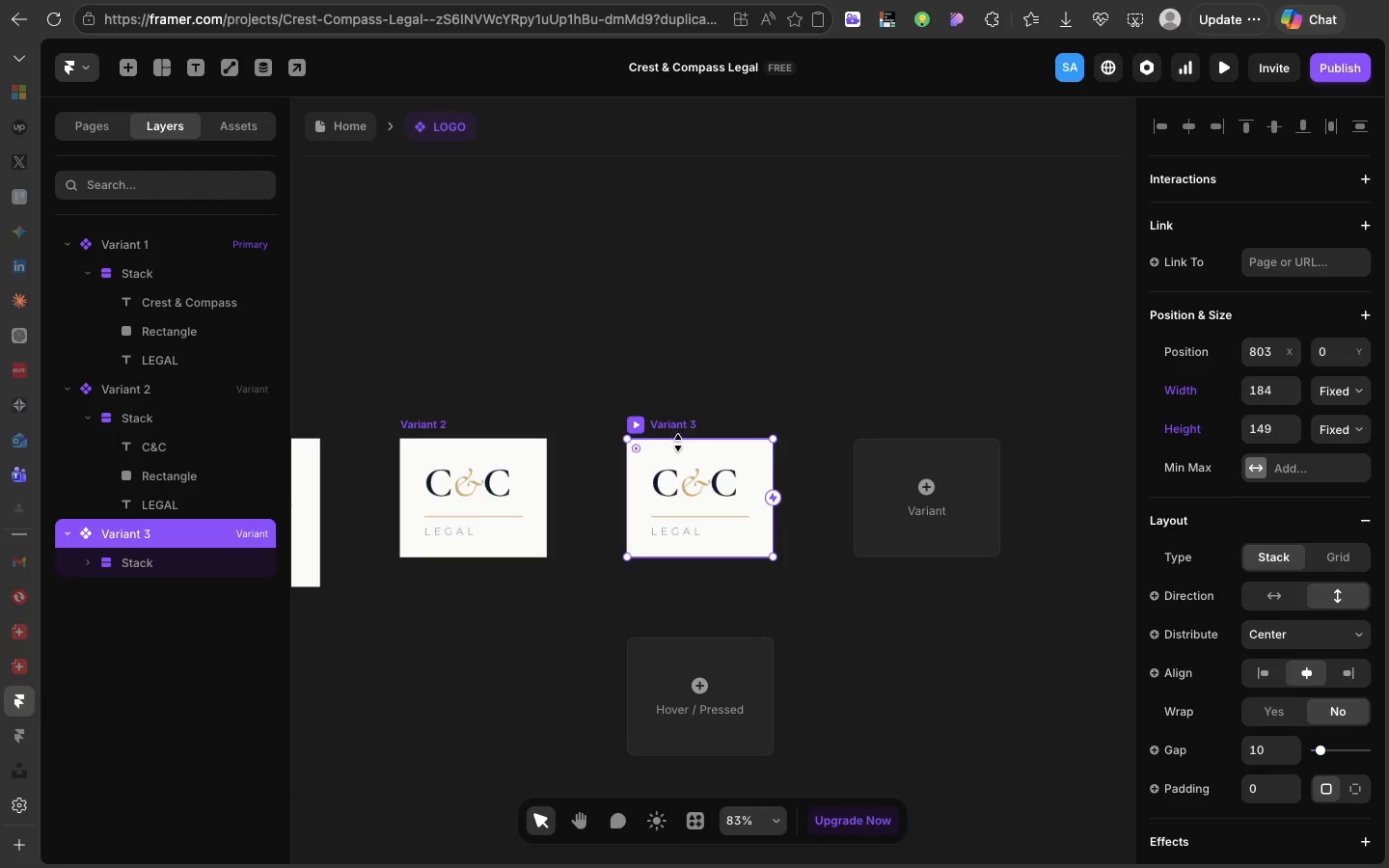 
double_click([694, 479])
 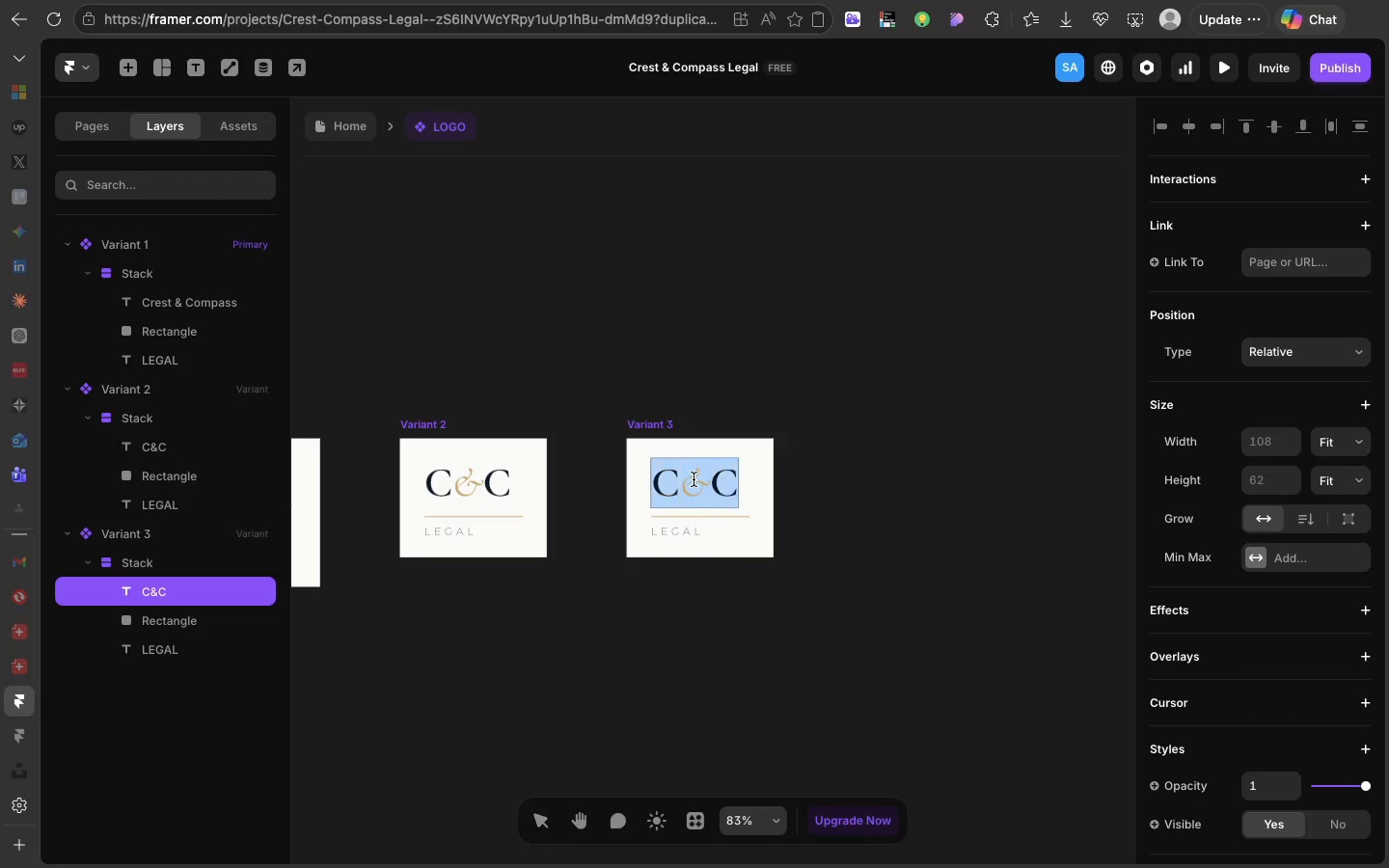 
triple_click([694, 479])
 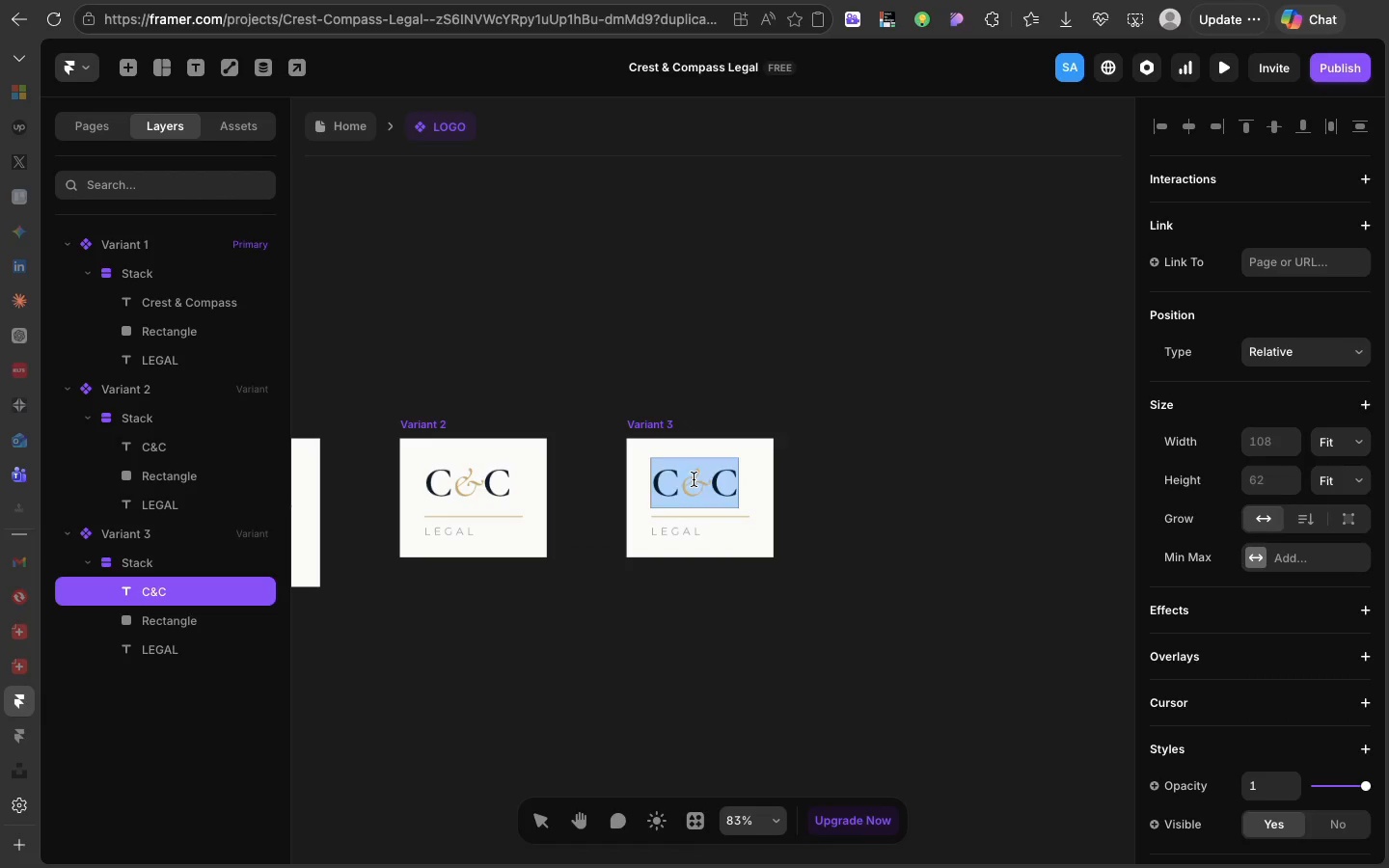 
double_click([694, 479])
 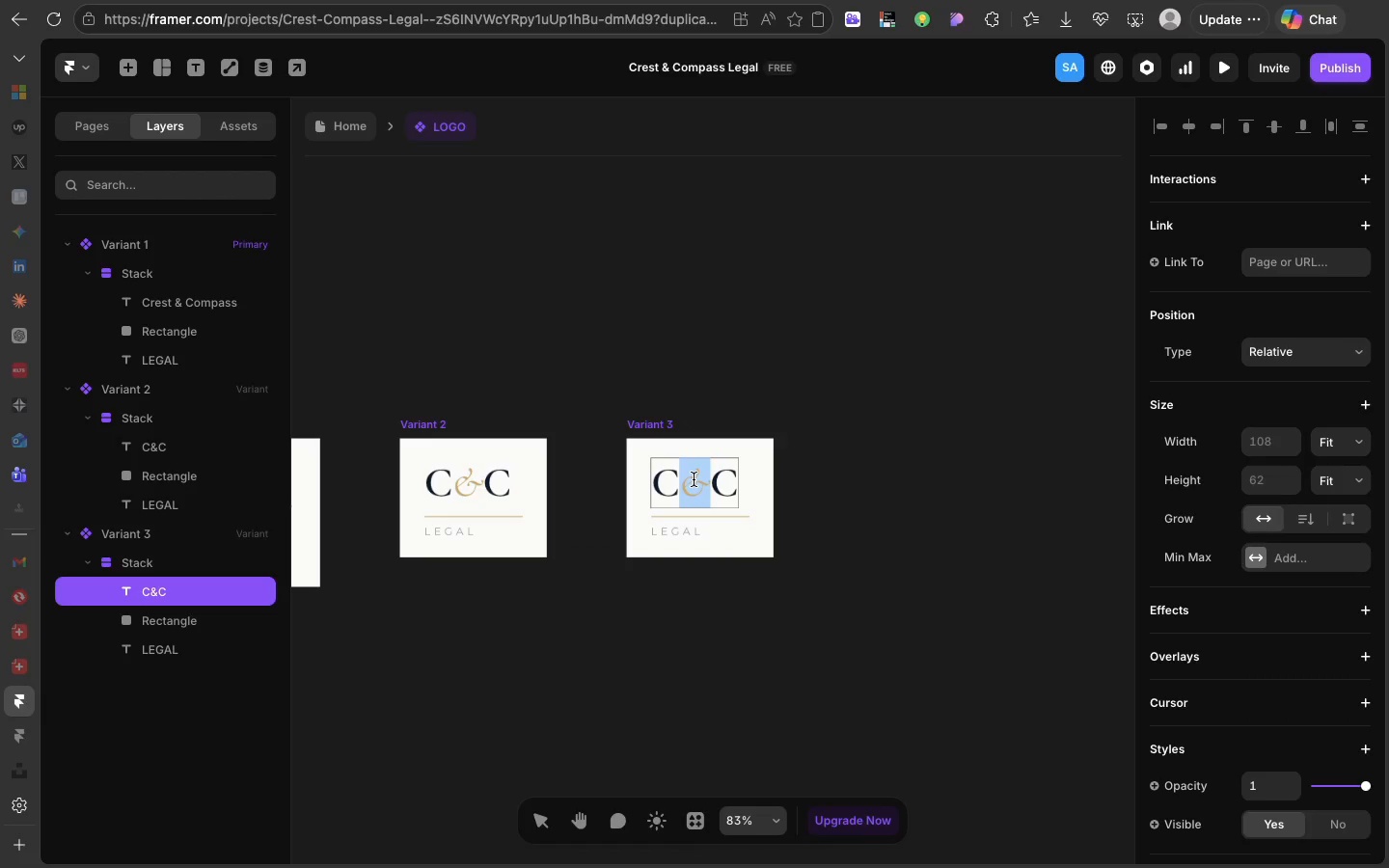 
key(Backspace)
 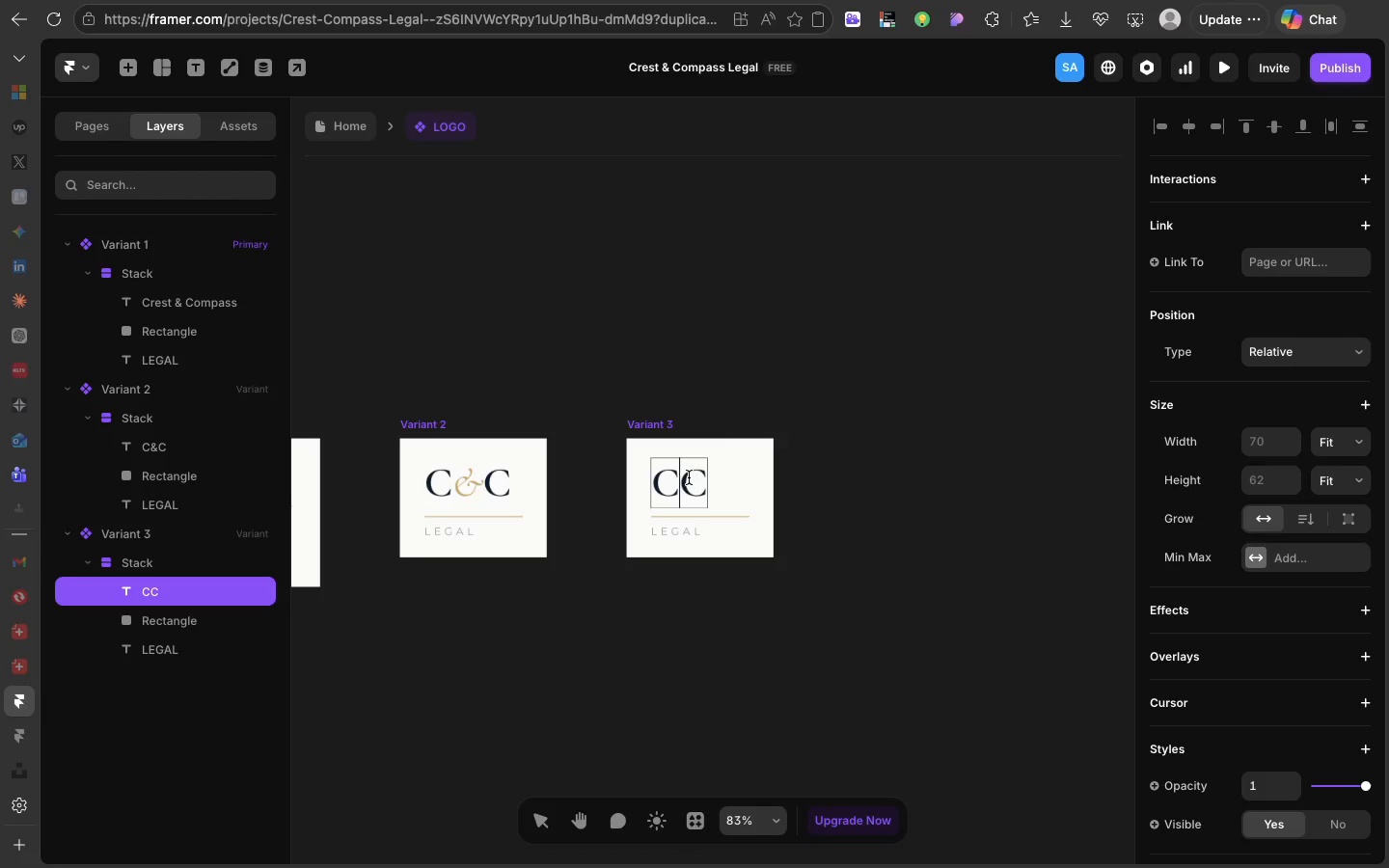 
double_click([689, 477])
 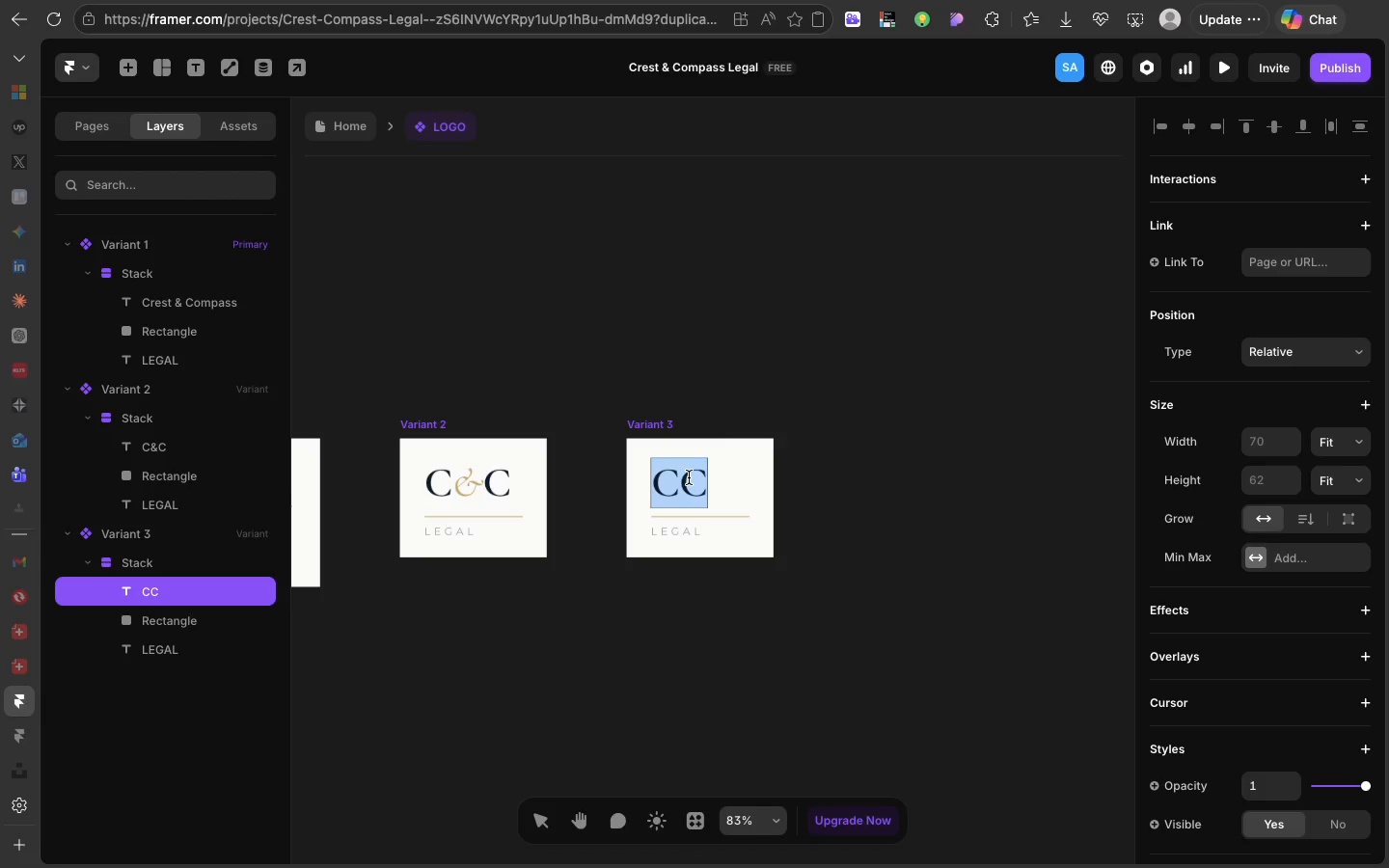 
triple_click([689, 477])
 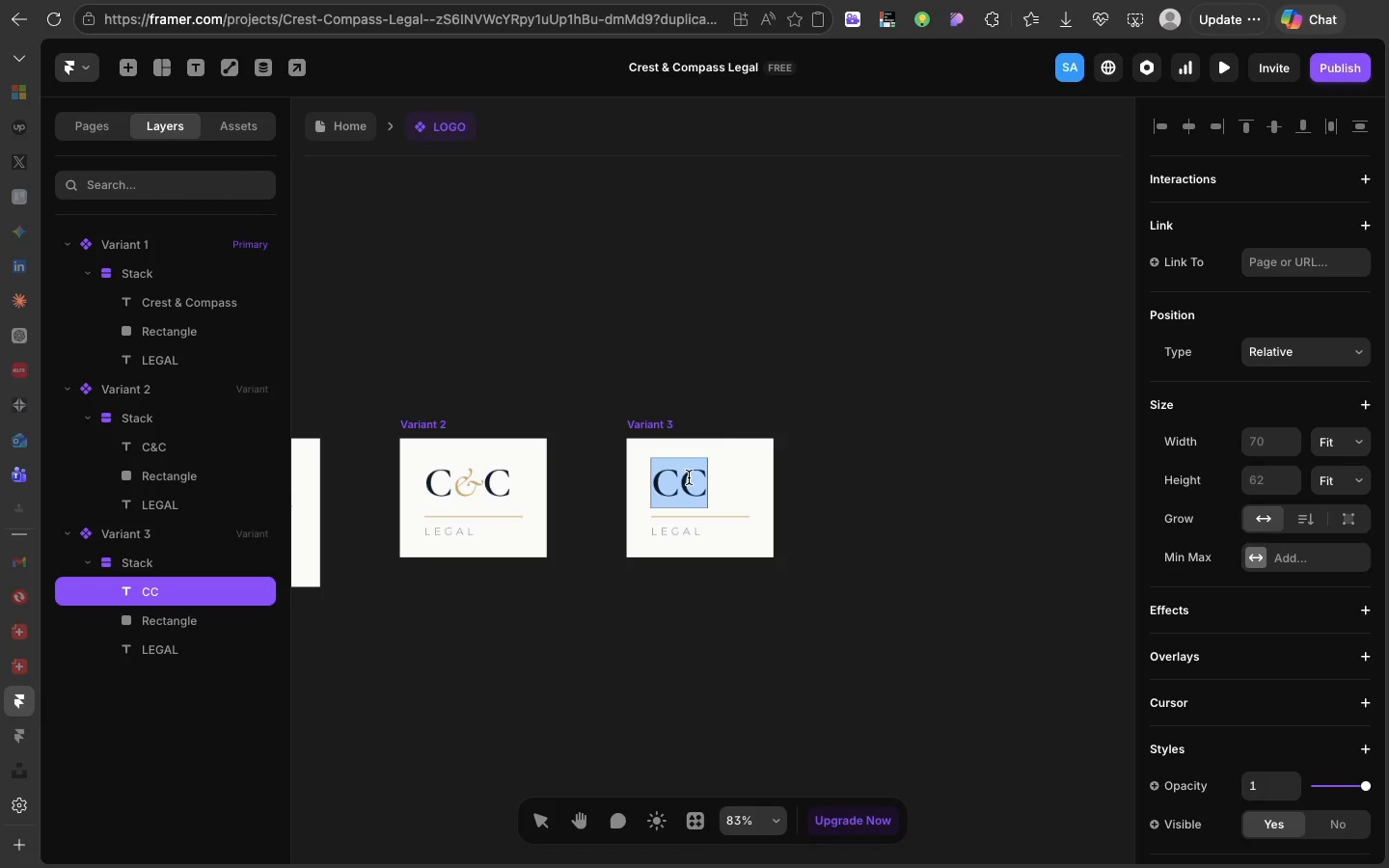 
triple_click([689, 477])
 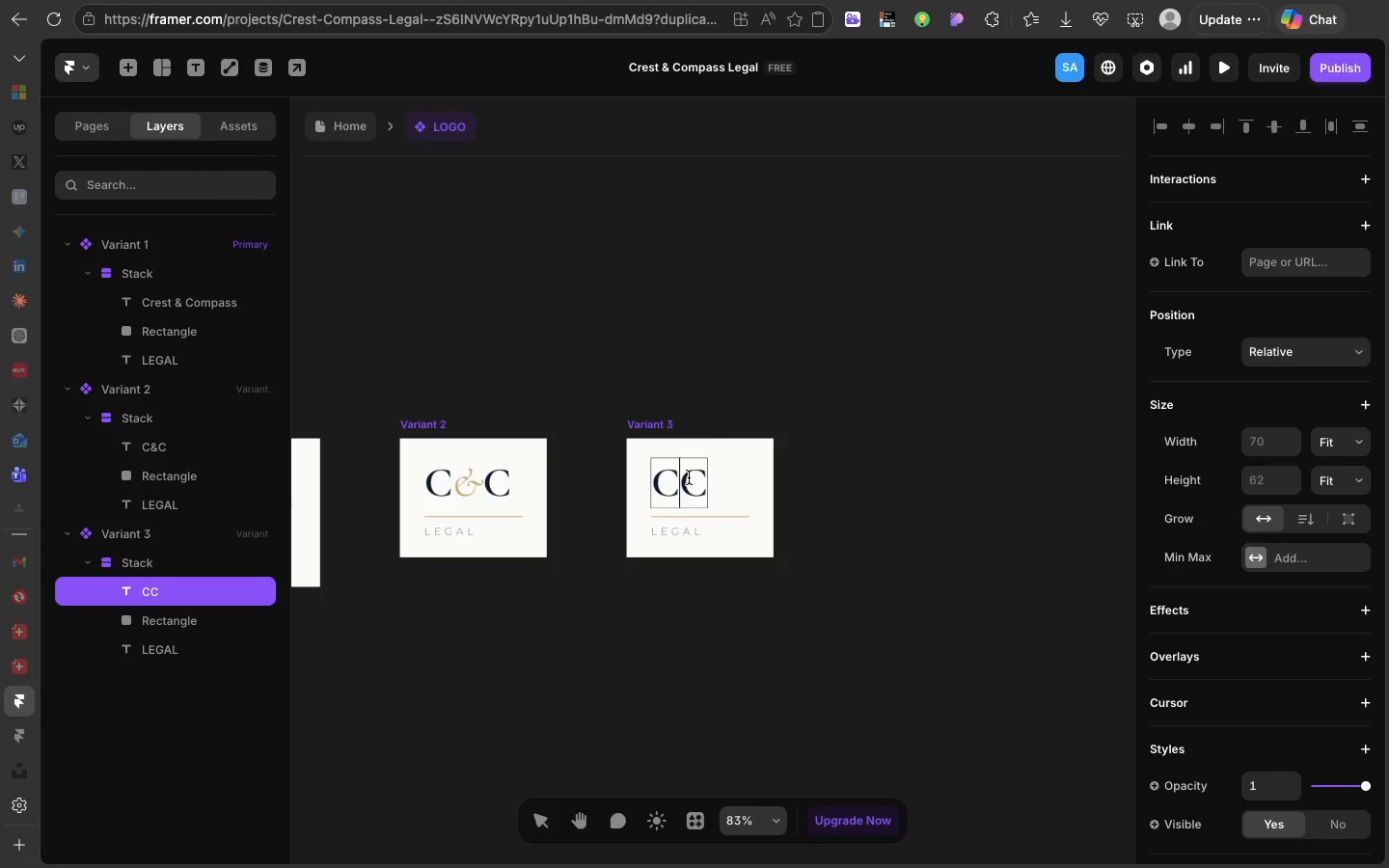 
double_click([689, 477])
 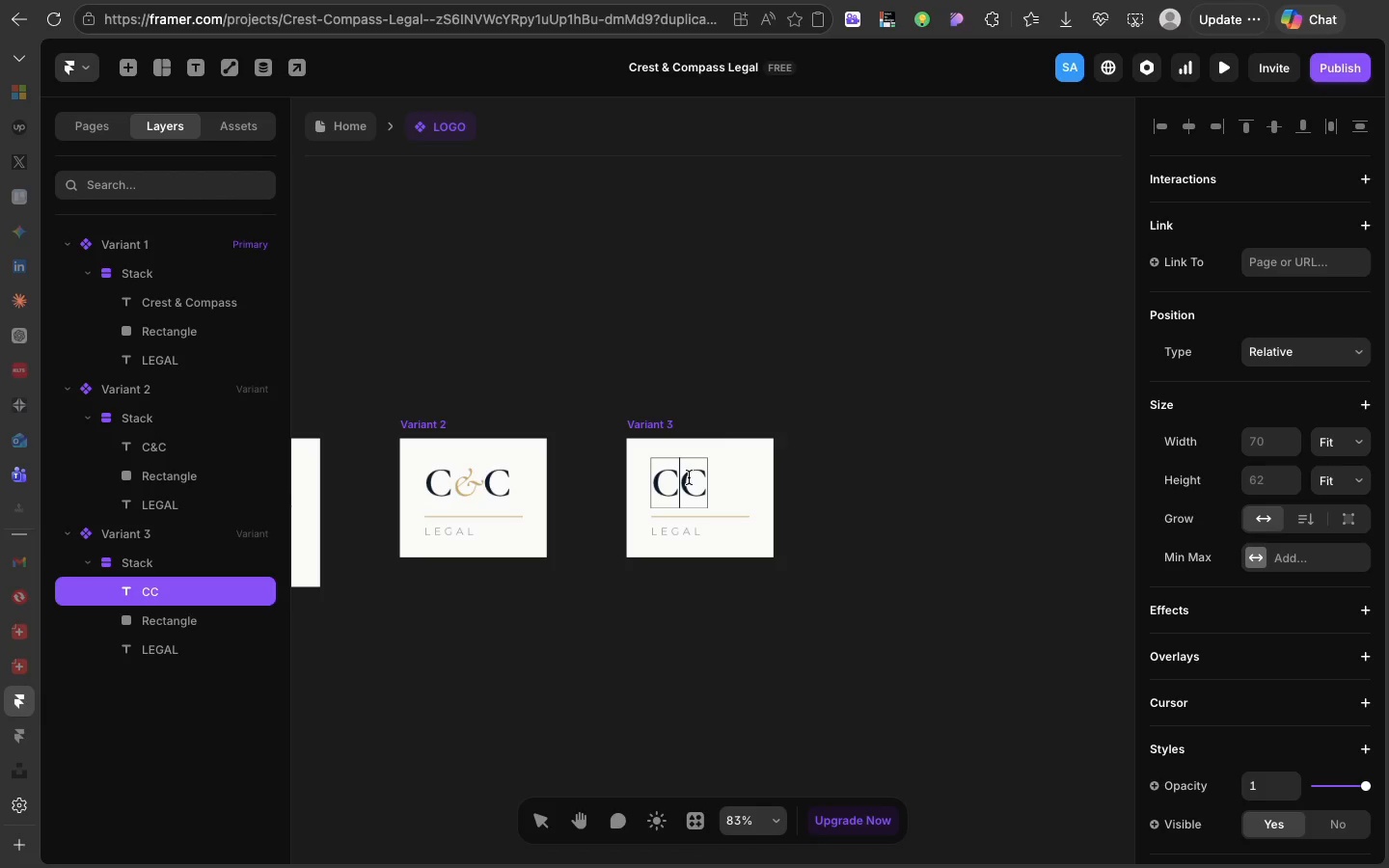 
left_click([689, 477])
 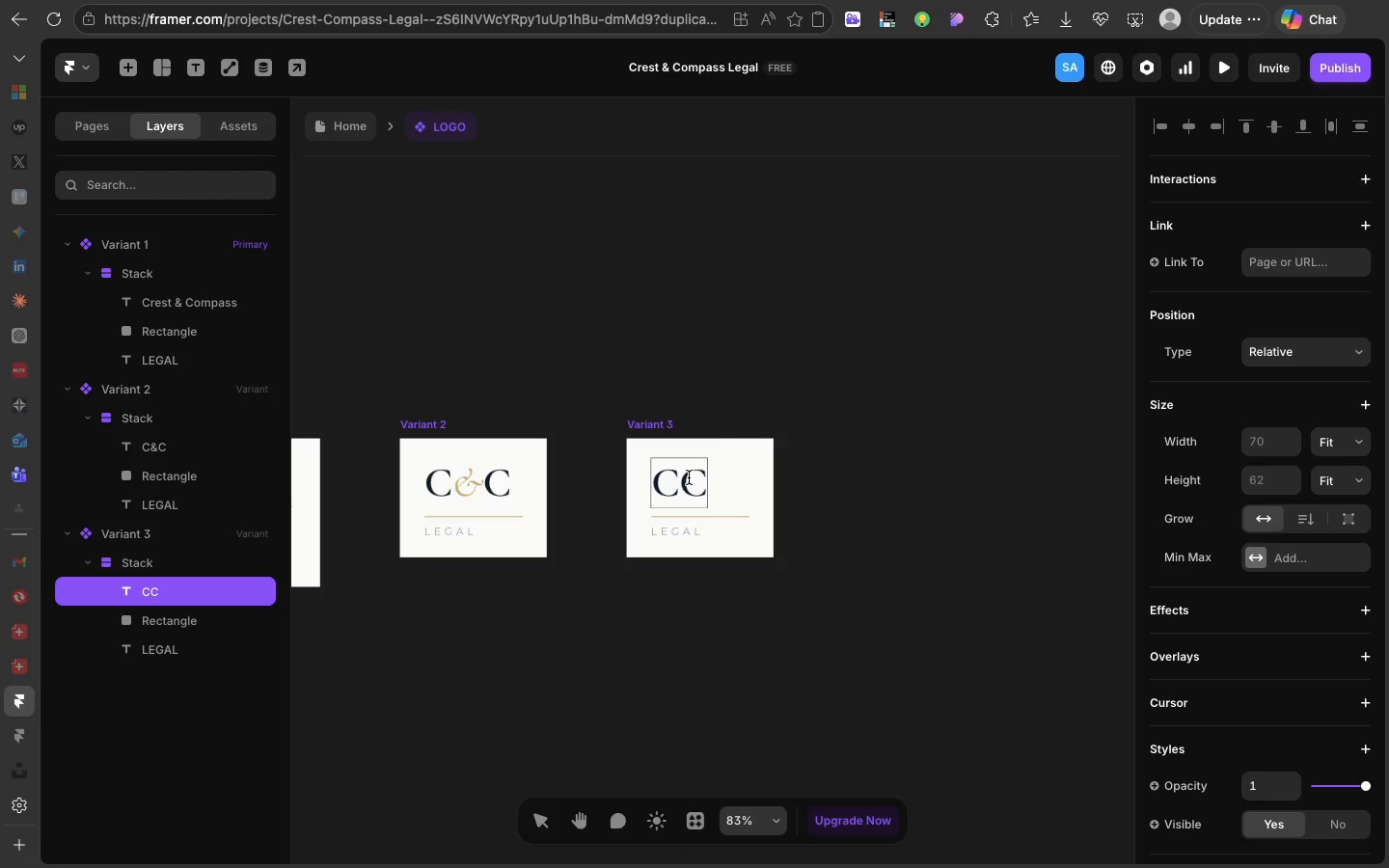 
left_click_drag(start_coordinate=[689, 477], to_coordinate=[700, 478])
 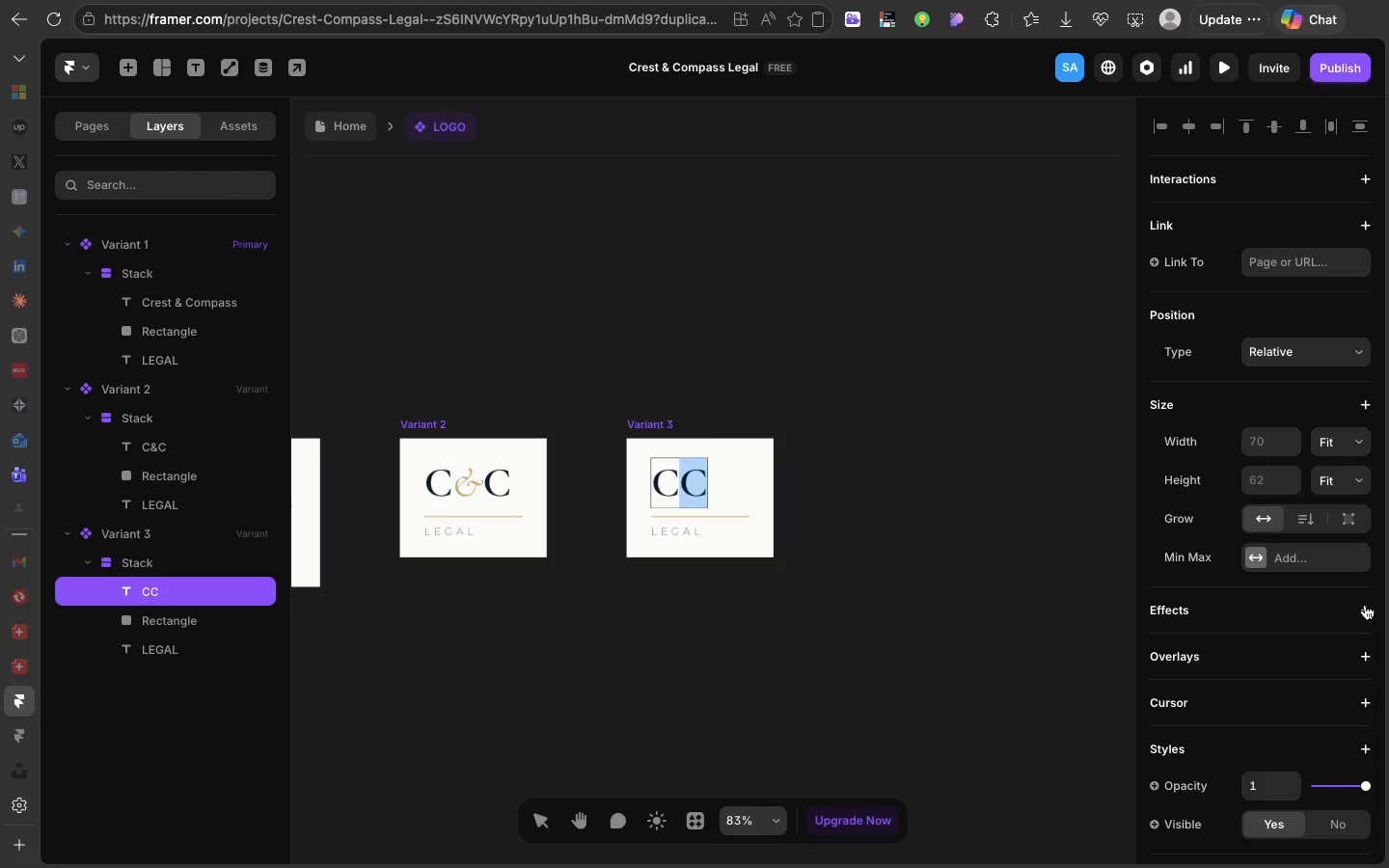 
scroll: coordinate [1365, 605], scroll_direction: down, amount: 28.0
 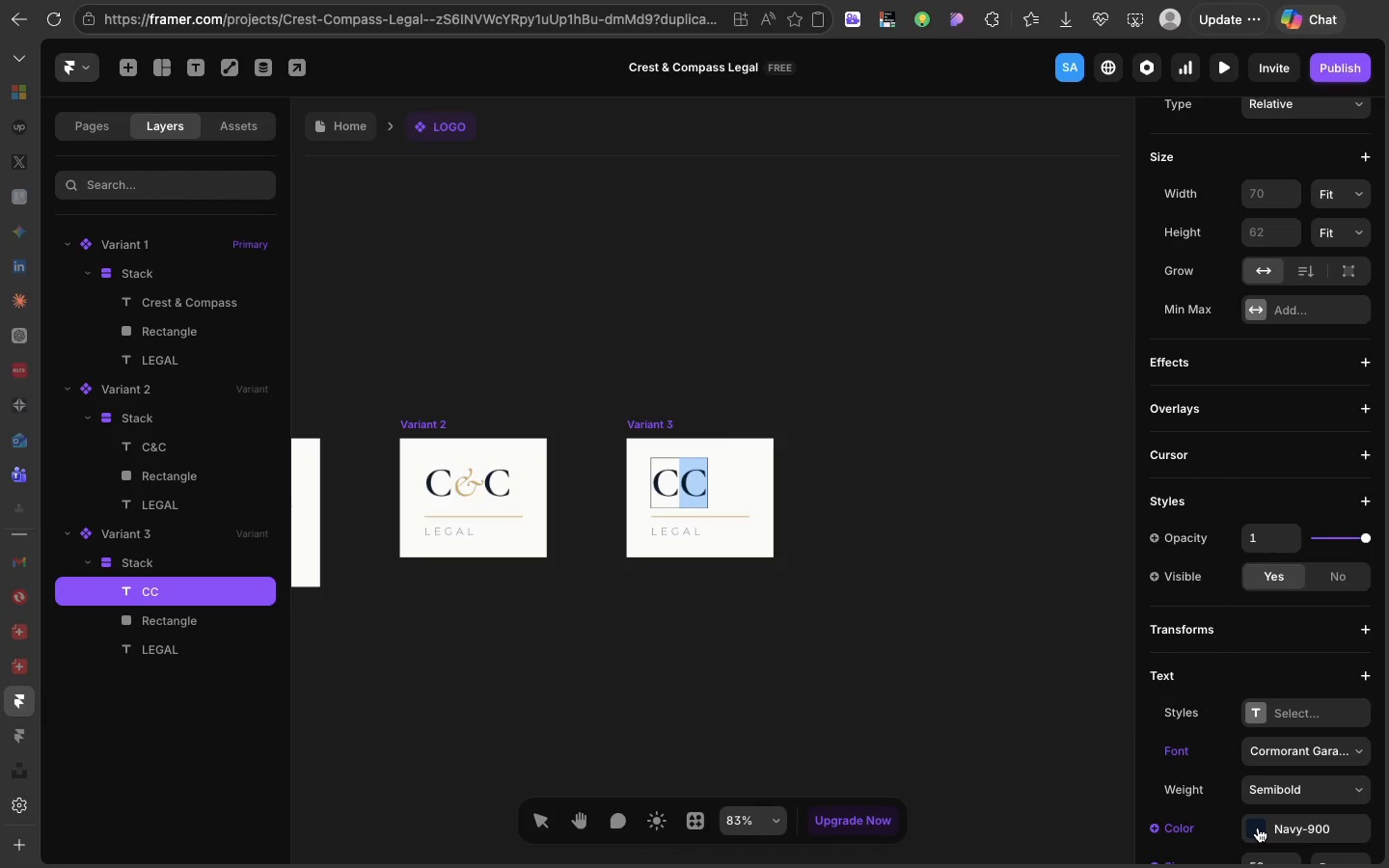 
left_click([1258, 827])
 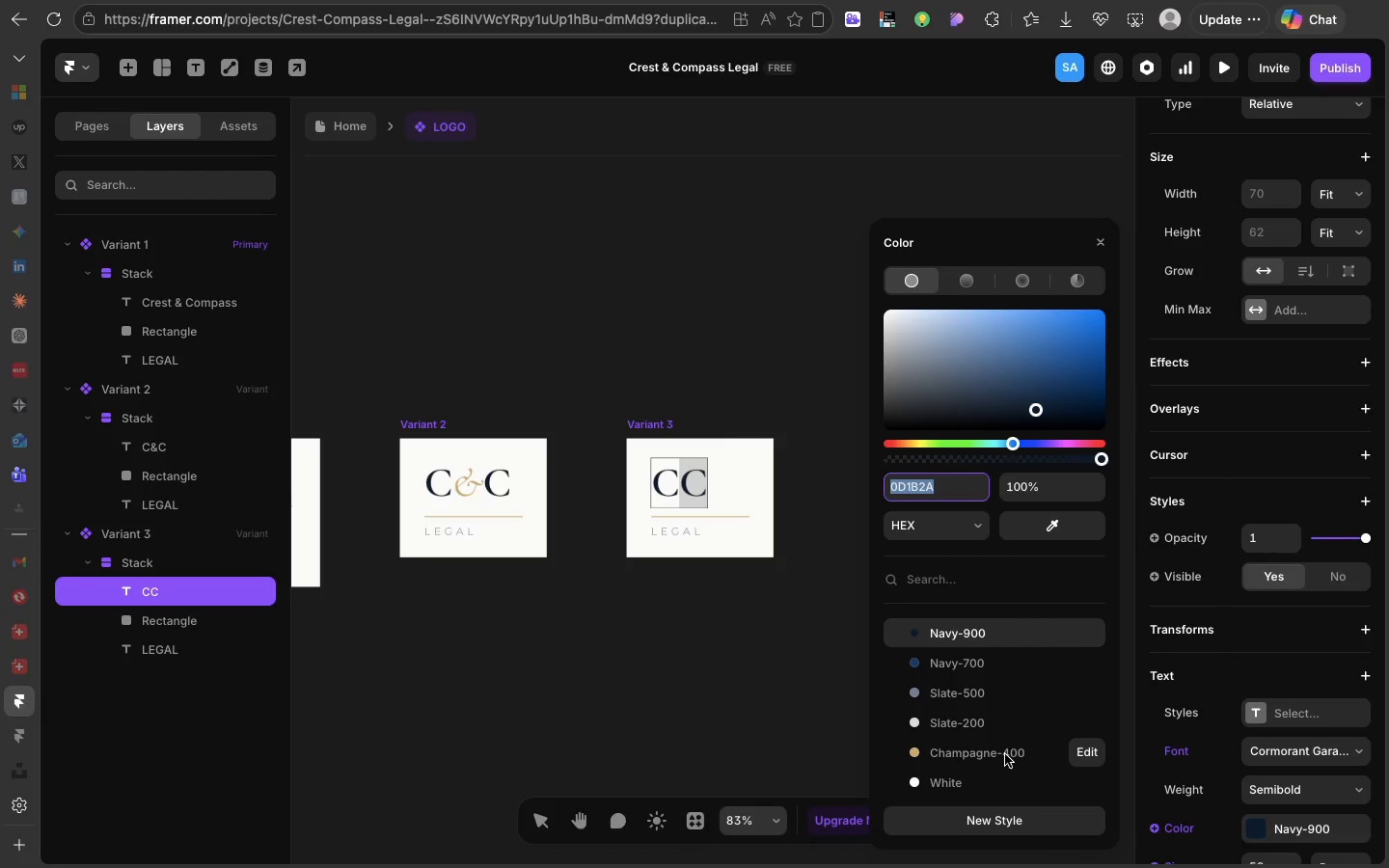 
left_click([1004, 753])
 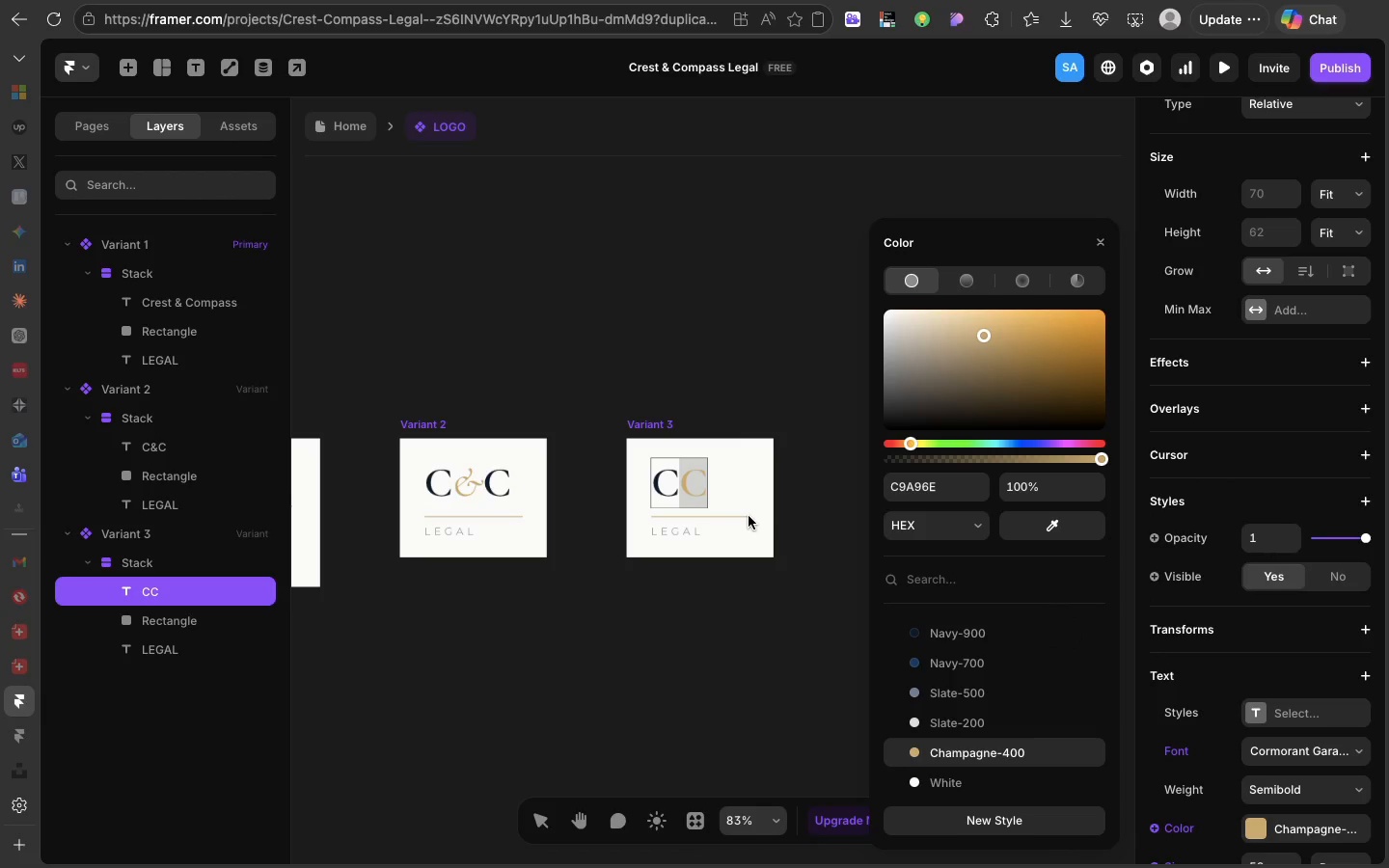 
left_click([748, 515])
 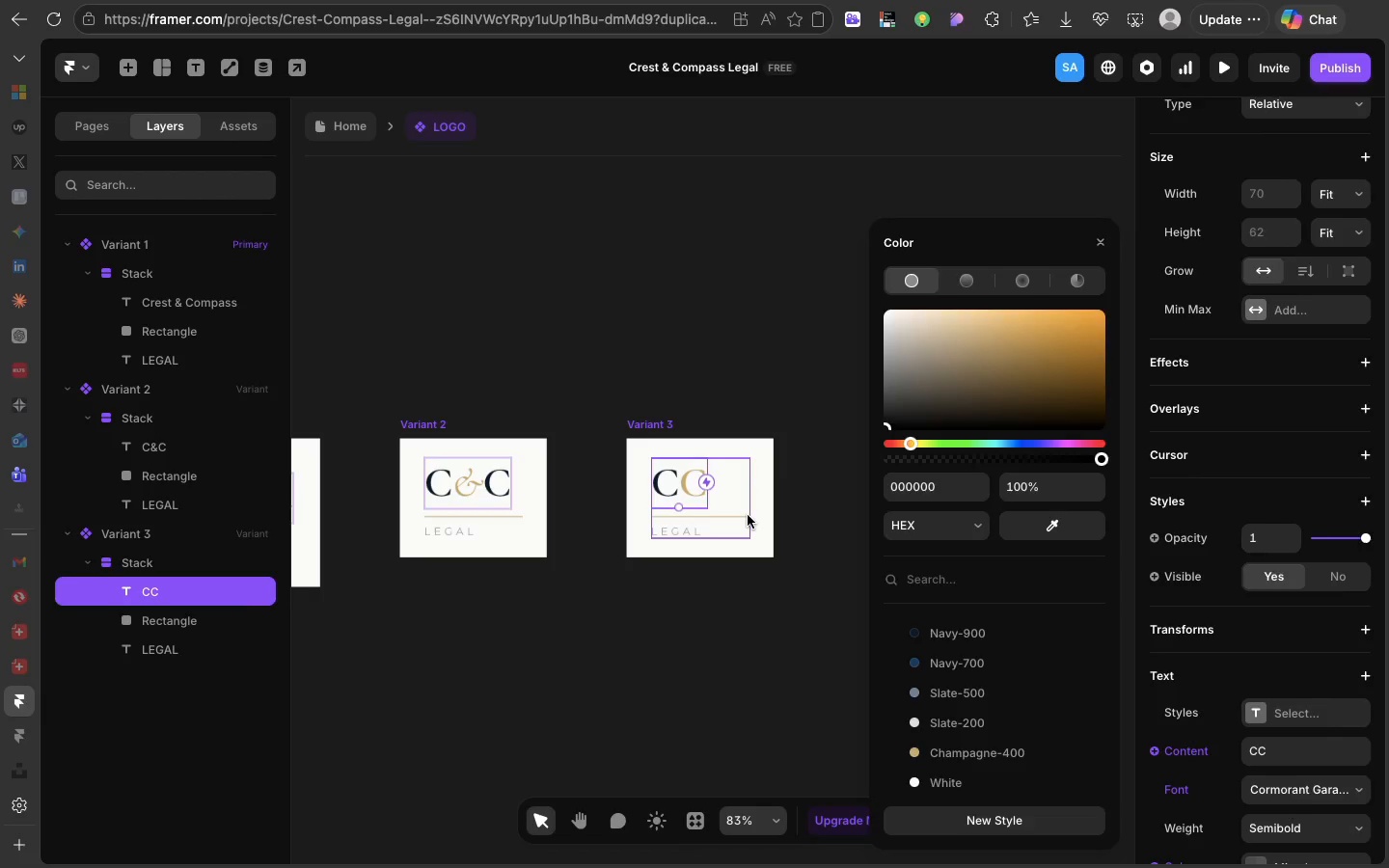 
left_click([748, 515])
 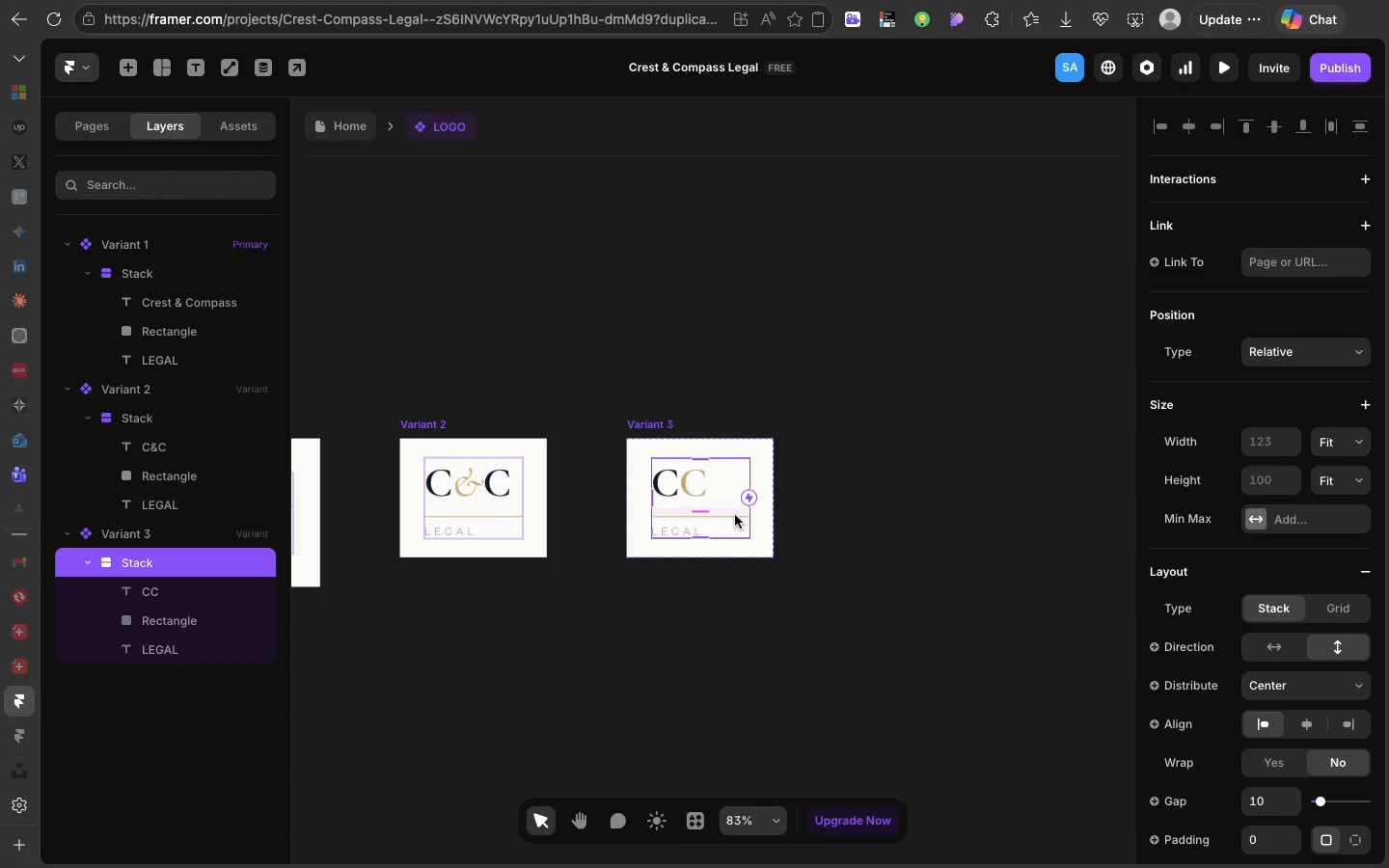 
left_click([734, 515])
 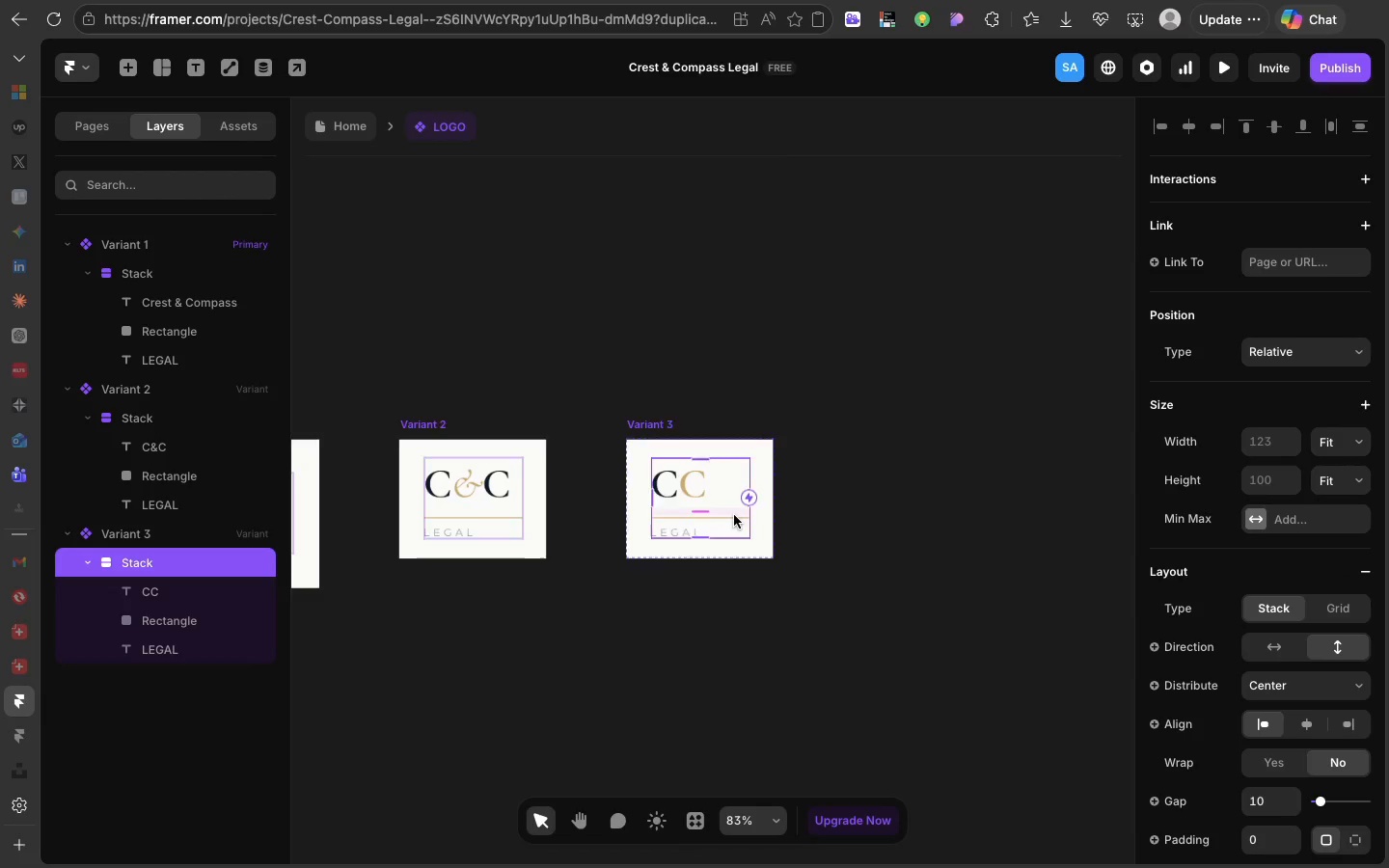 
scroll: coordinate [734, 515], scroll_direction: up, amount: 5.0
 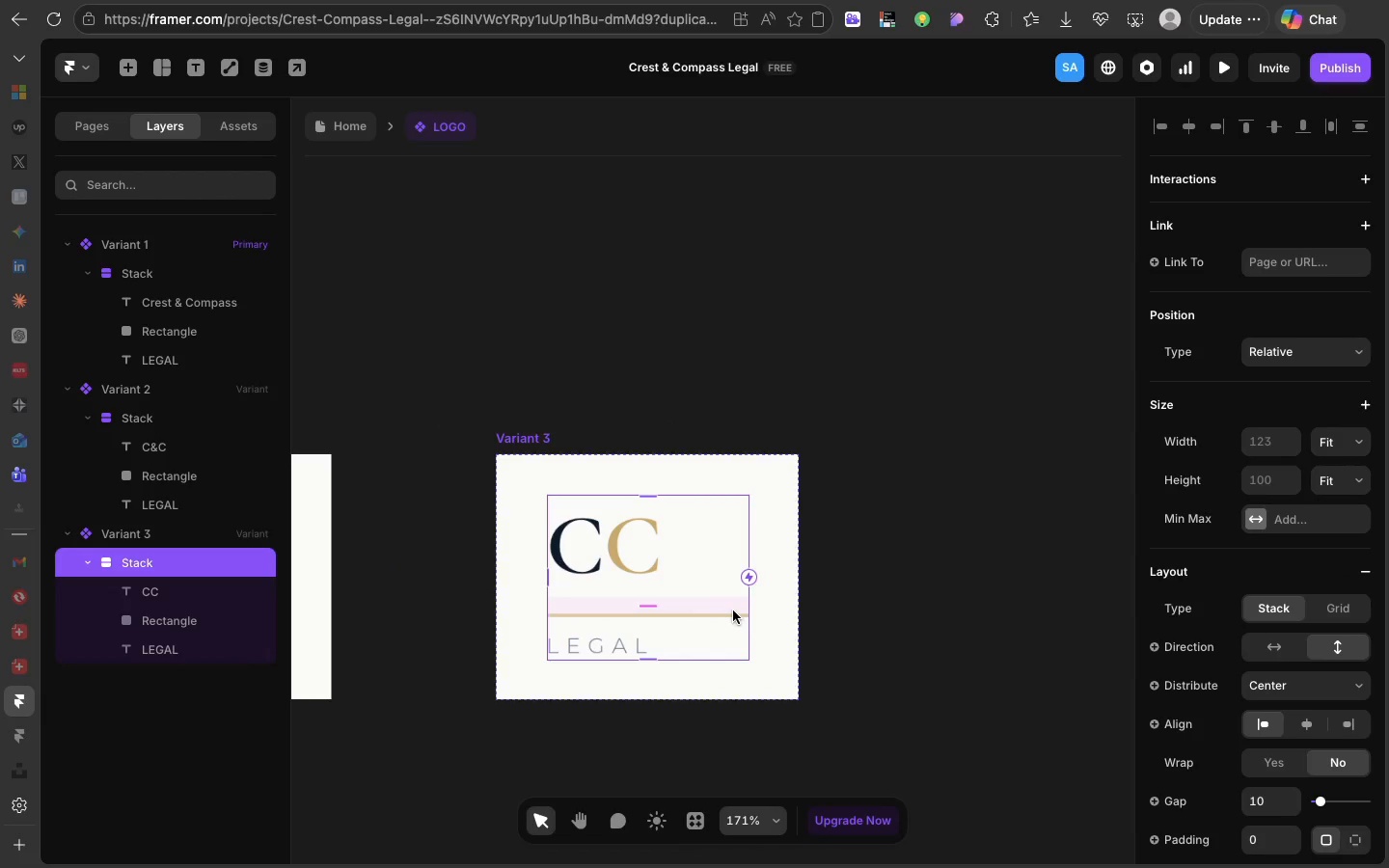 
left_click([734, 611])
 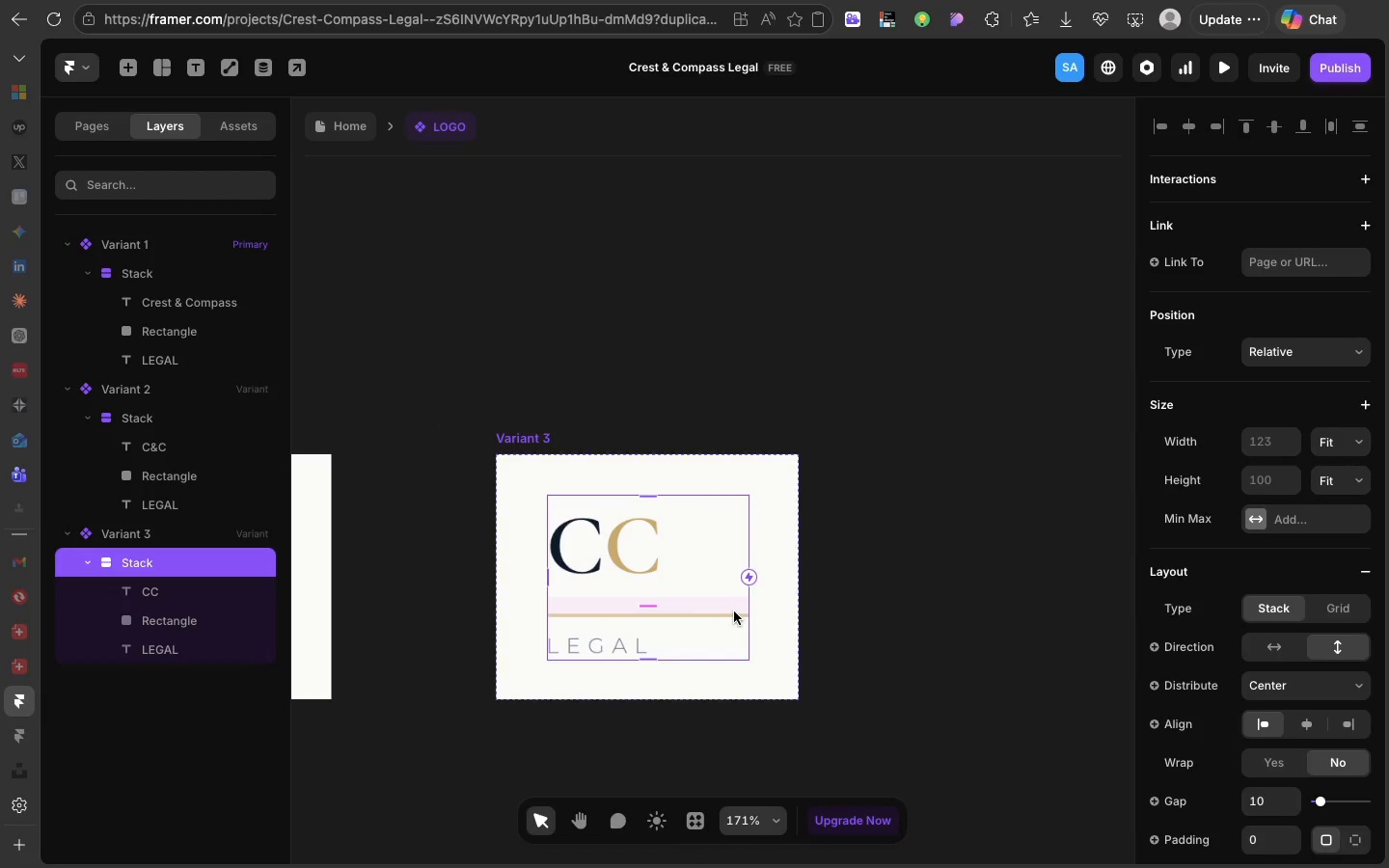 
left_click([734, 611])
 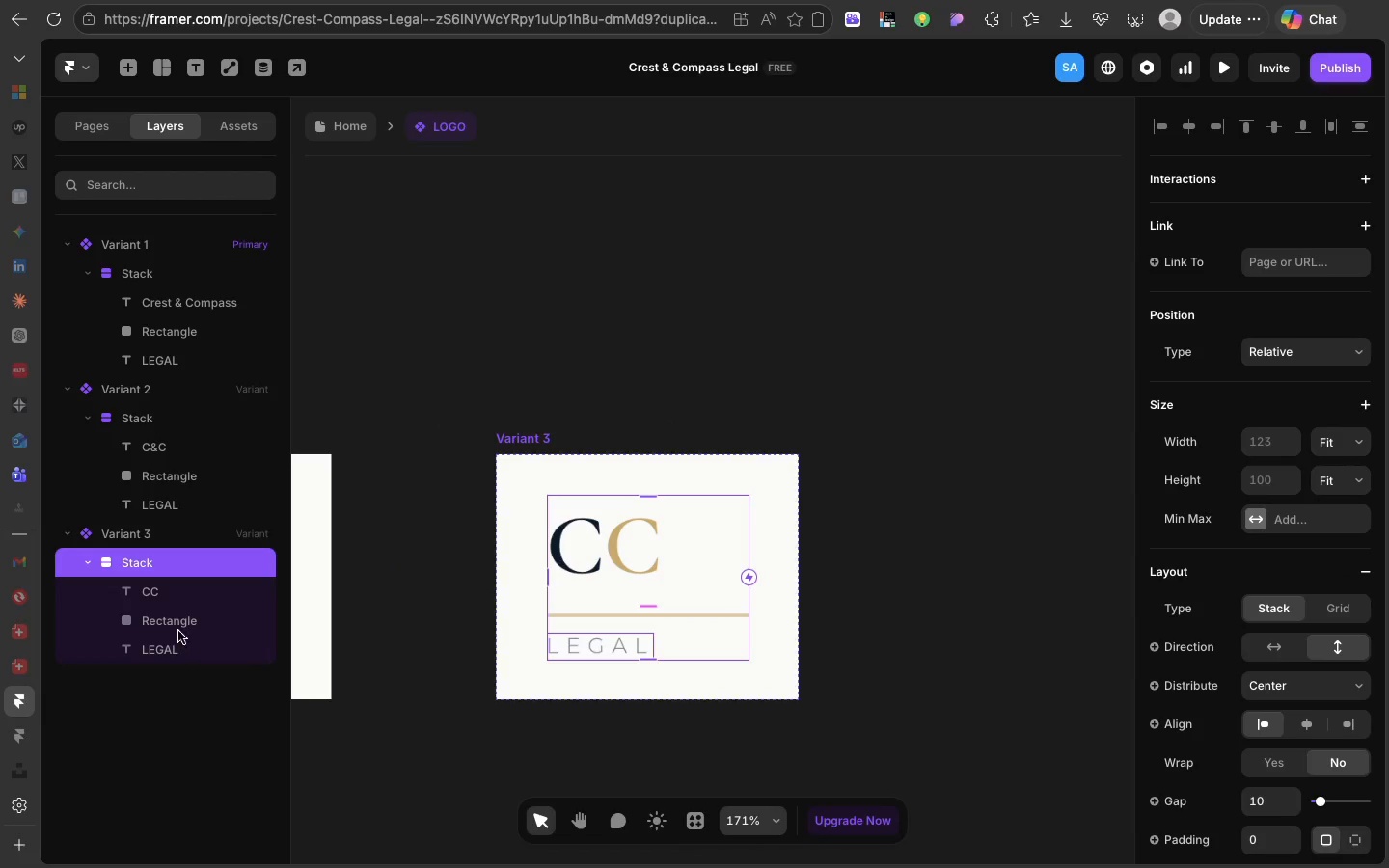 
left_click([175, 622])
 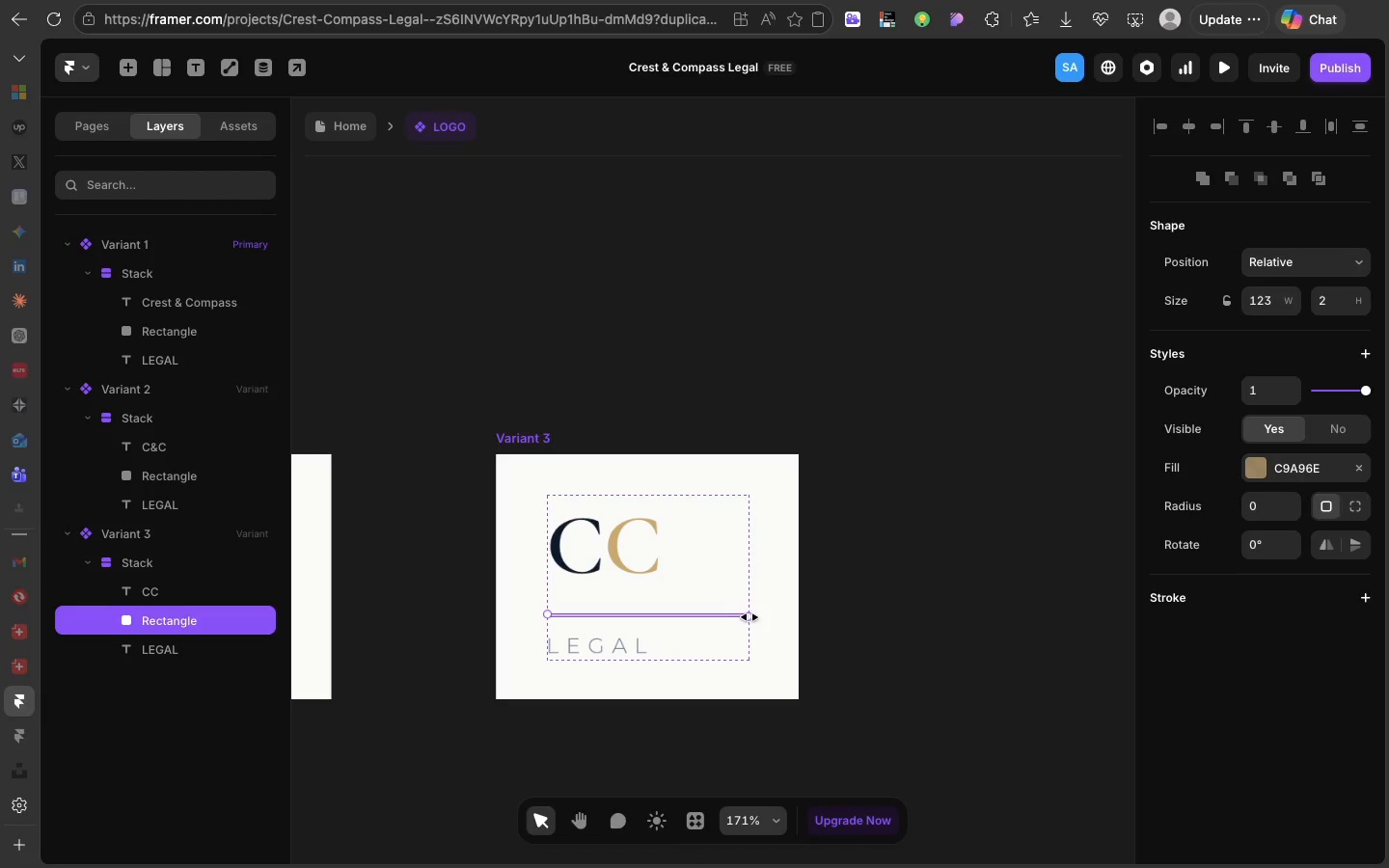 
left_click([749, 615])
 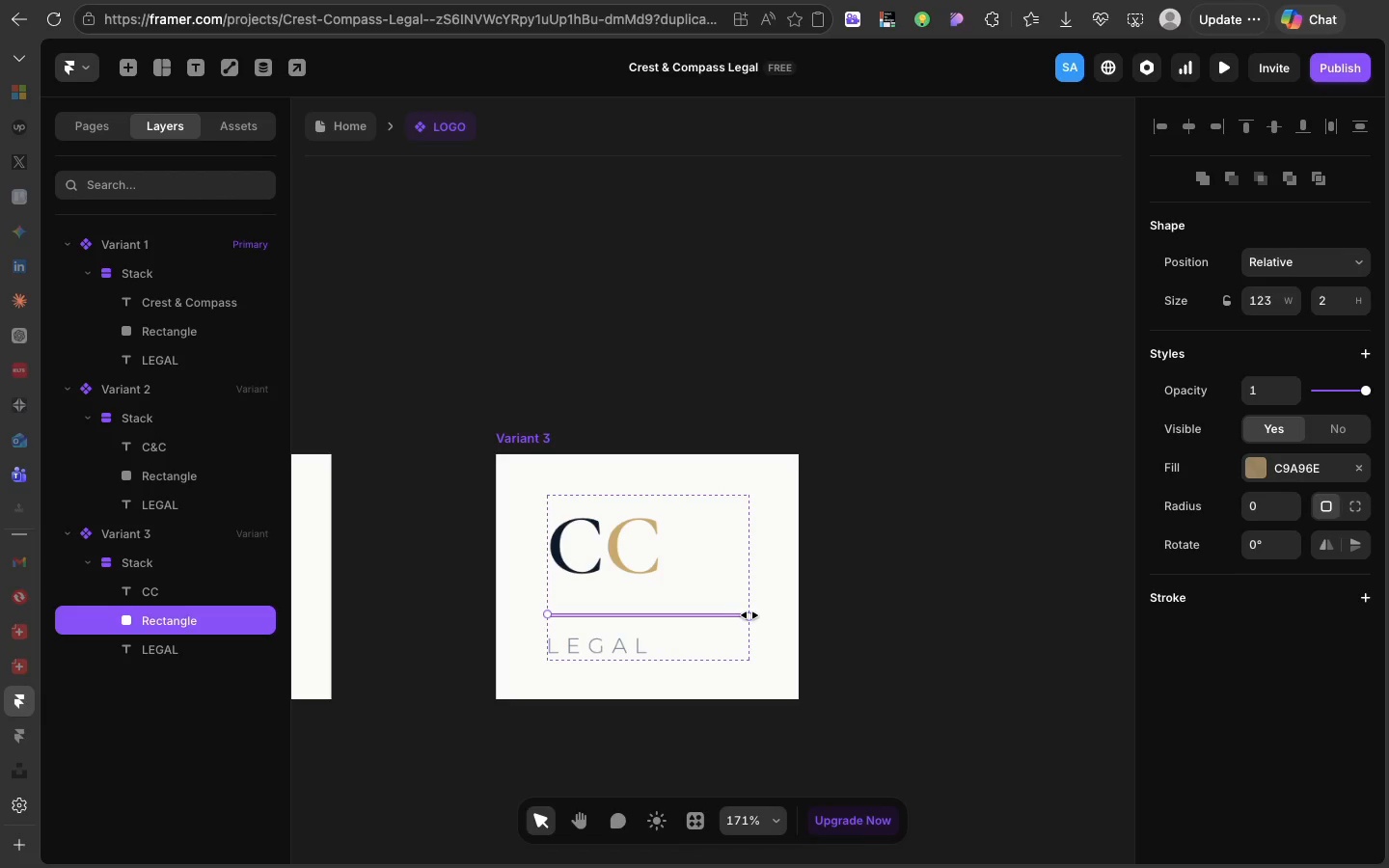 
left_click_drag(start_coordinate=[749, 615], to_coordinate=[672, 610])
 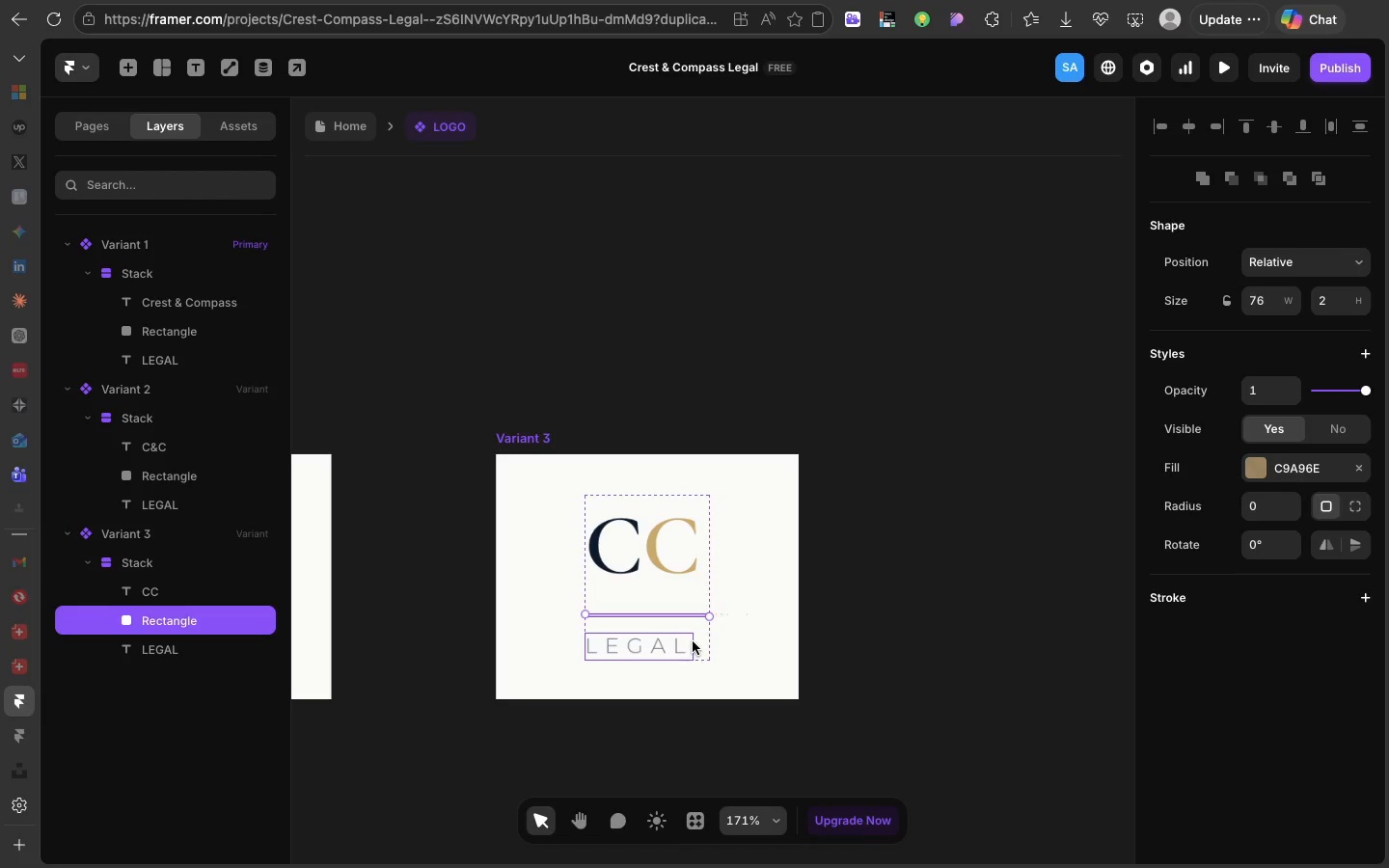 
left_click([694, 642])
 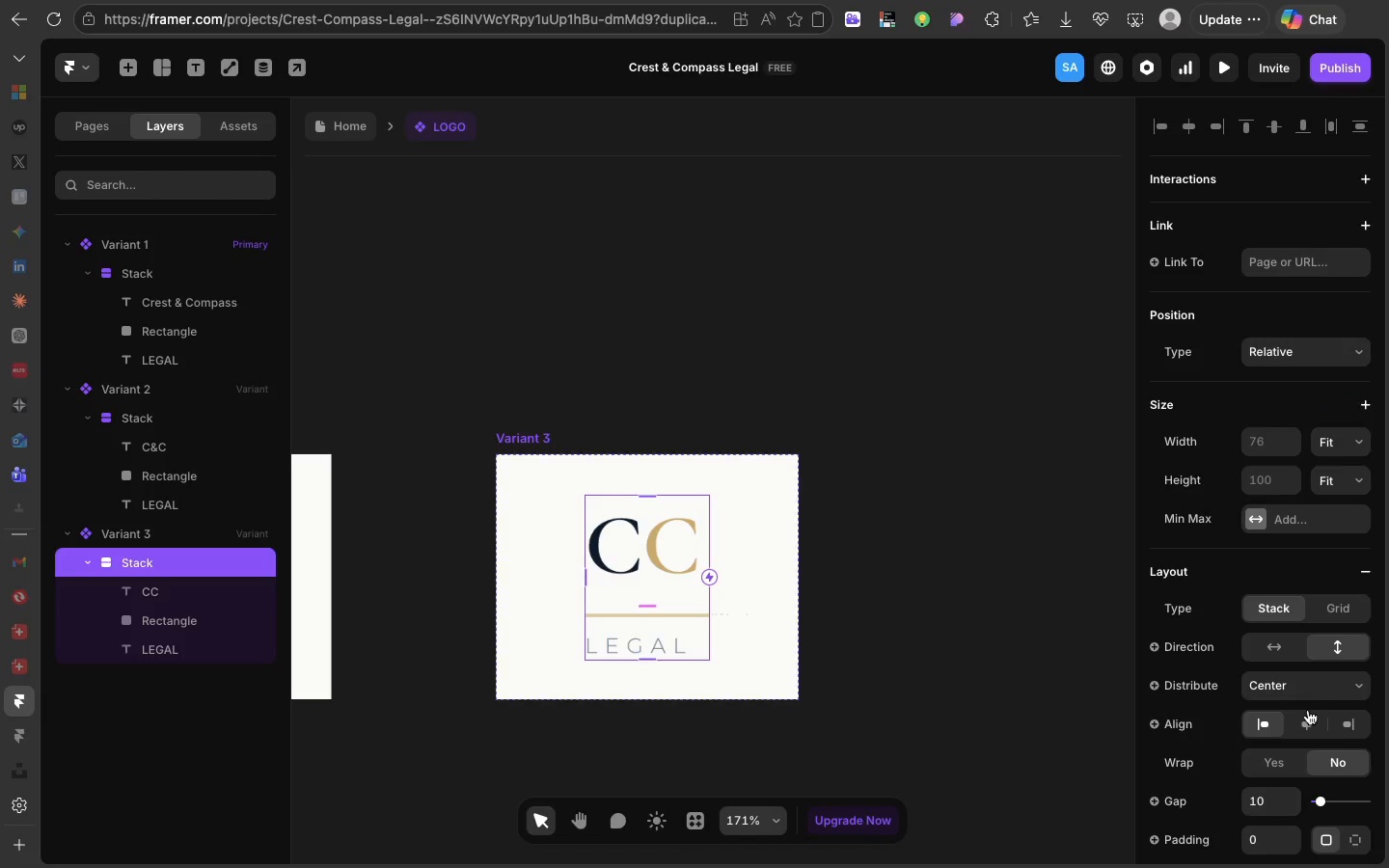 
left_click([1311, 715])
 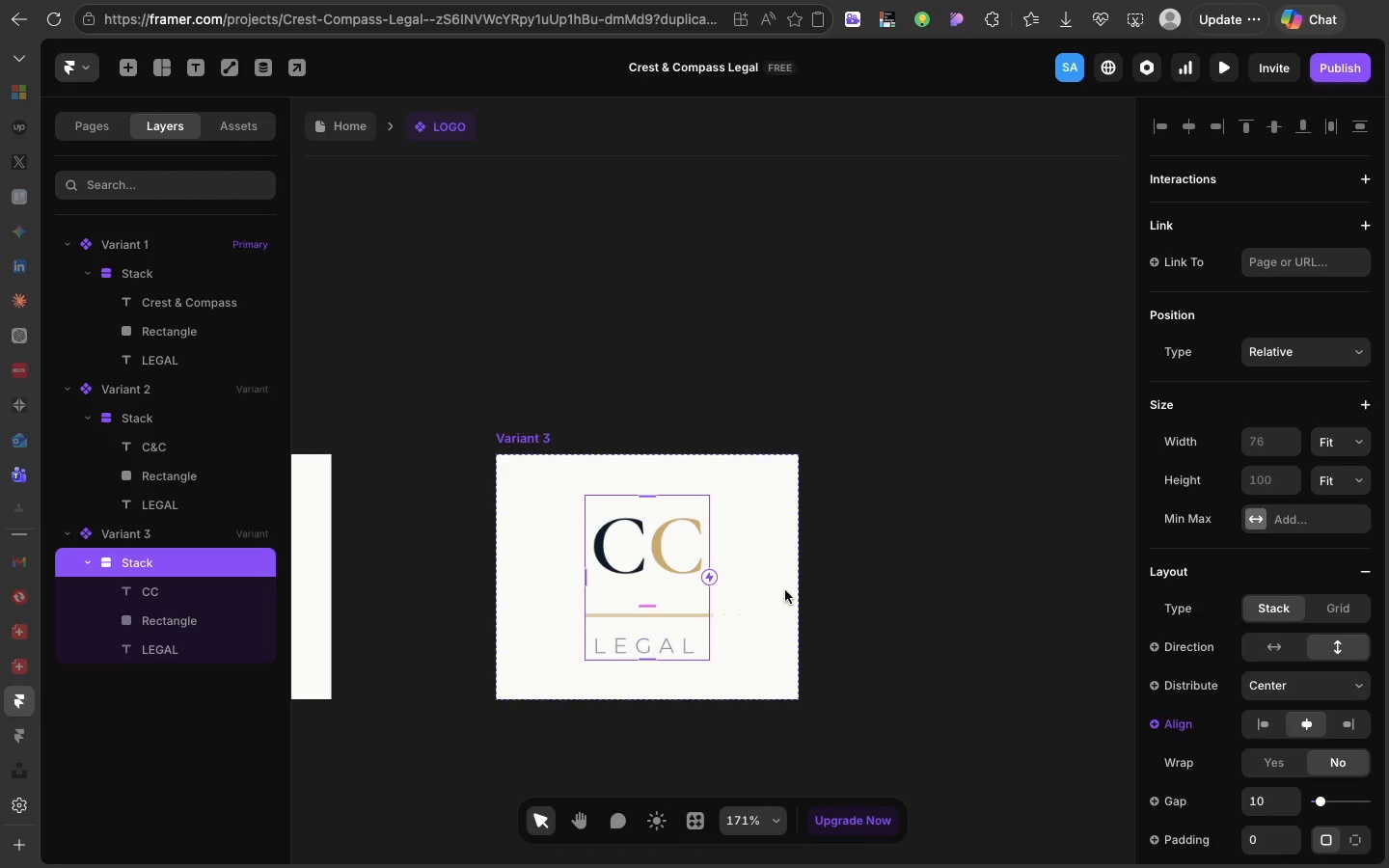 
left_click([770, 586])
 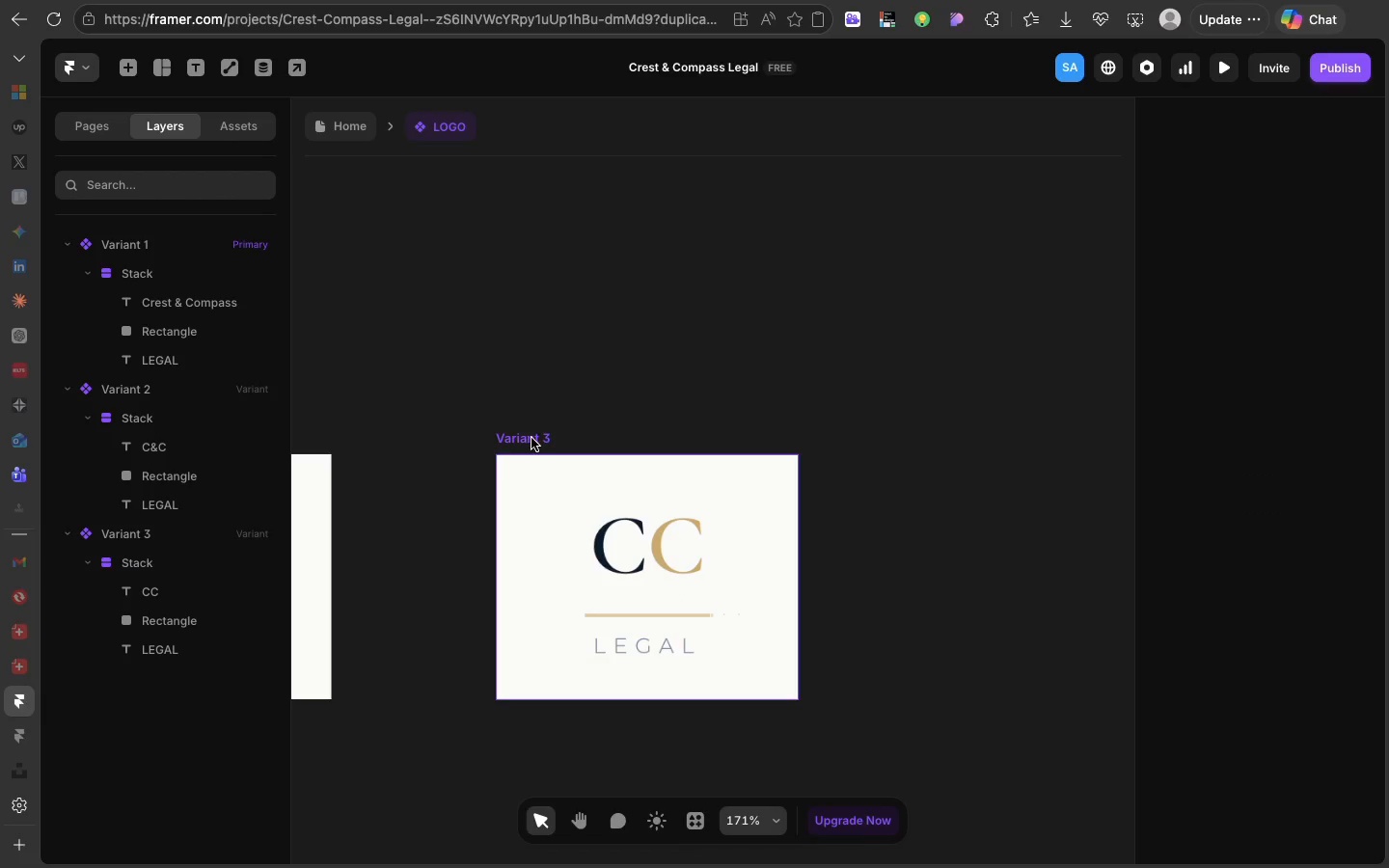 
left_click([531, 440])
 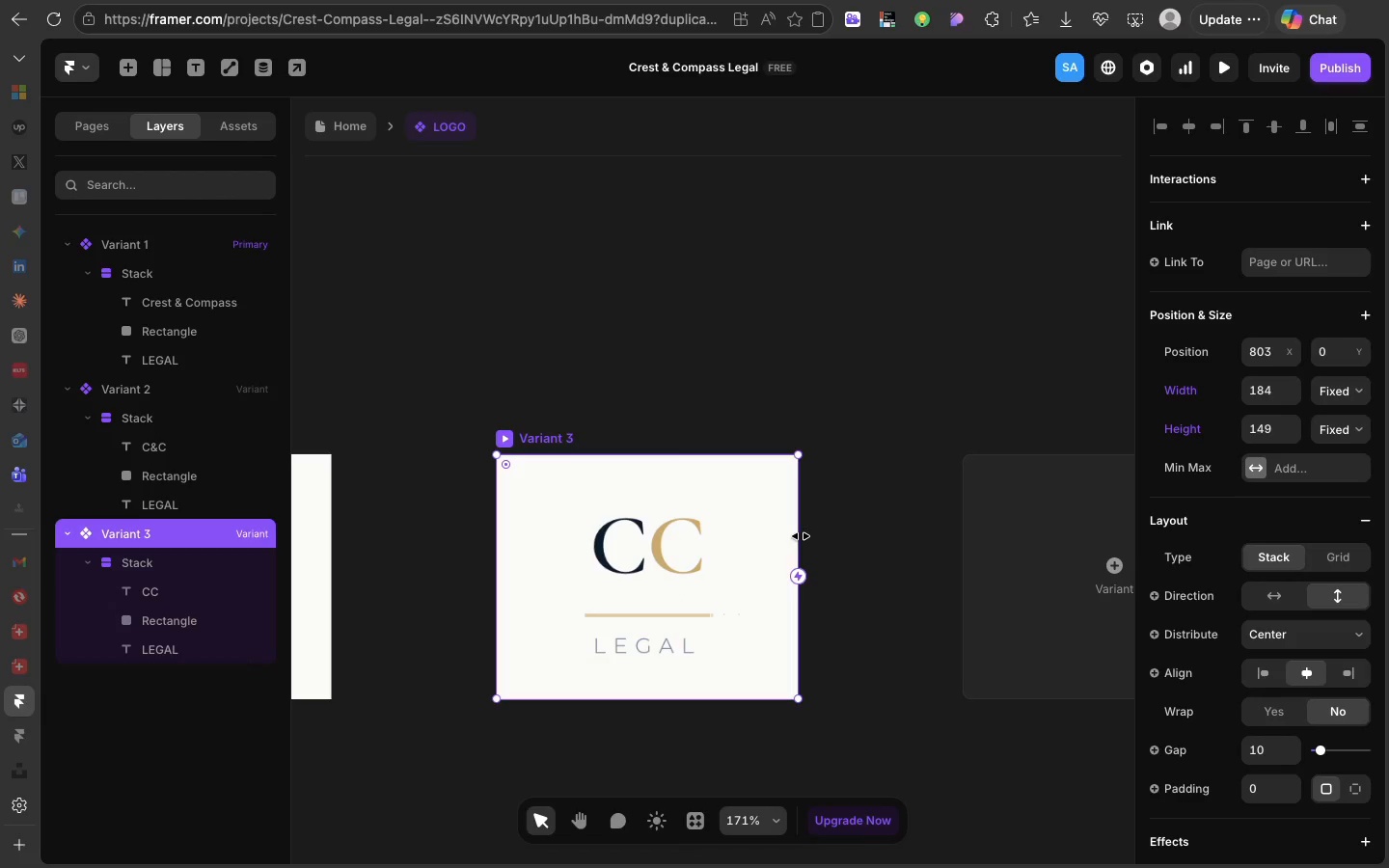 
left_click_drag(start_coordinate=[801, 536], to_coordinate=[716, 528])
 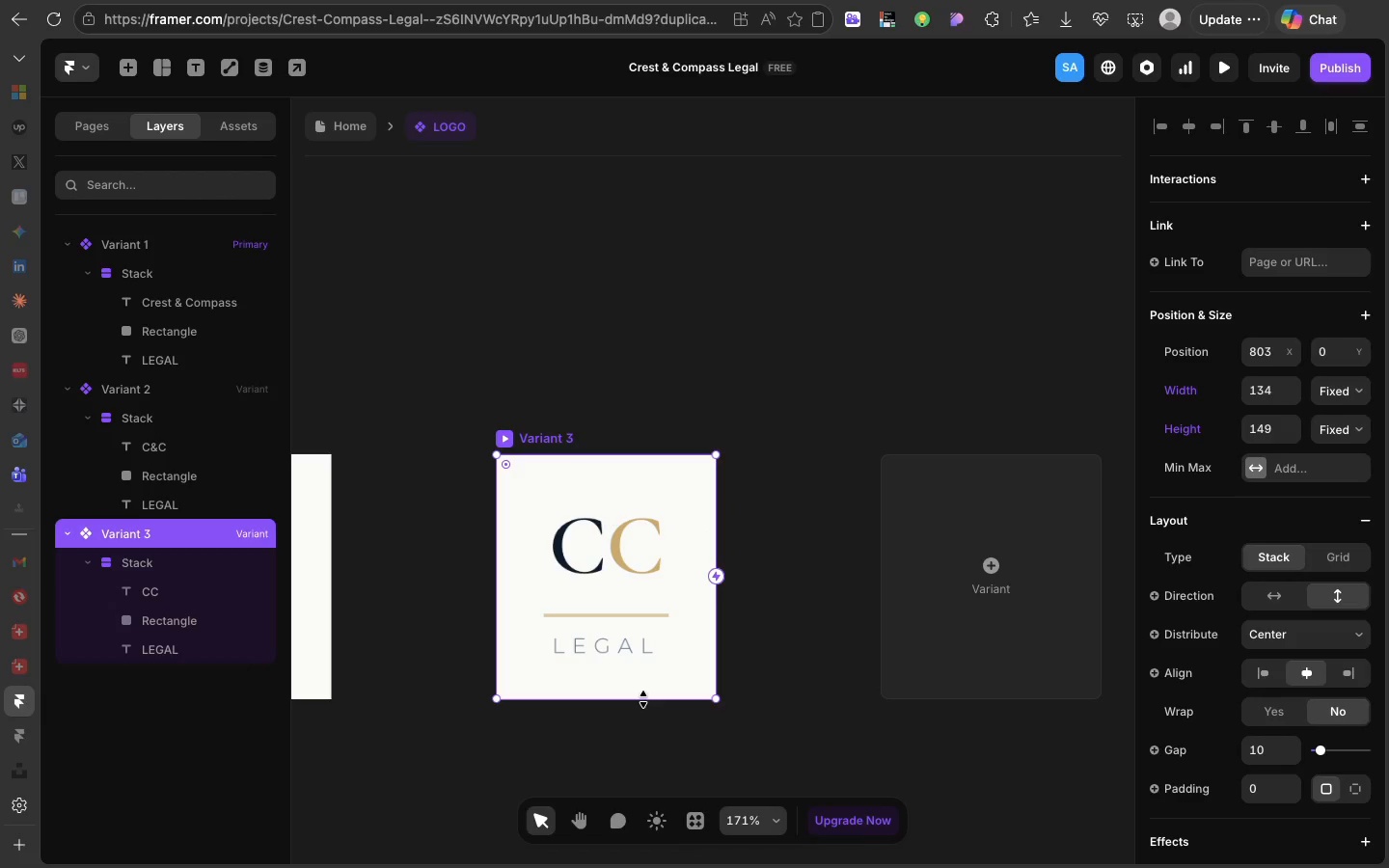 
left_click_drag(start_coordinate=[643, 699], to_coordinate=[642, 675])
 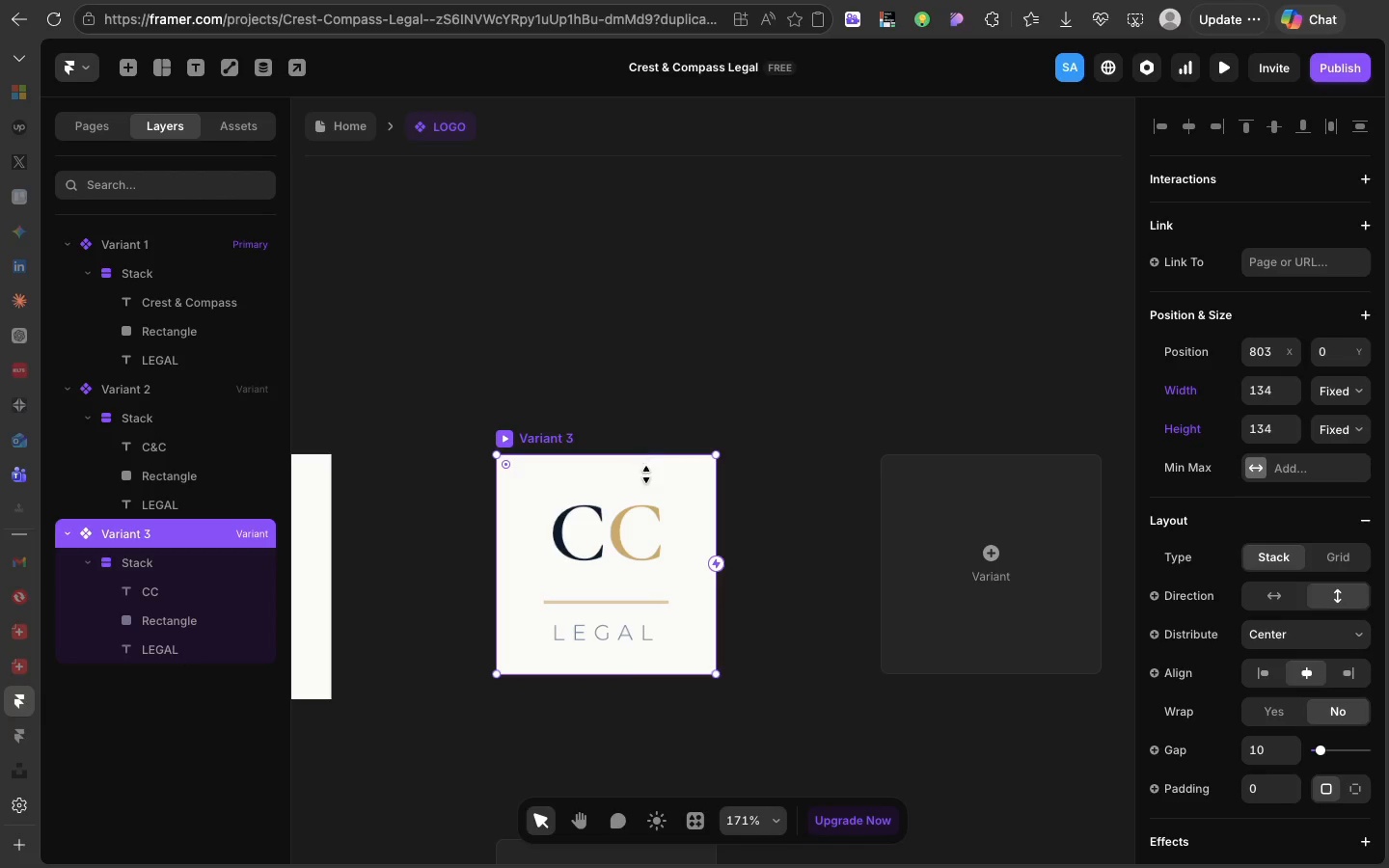 
left_click([650, 489])
 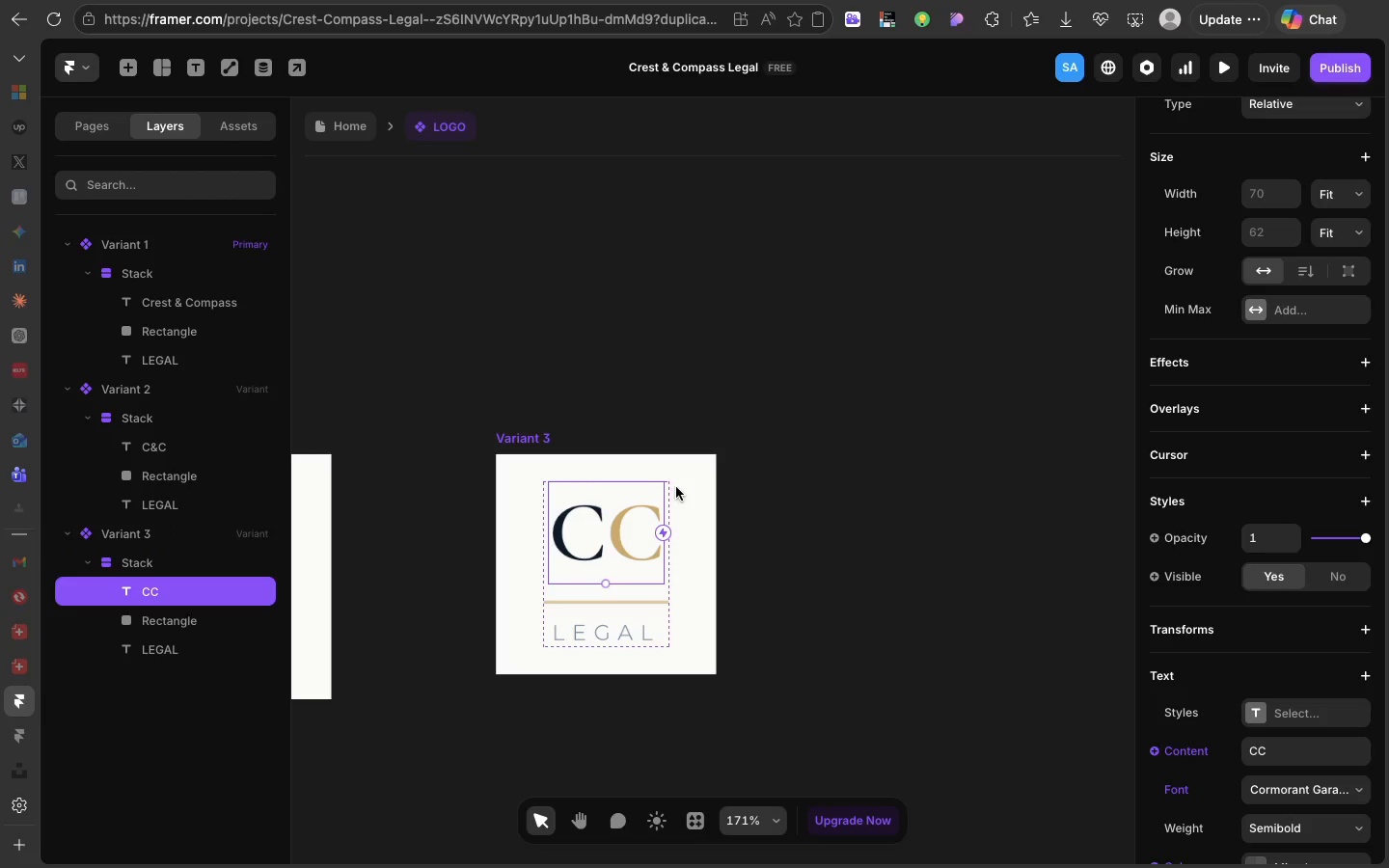 
left_click([678, 488])
 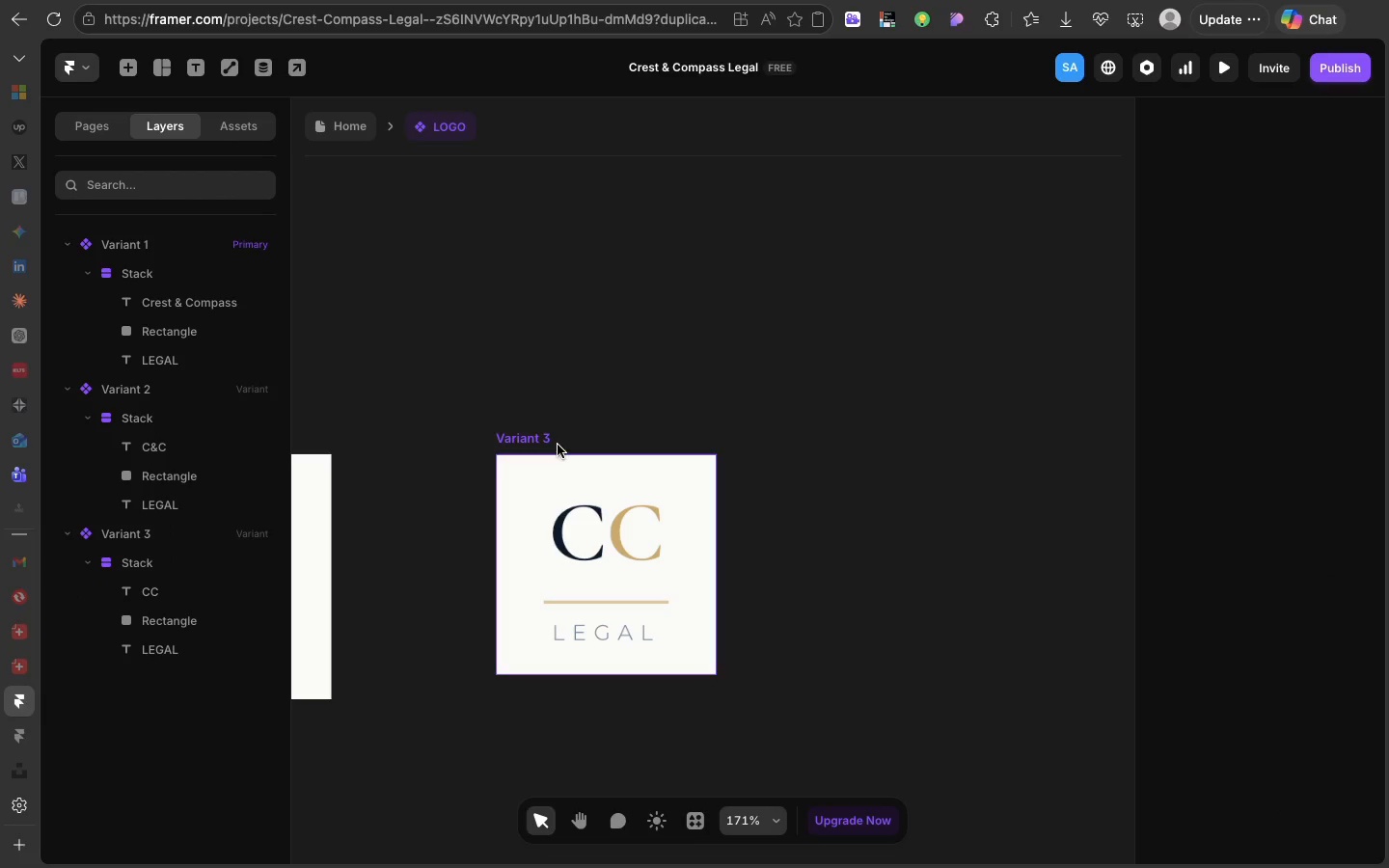 
left_click([544, 438])
 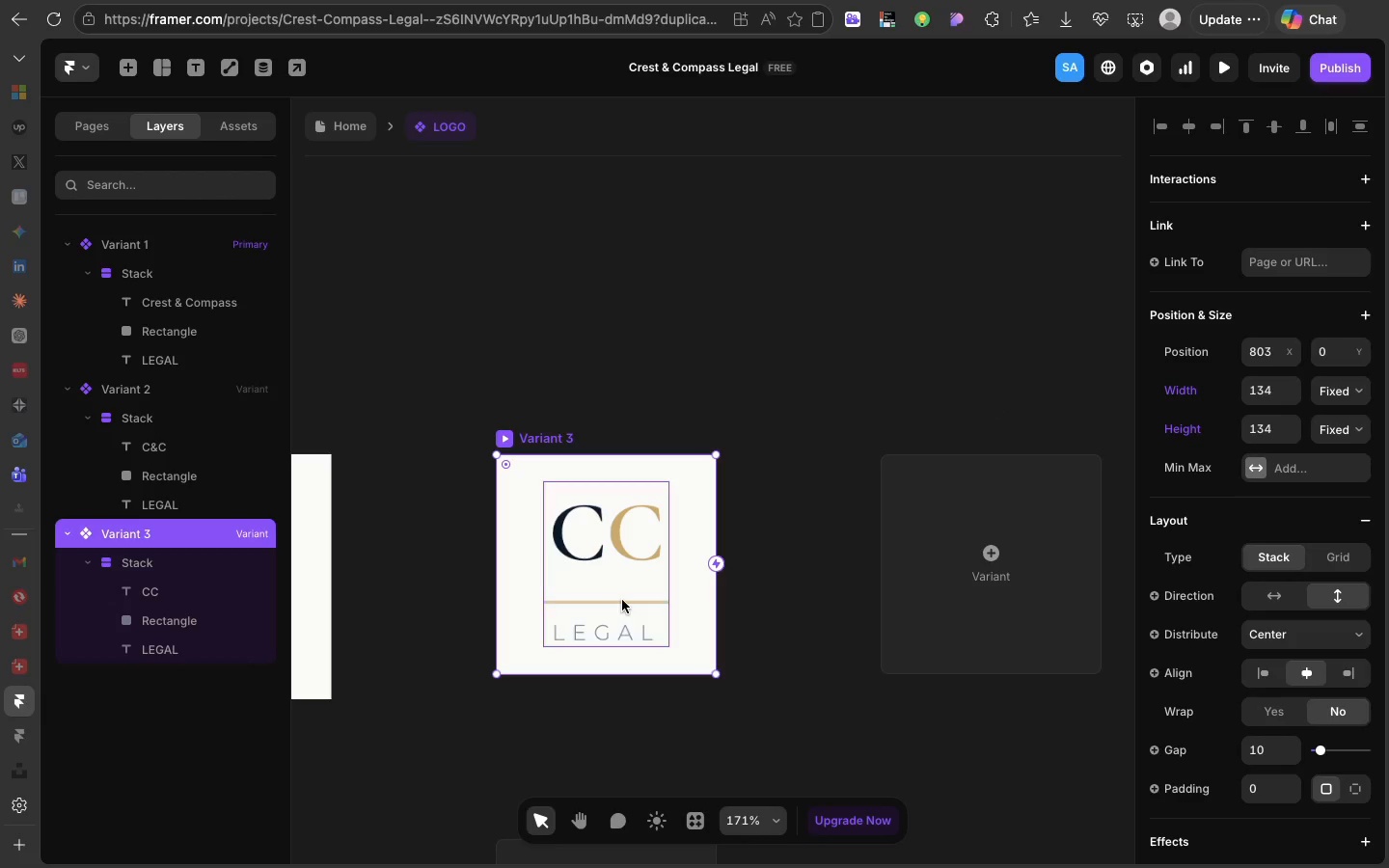 
left_click([618, 591])
 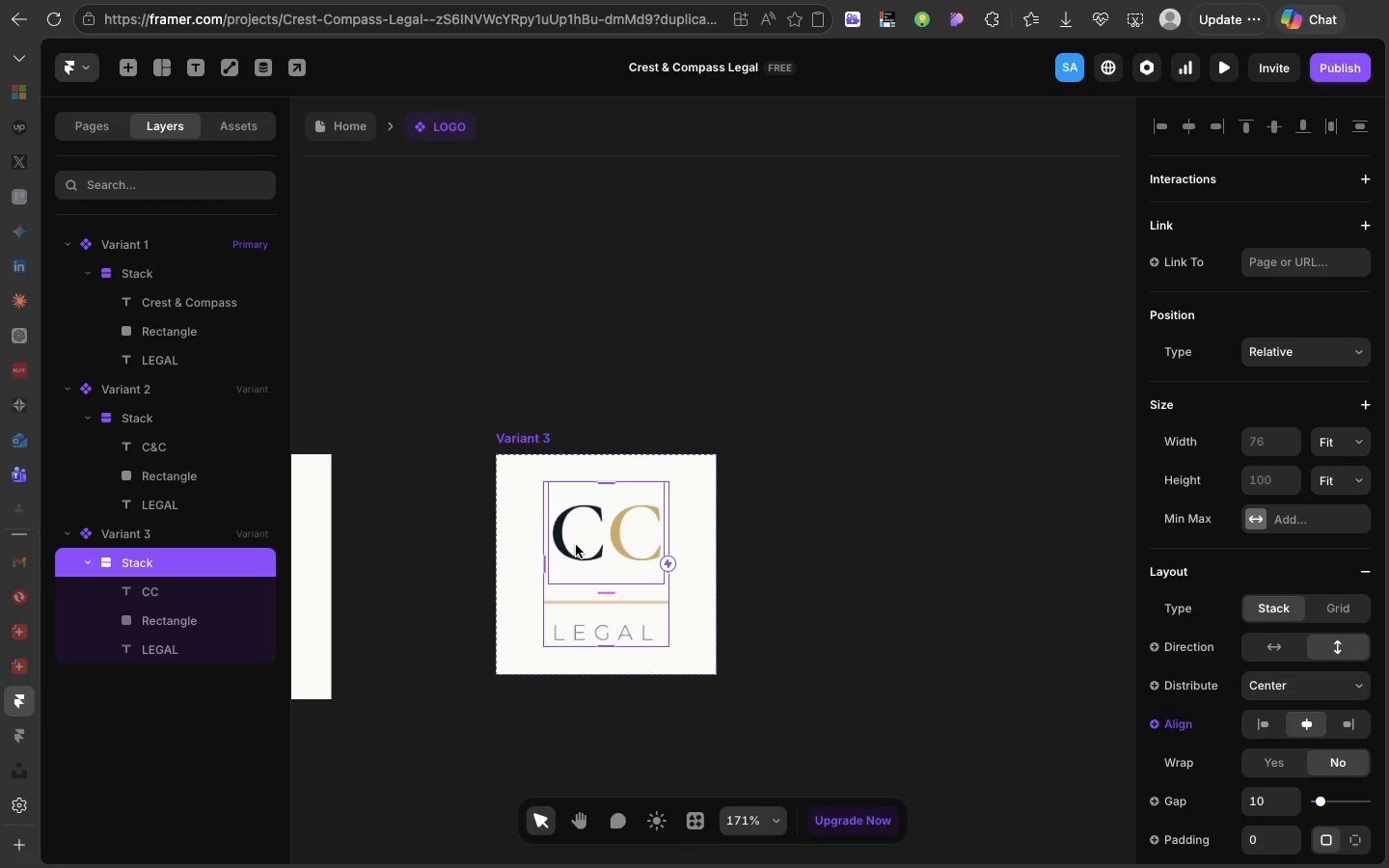 
left_click([579, 550])
 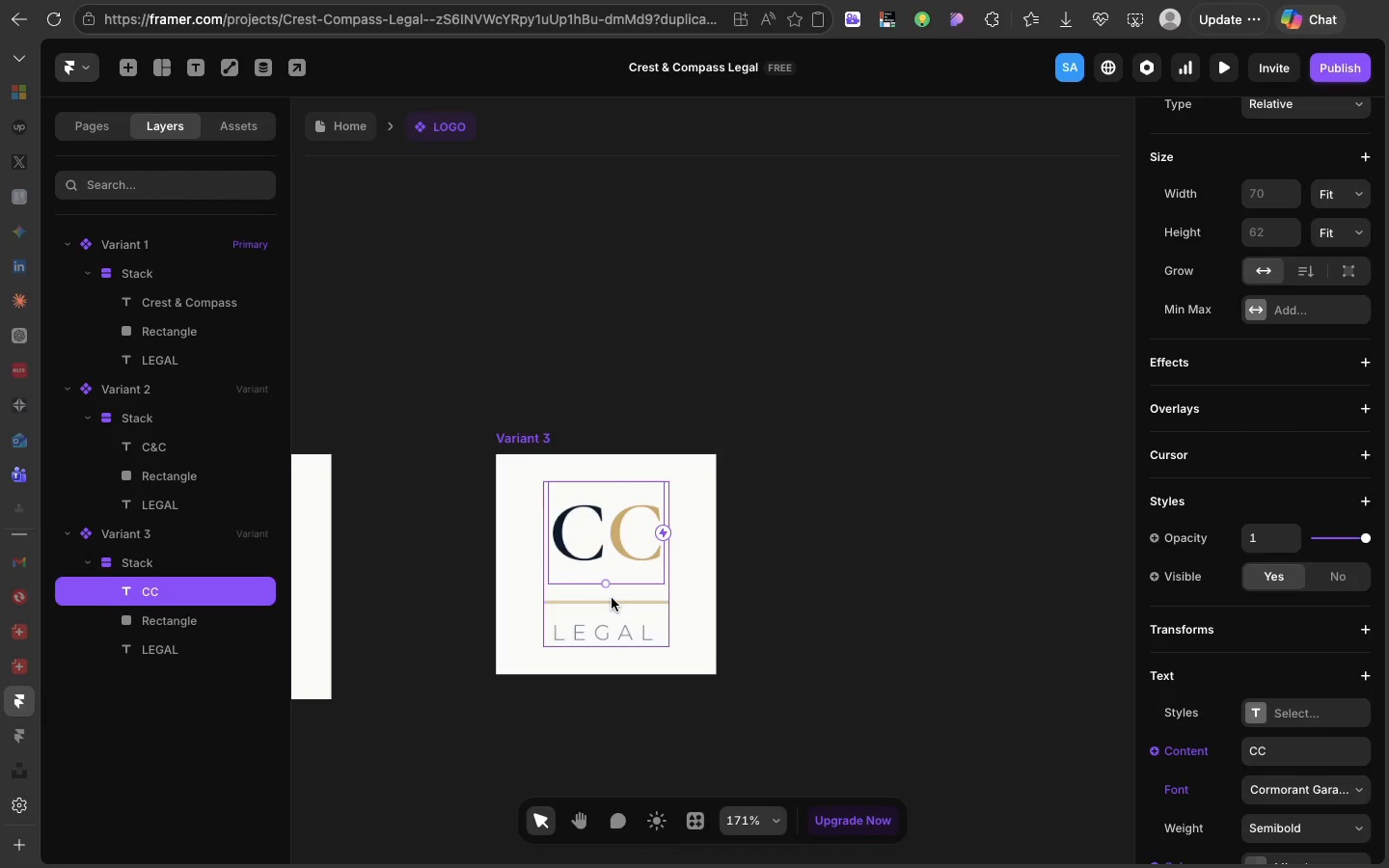 
left_click([612, 598])
 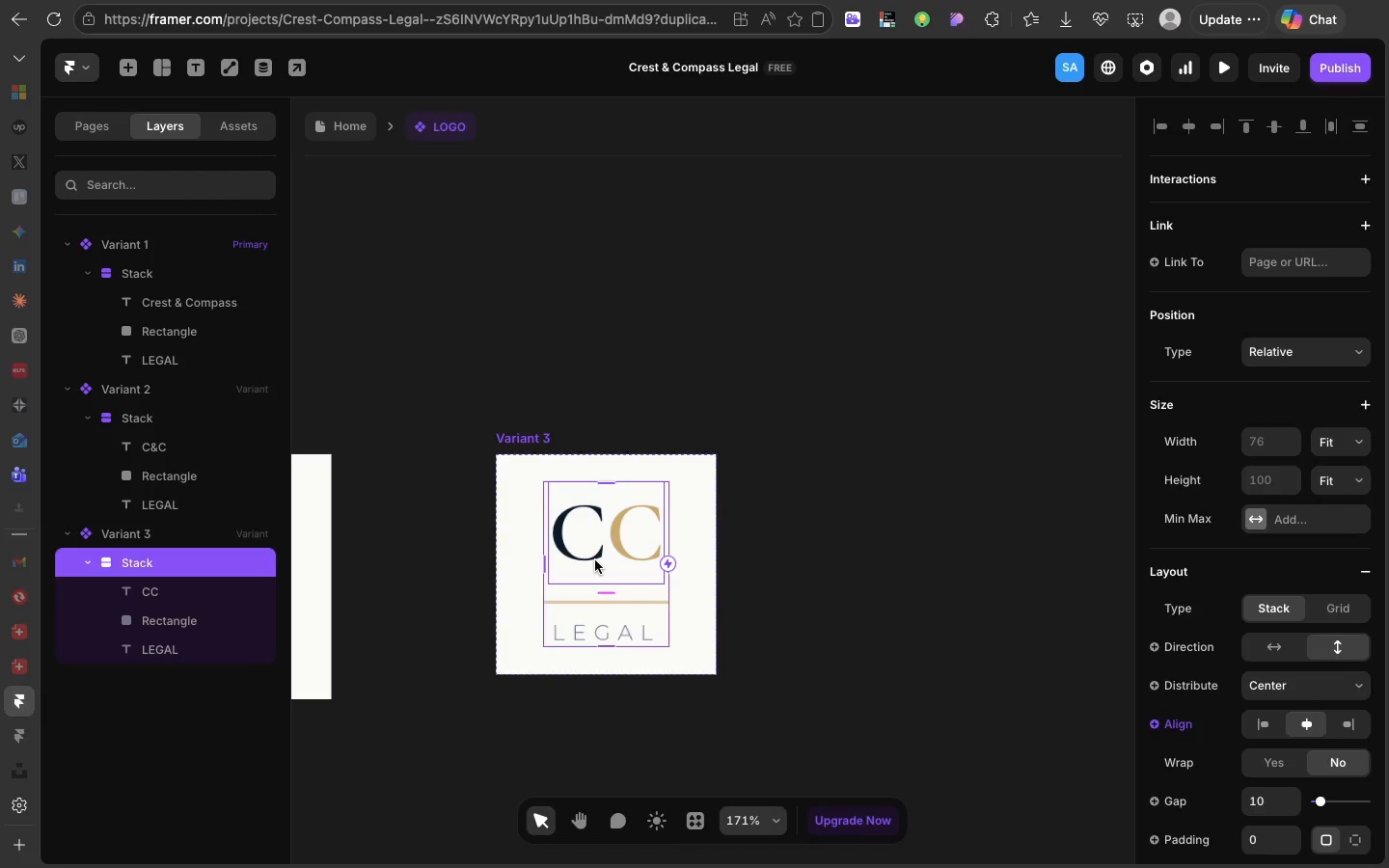 
left_click([595, 560])
 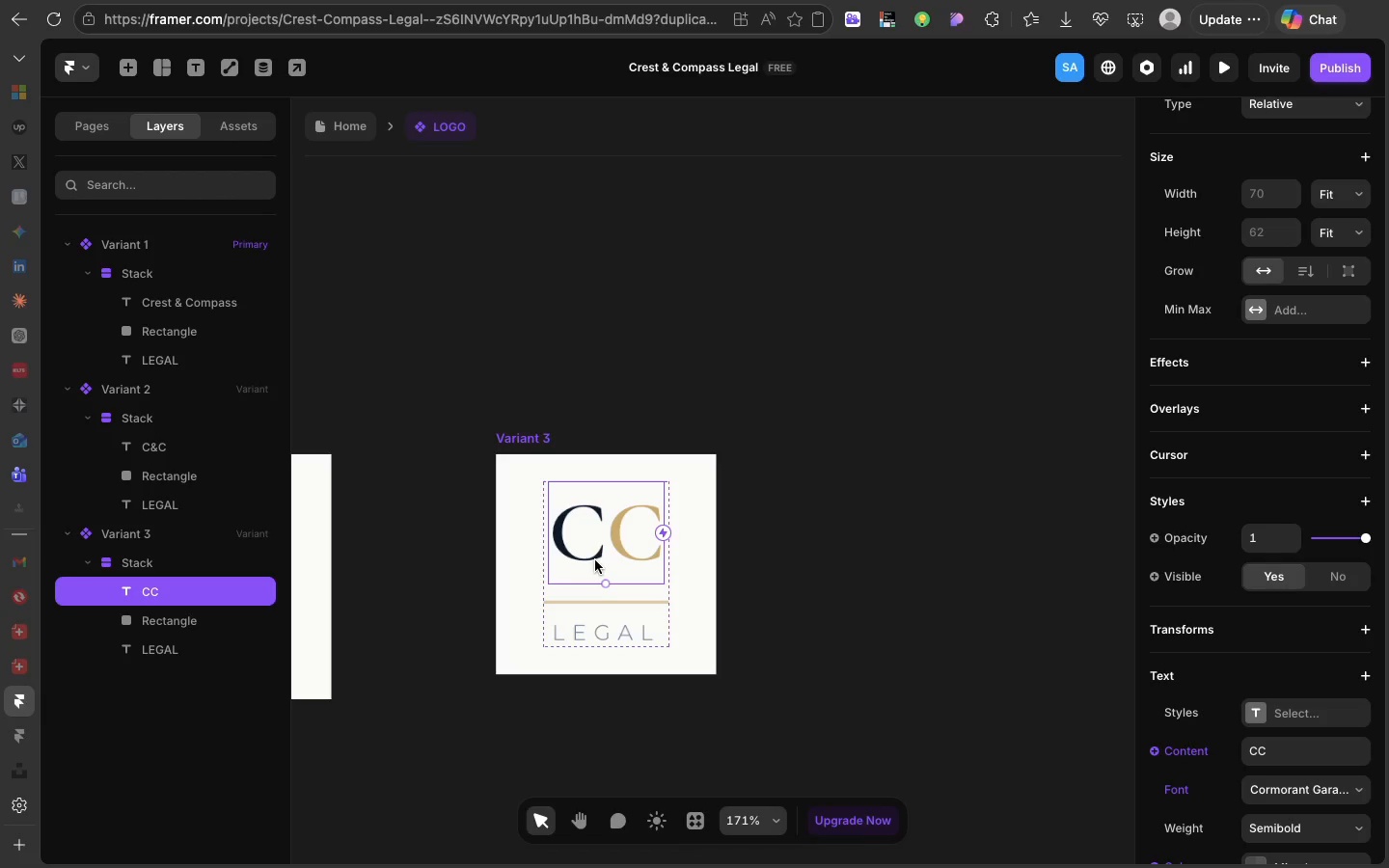 
wait(22.06)
 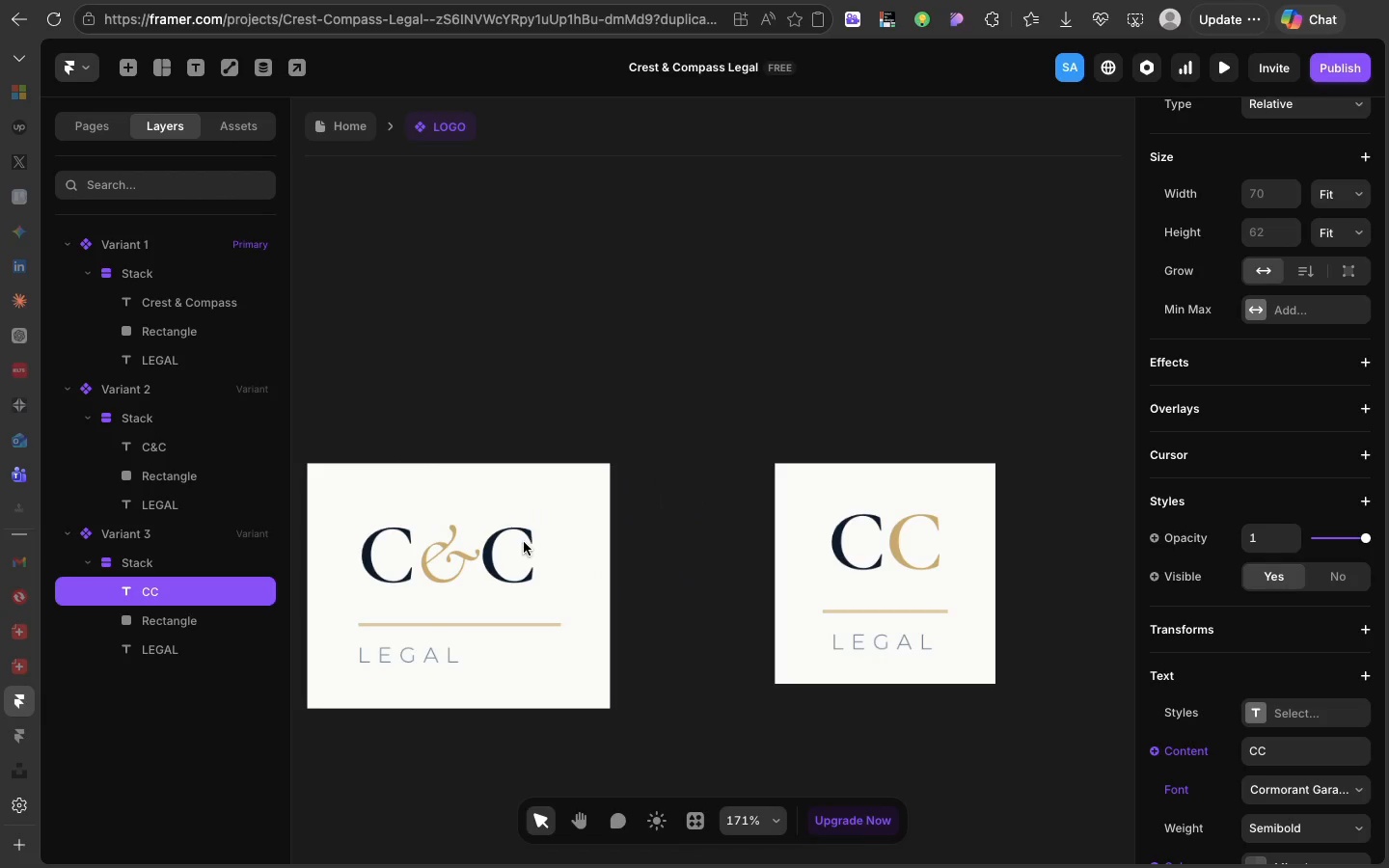 
left_click([513, 566])
 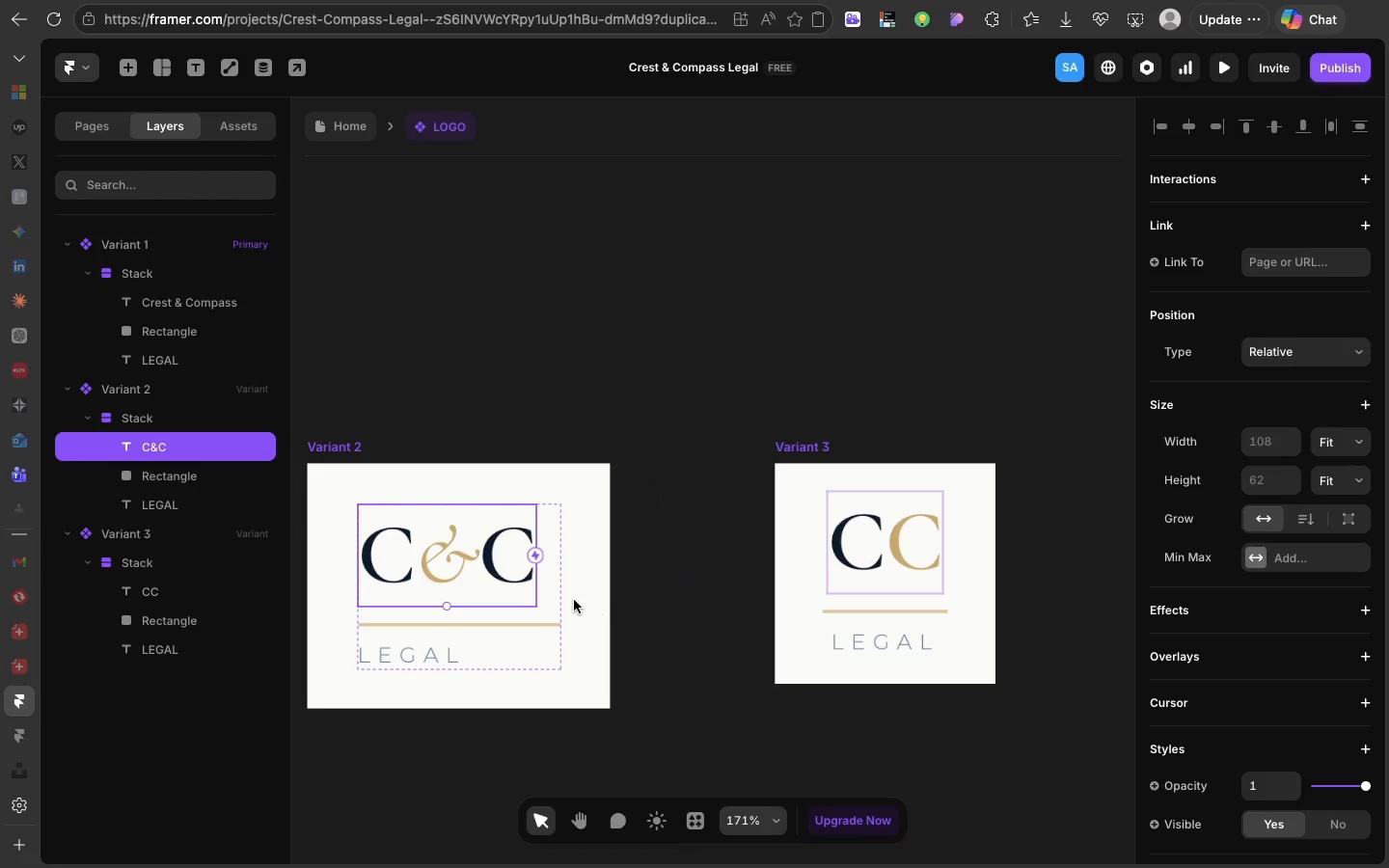 
scroll: coordinate [575, 500], scroll_direction: up, amount: 21.0
 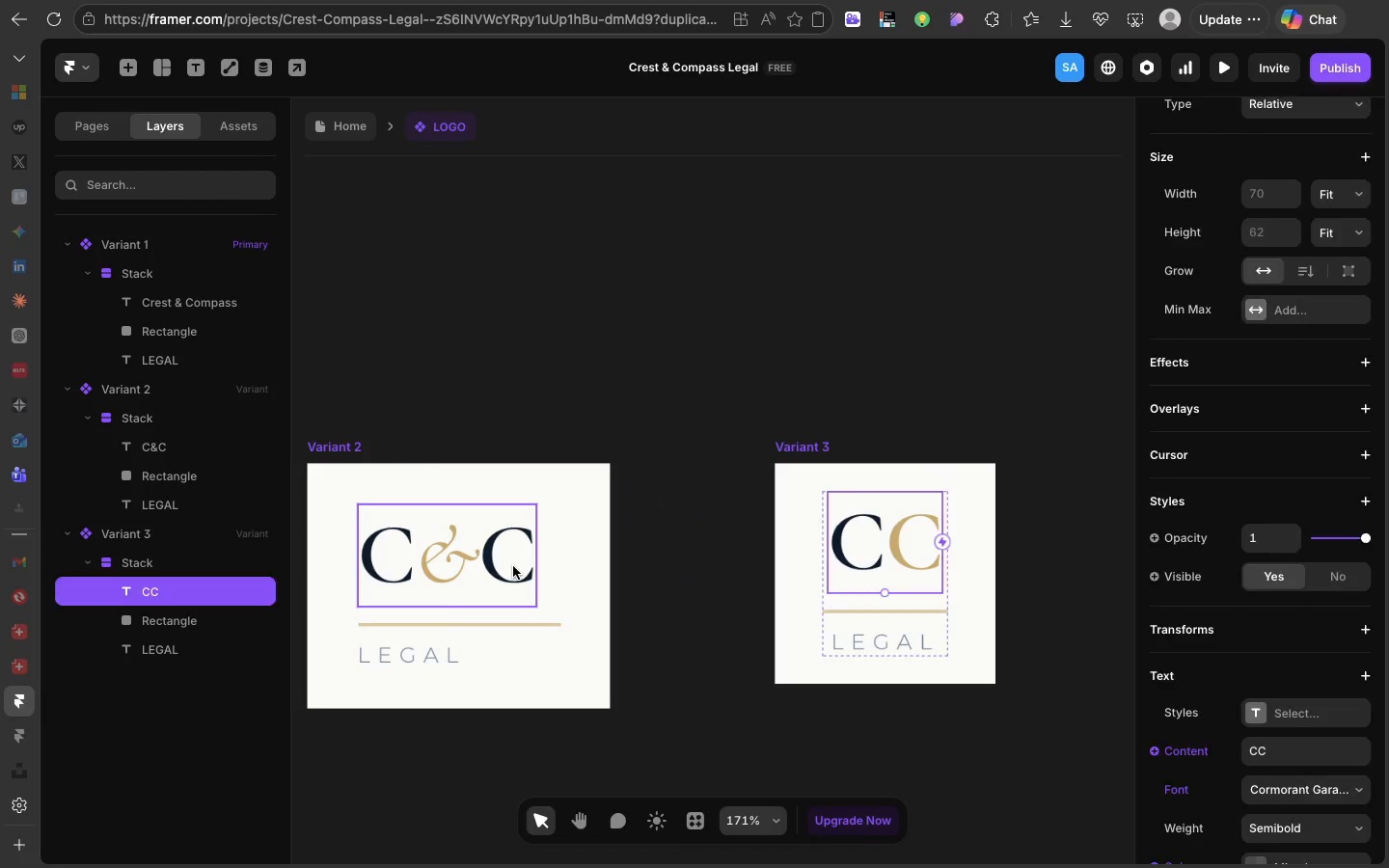 
left_click([547, 622])
 